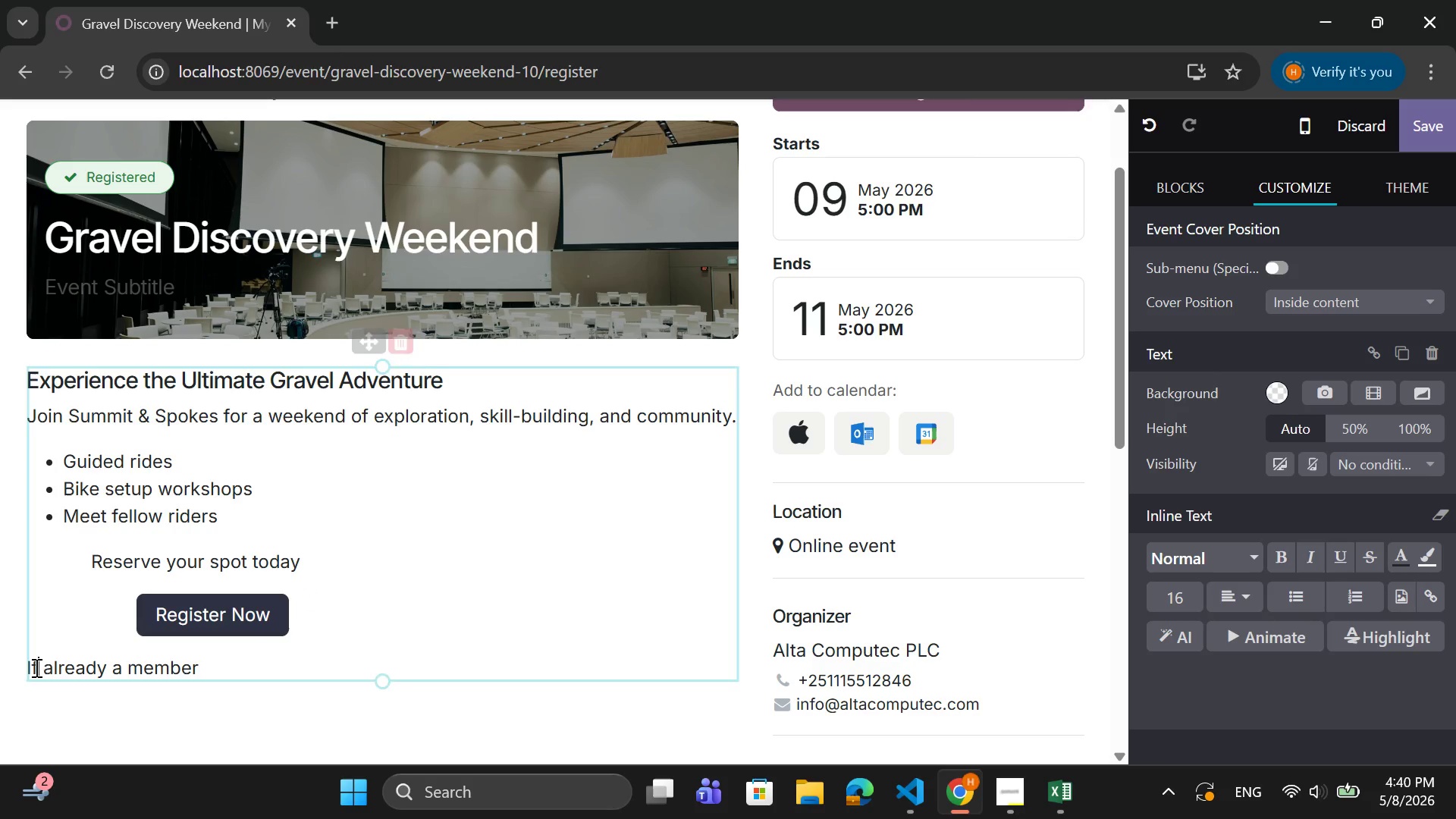 
key(ArrowLeft)
 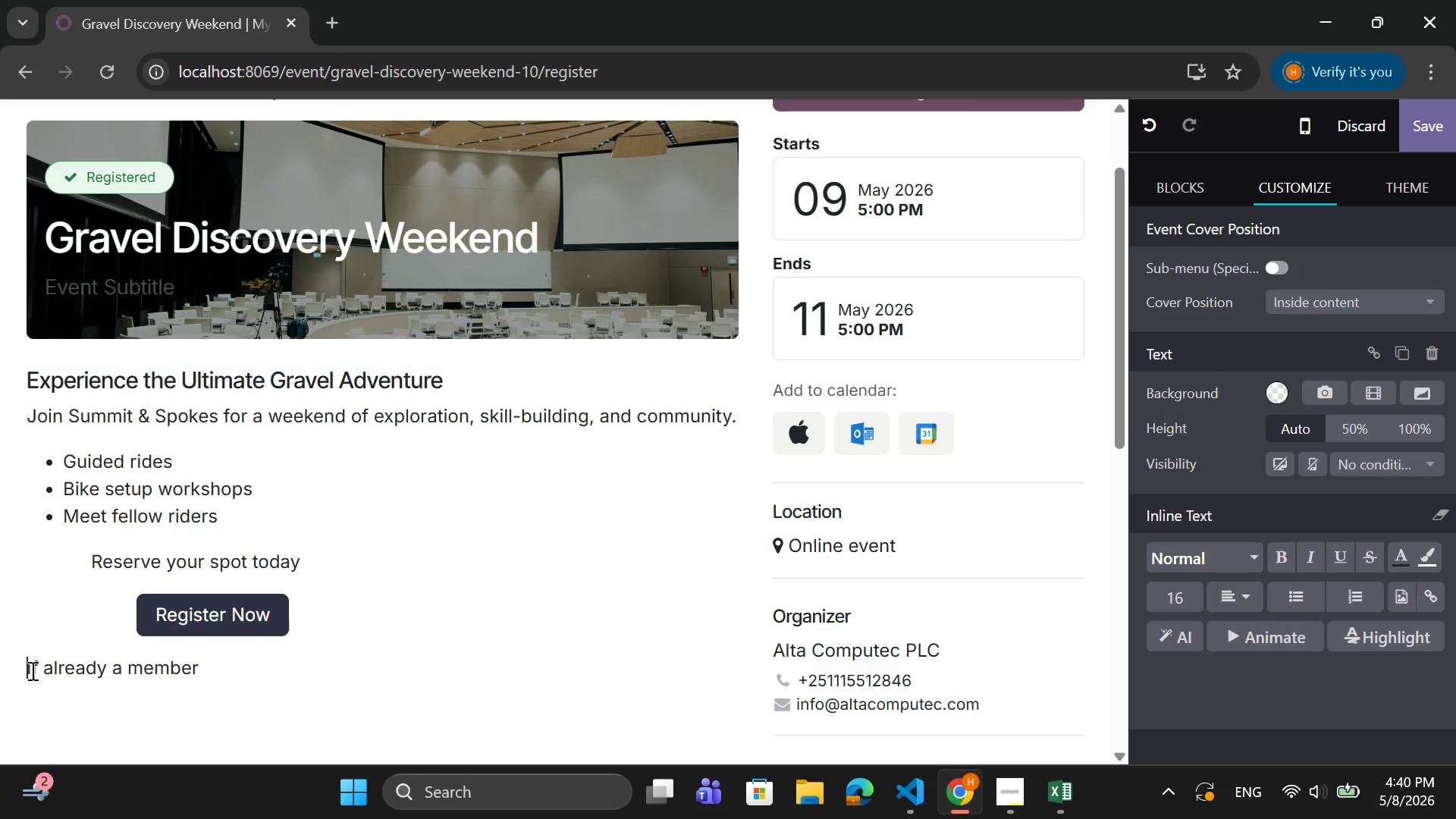 
key(ArrowLeft)
 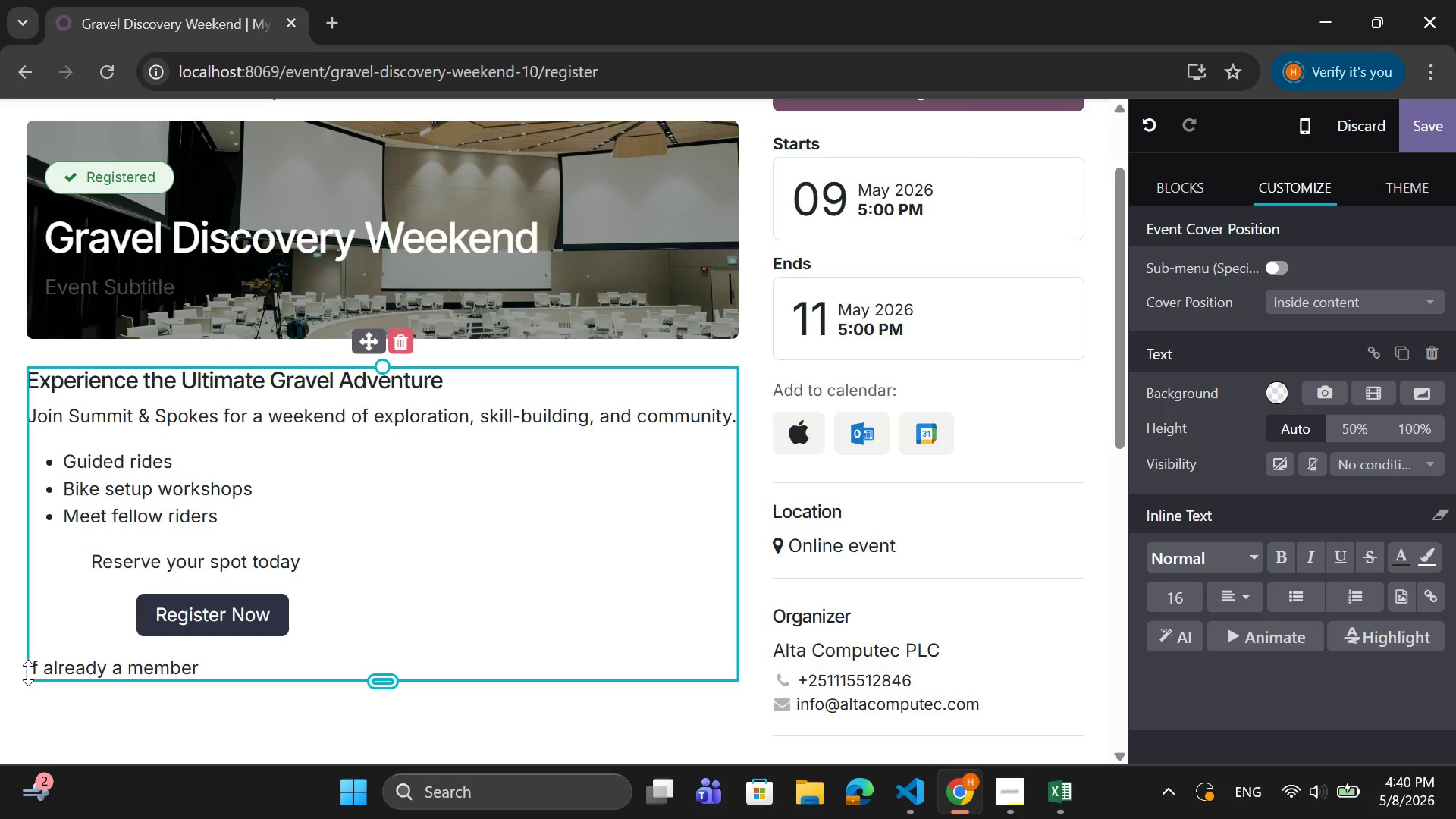 
key(Tab)
 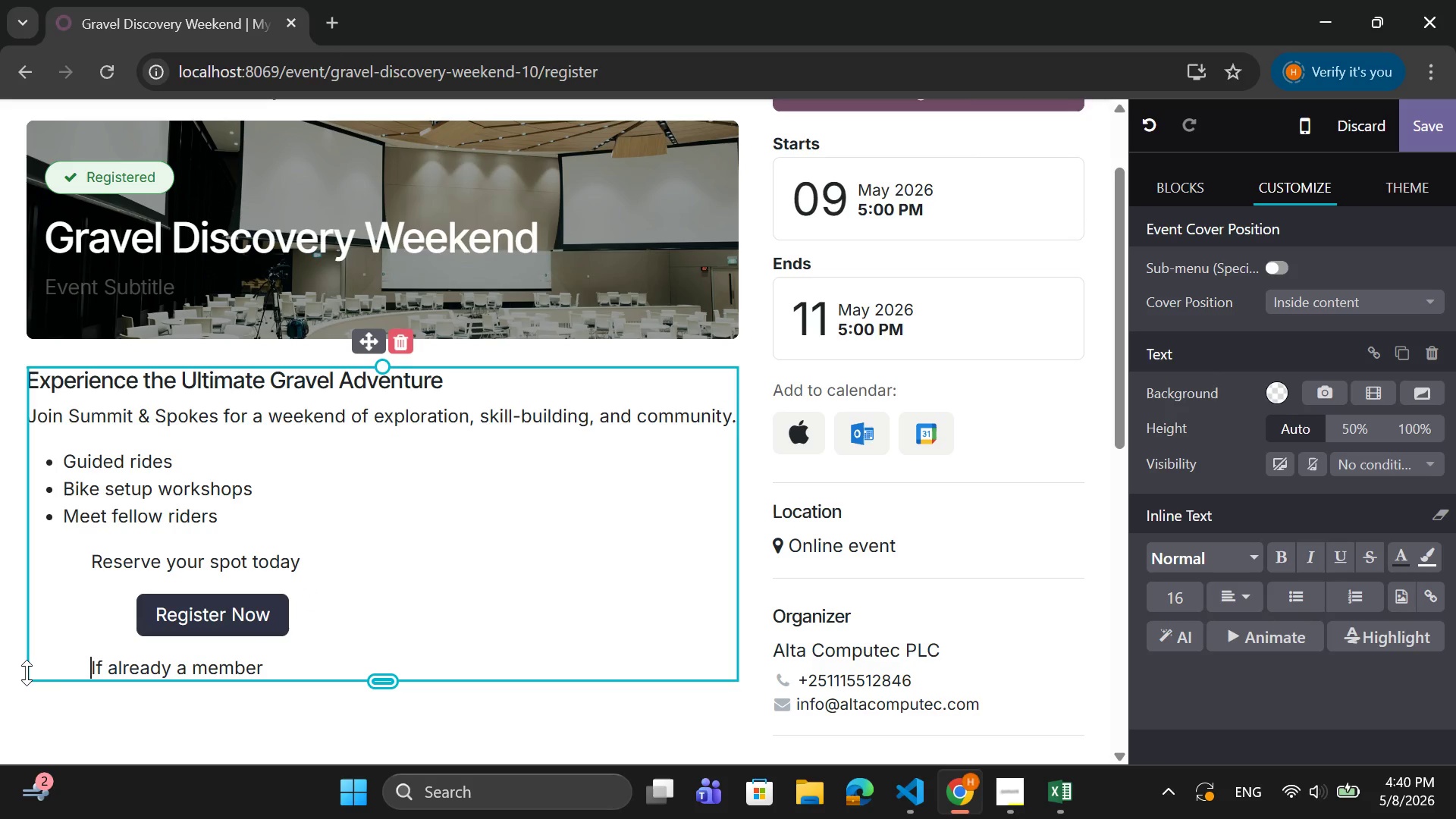 
key(Tab)
 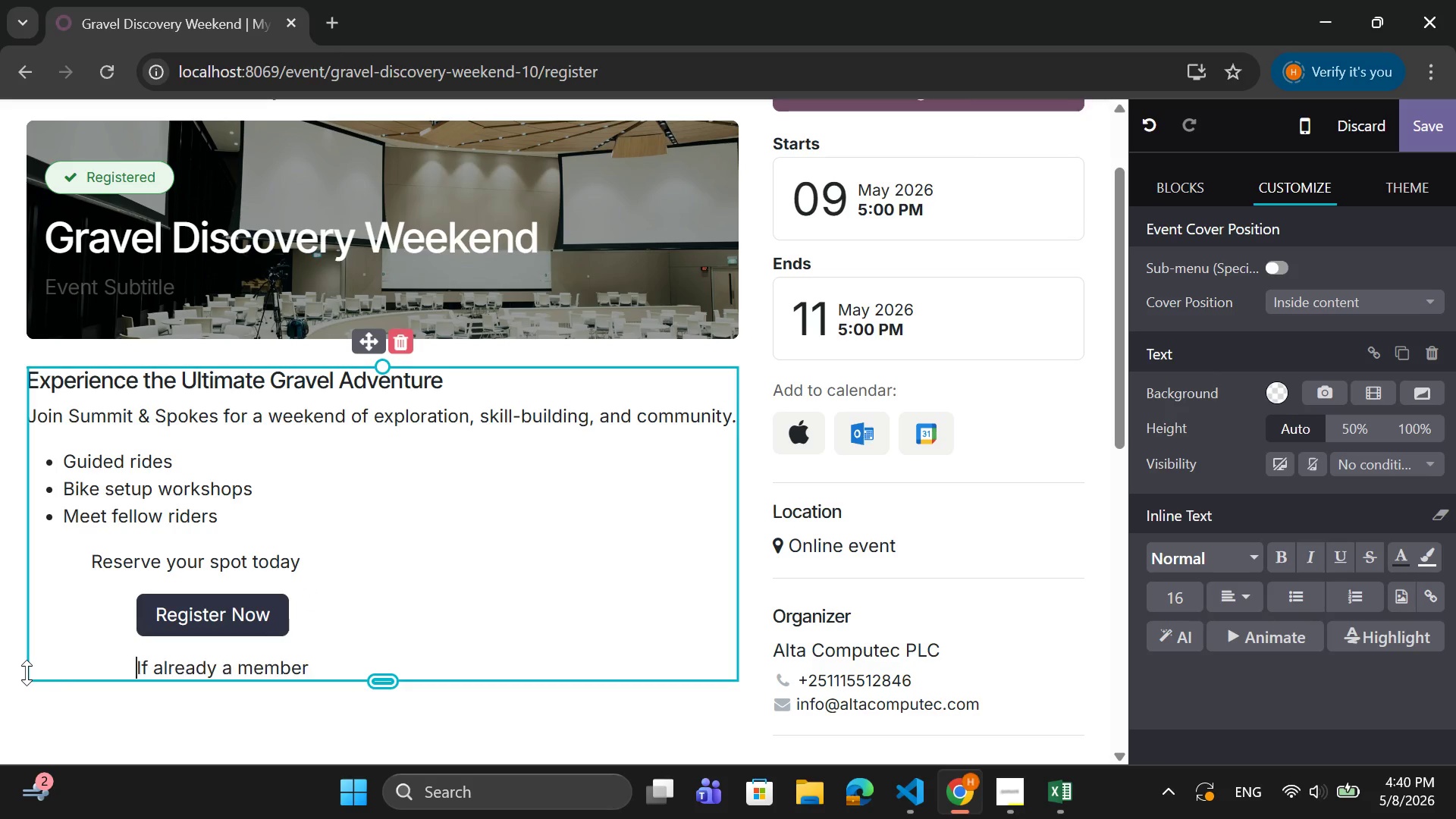 
key(Tab)
 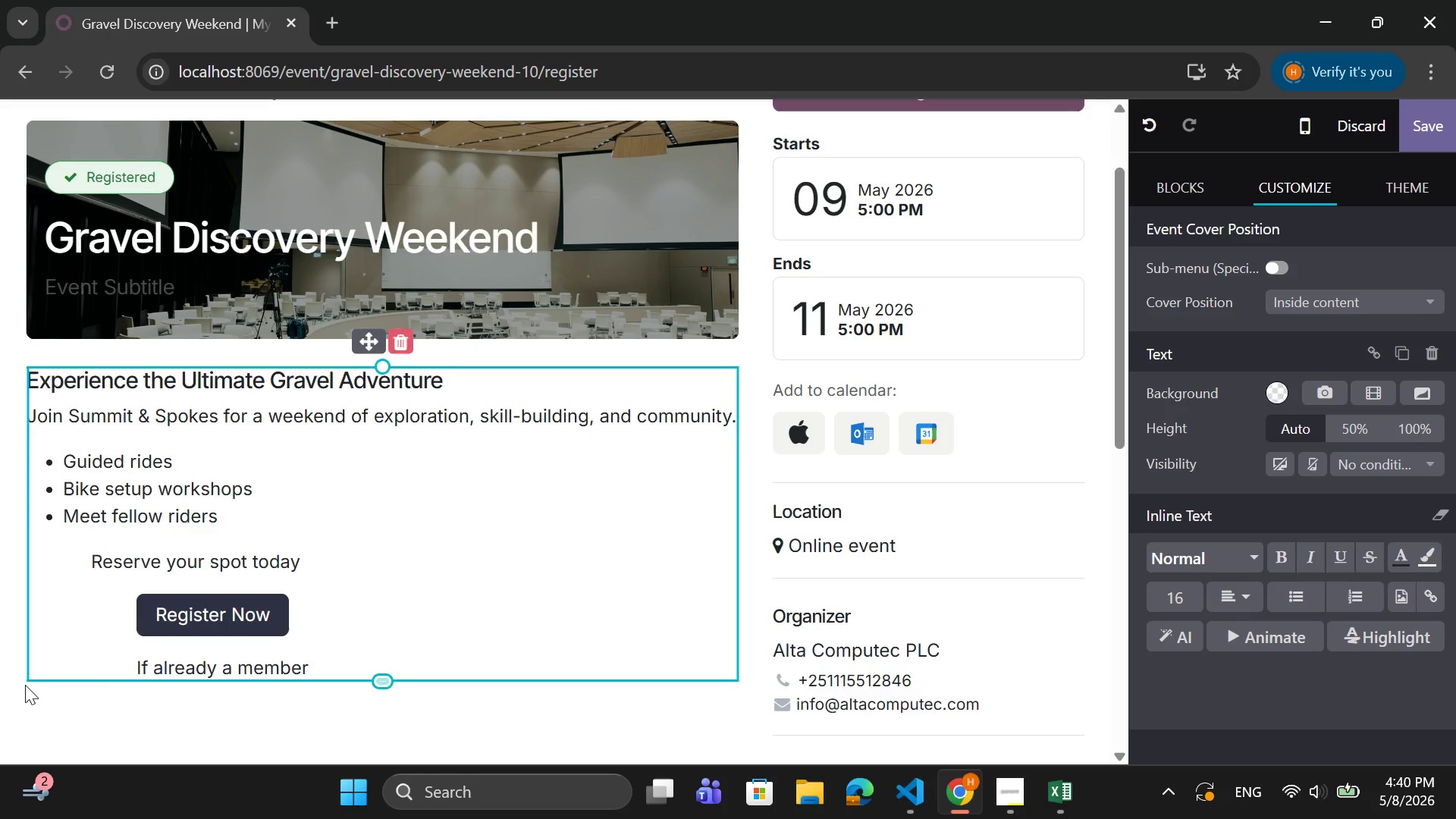 
key(Backspace)
 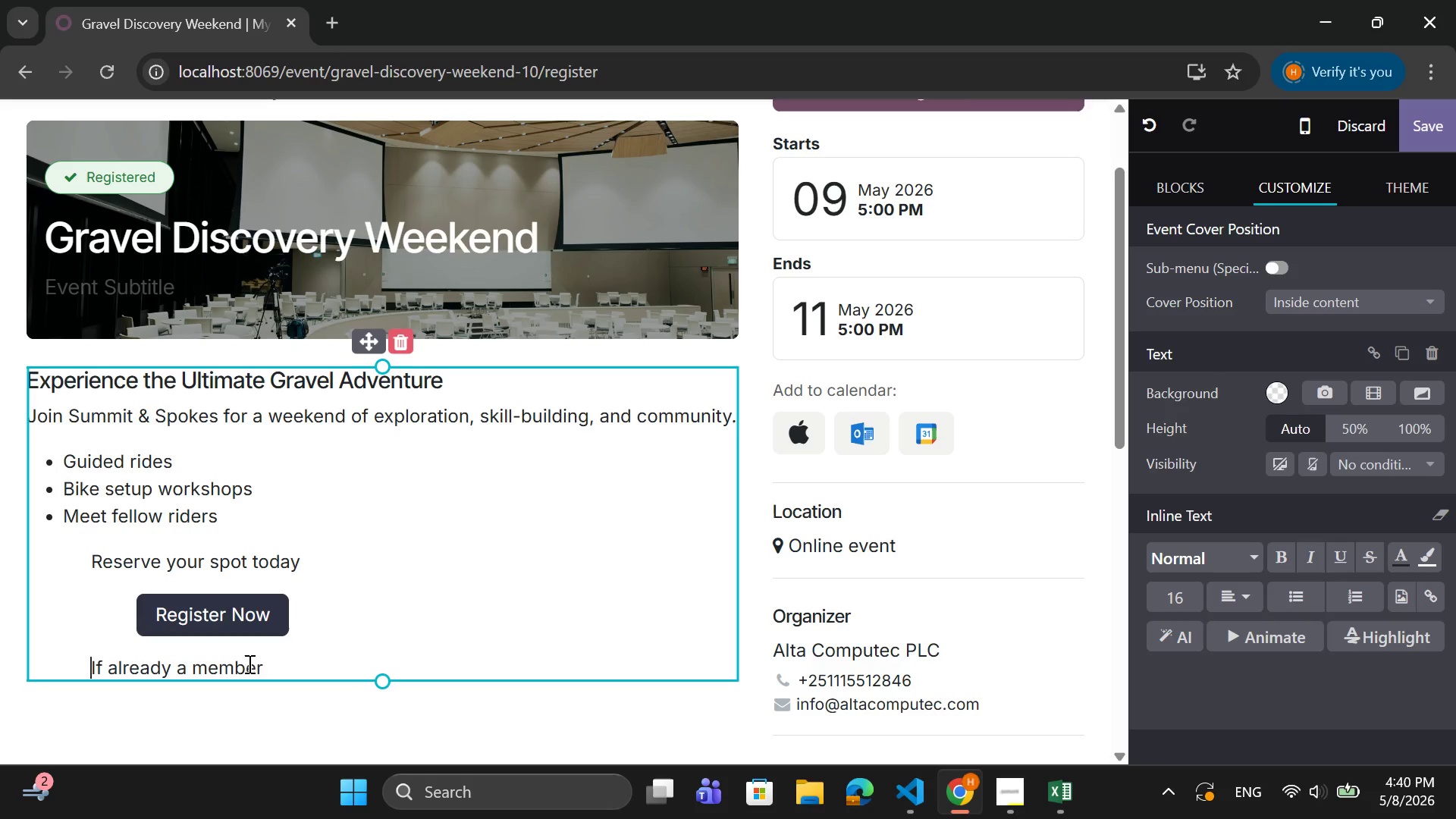 
left_click([265, 661])
 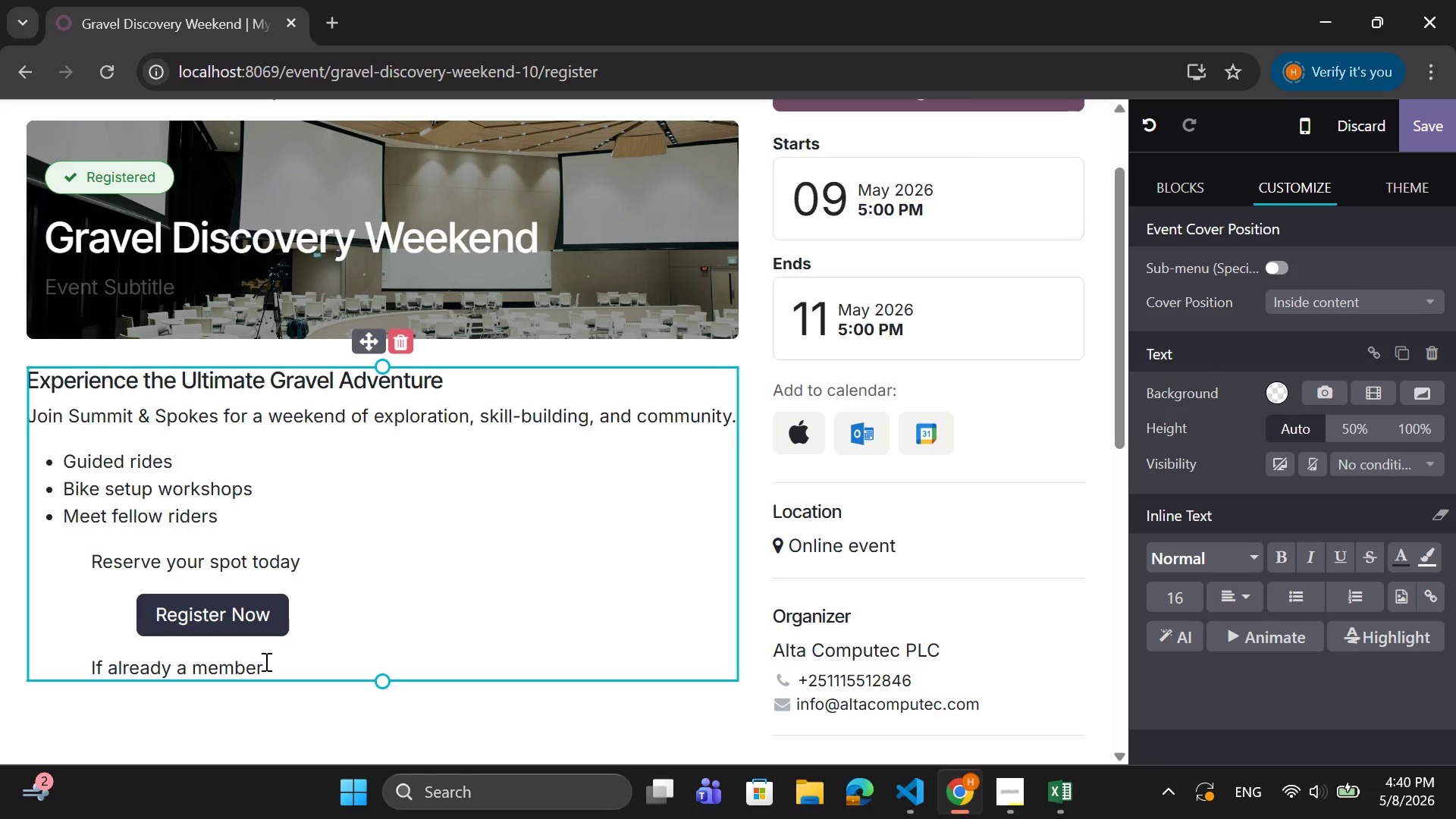 
key(Enter)
 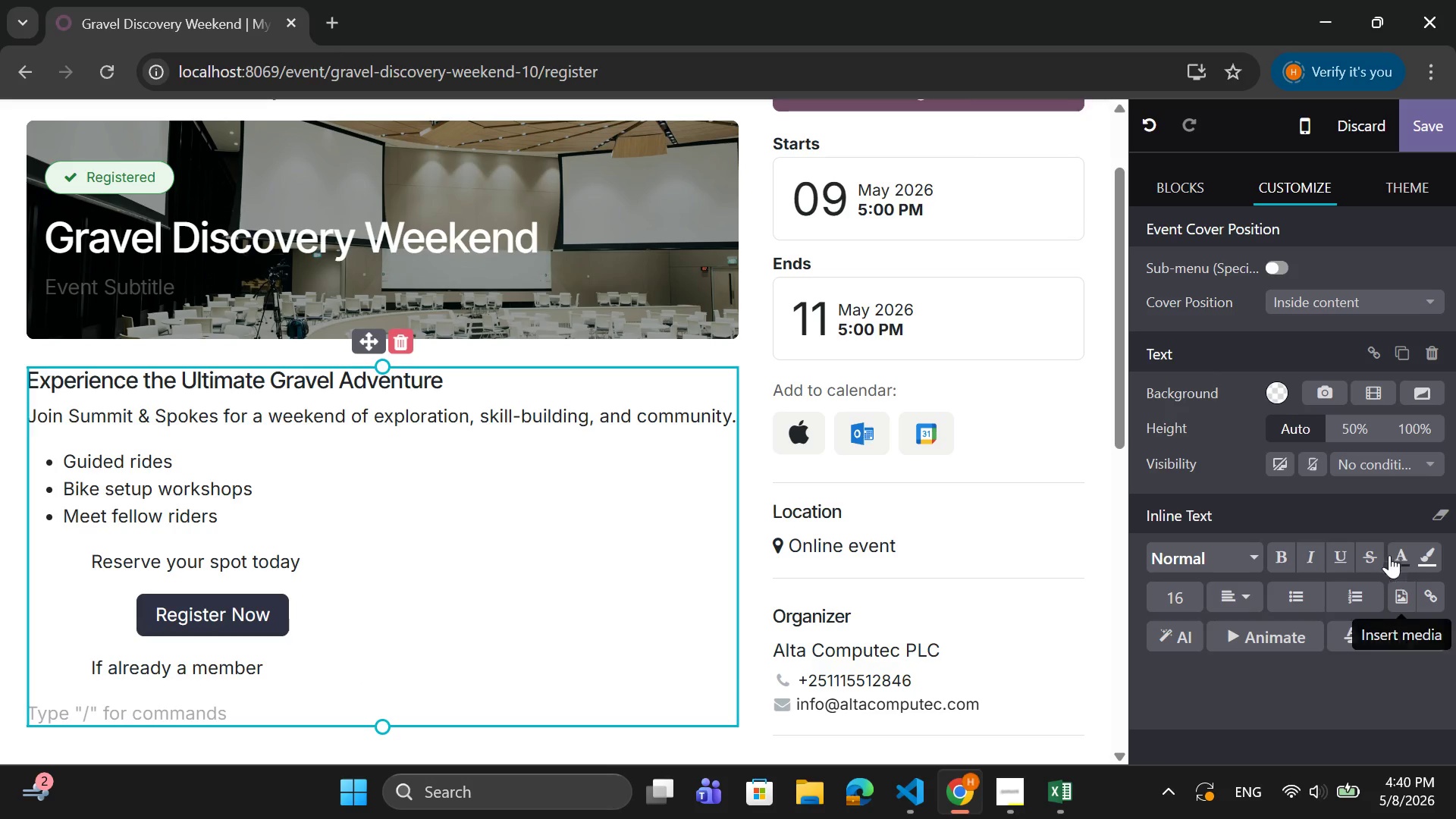 
left_click([1434, 595])
 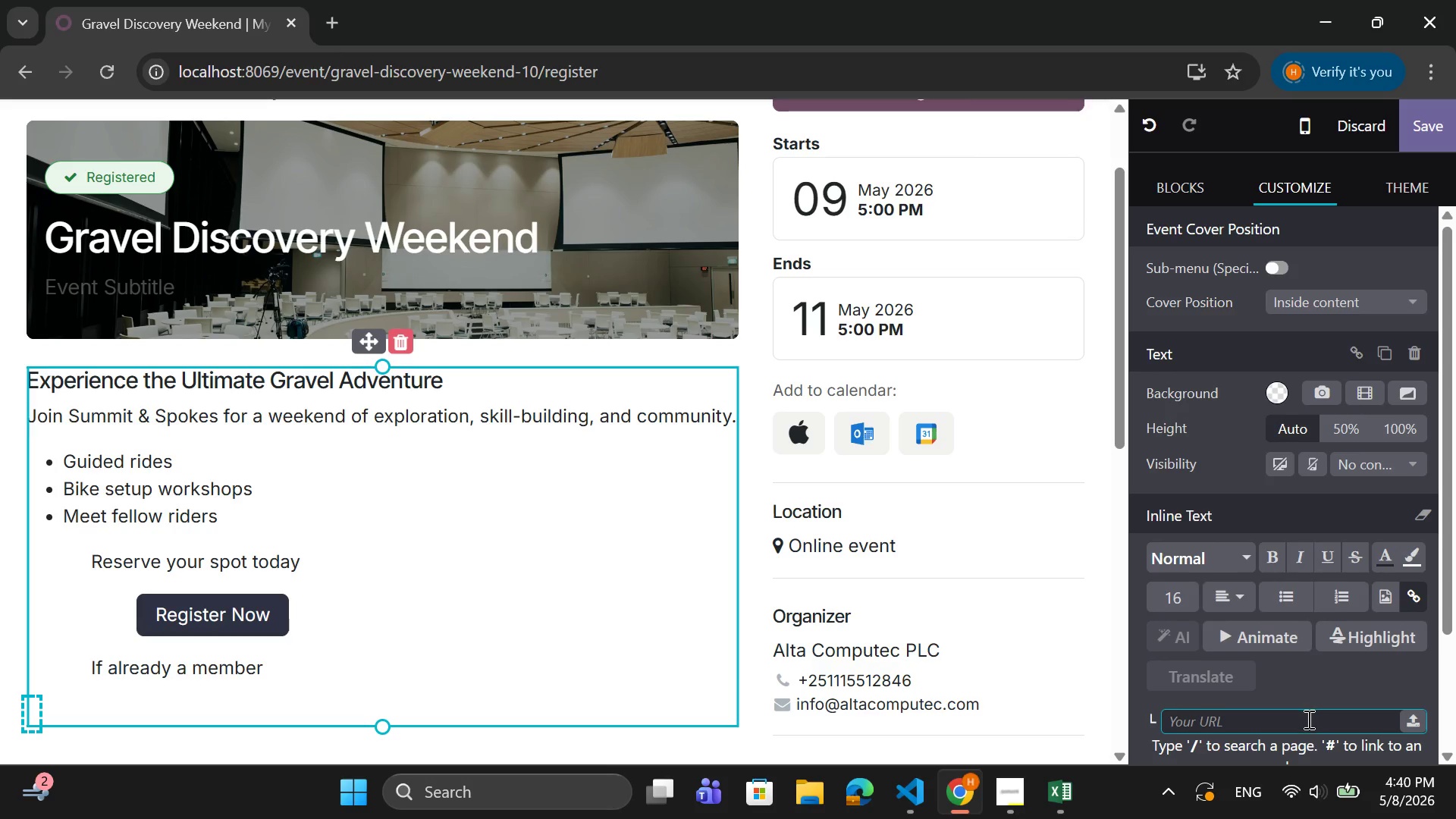 
scroll: coordinate [1307, 719], scroll_direction: down, amount: 2.0
 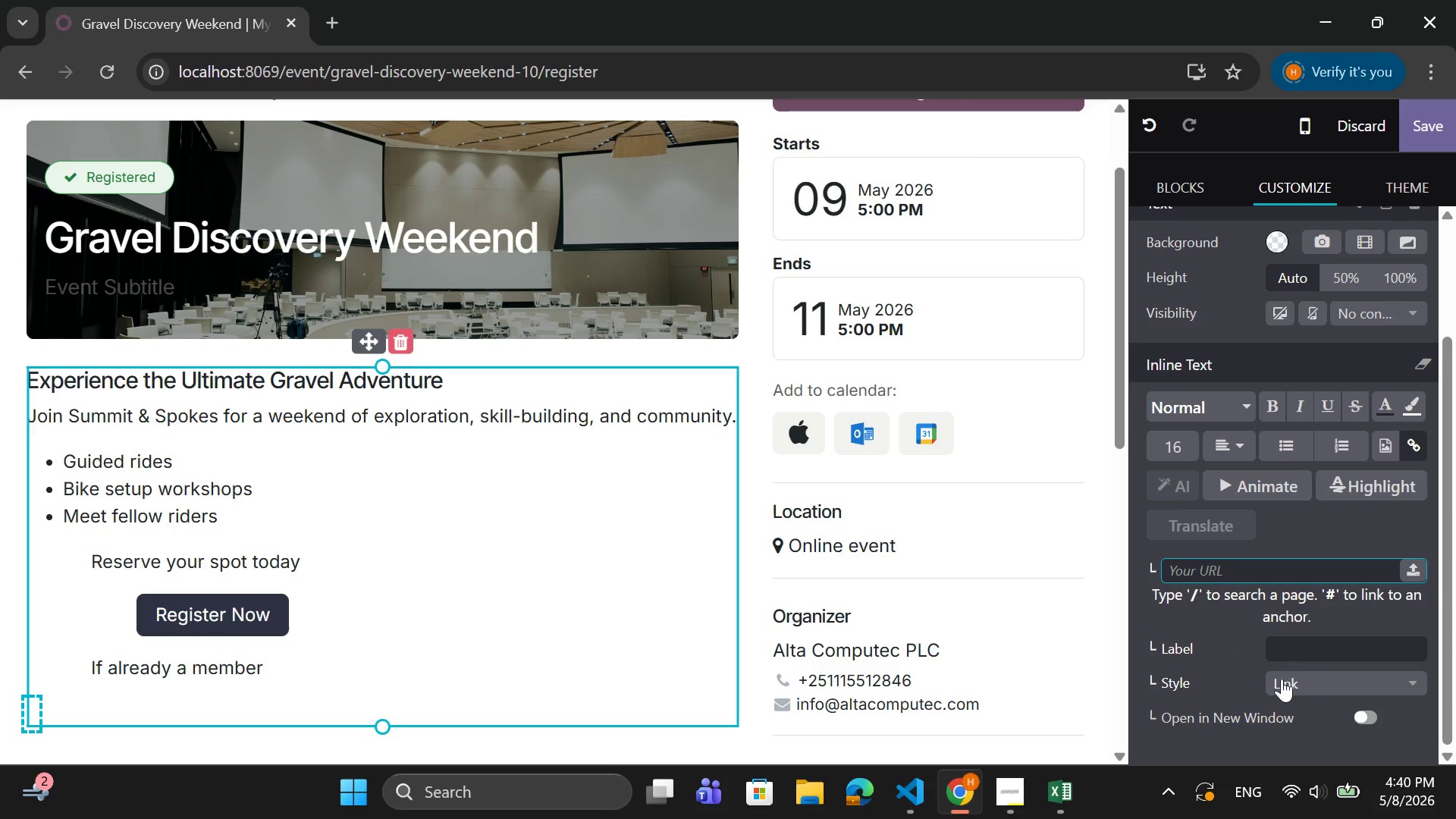 
left_click([1280, 683])
 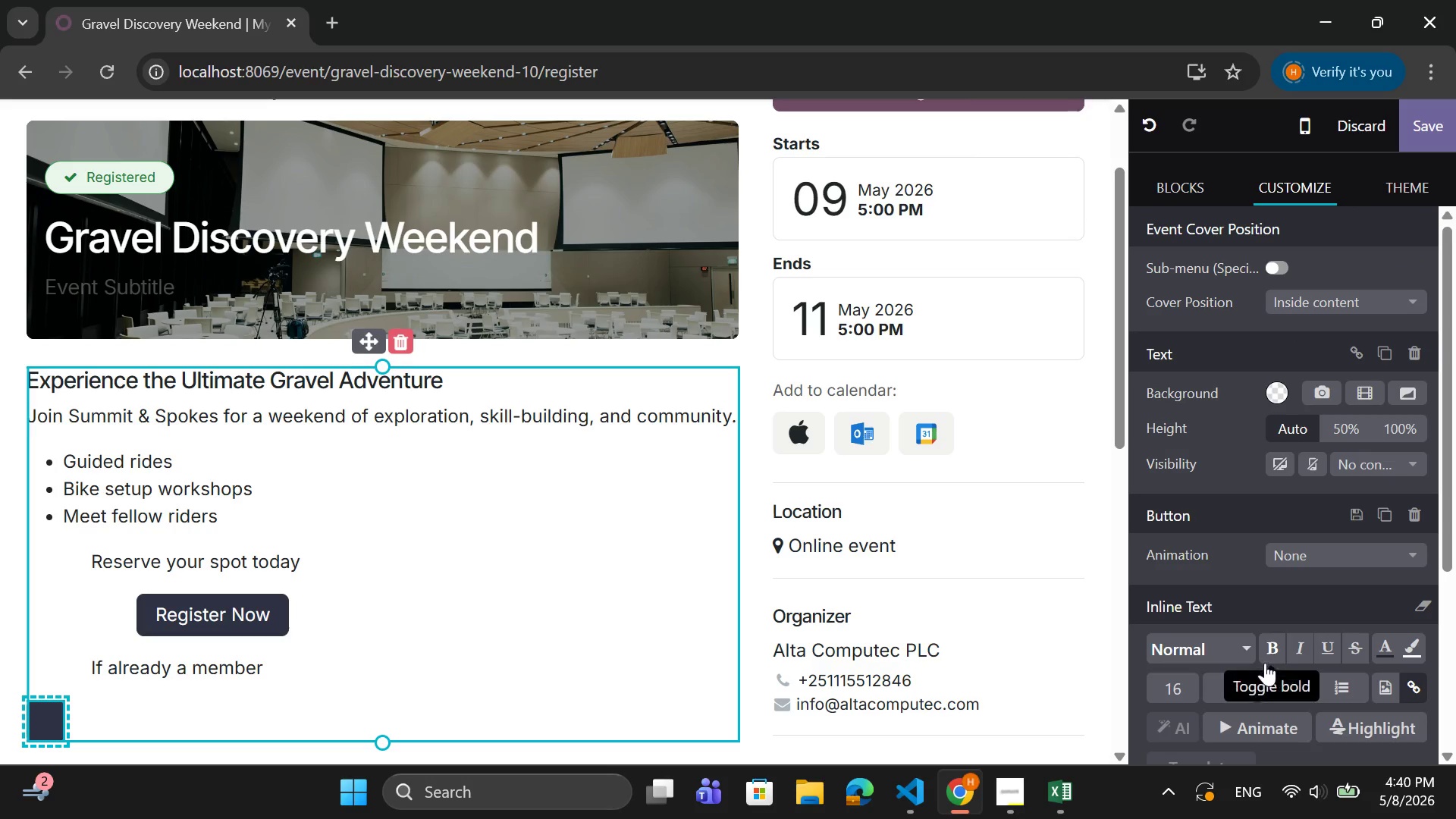 
scroll: coordinate [1288, 675], scroll_direction: down, amount: 5.0
 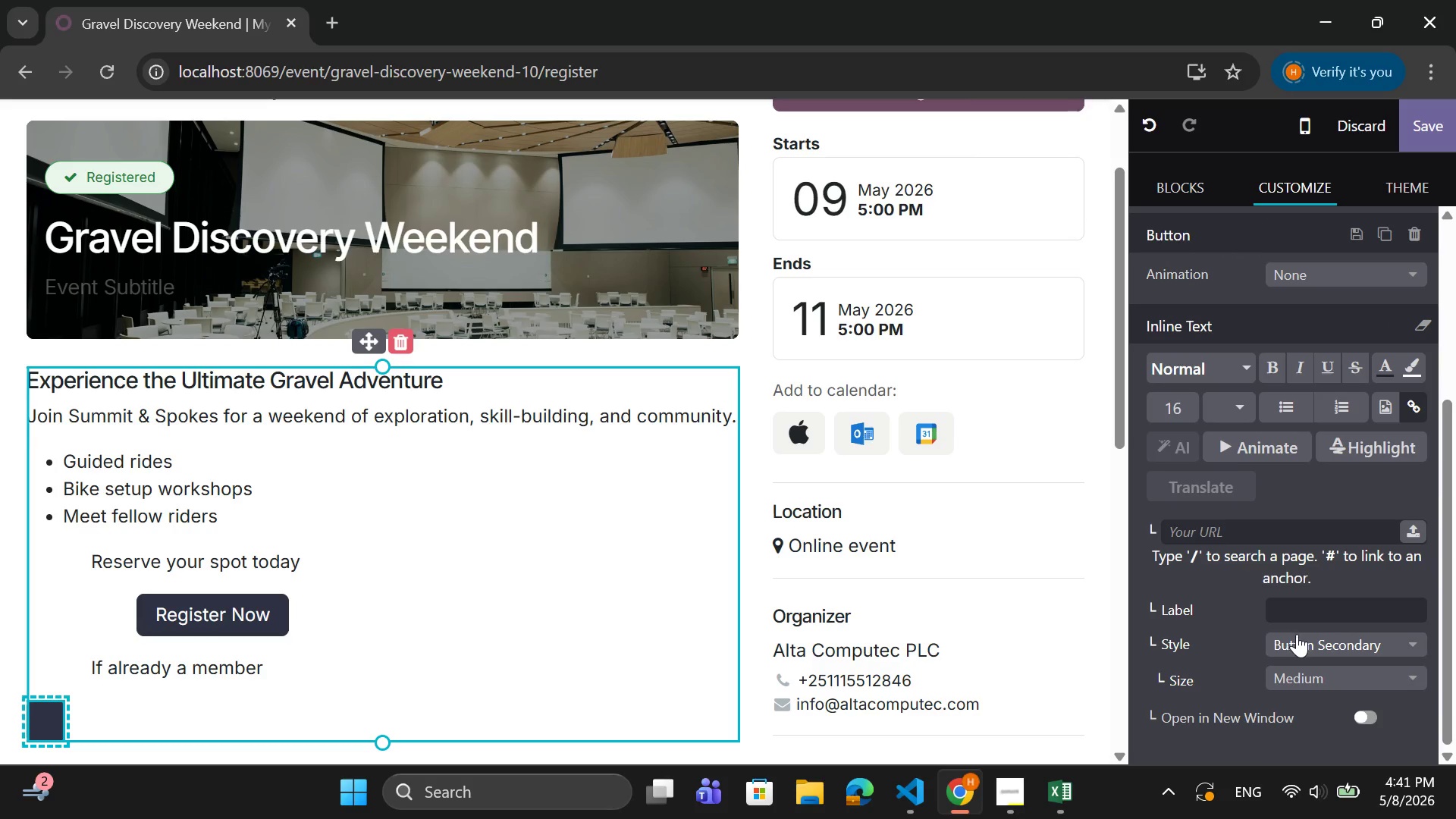 
left_click([1301, 612])
 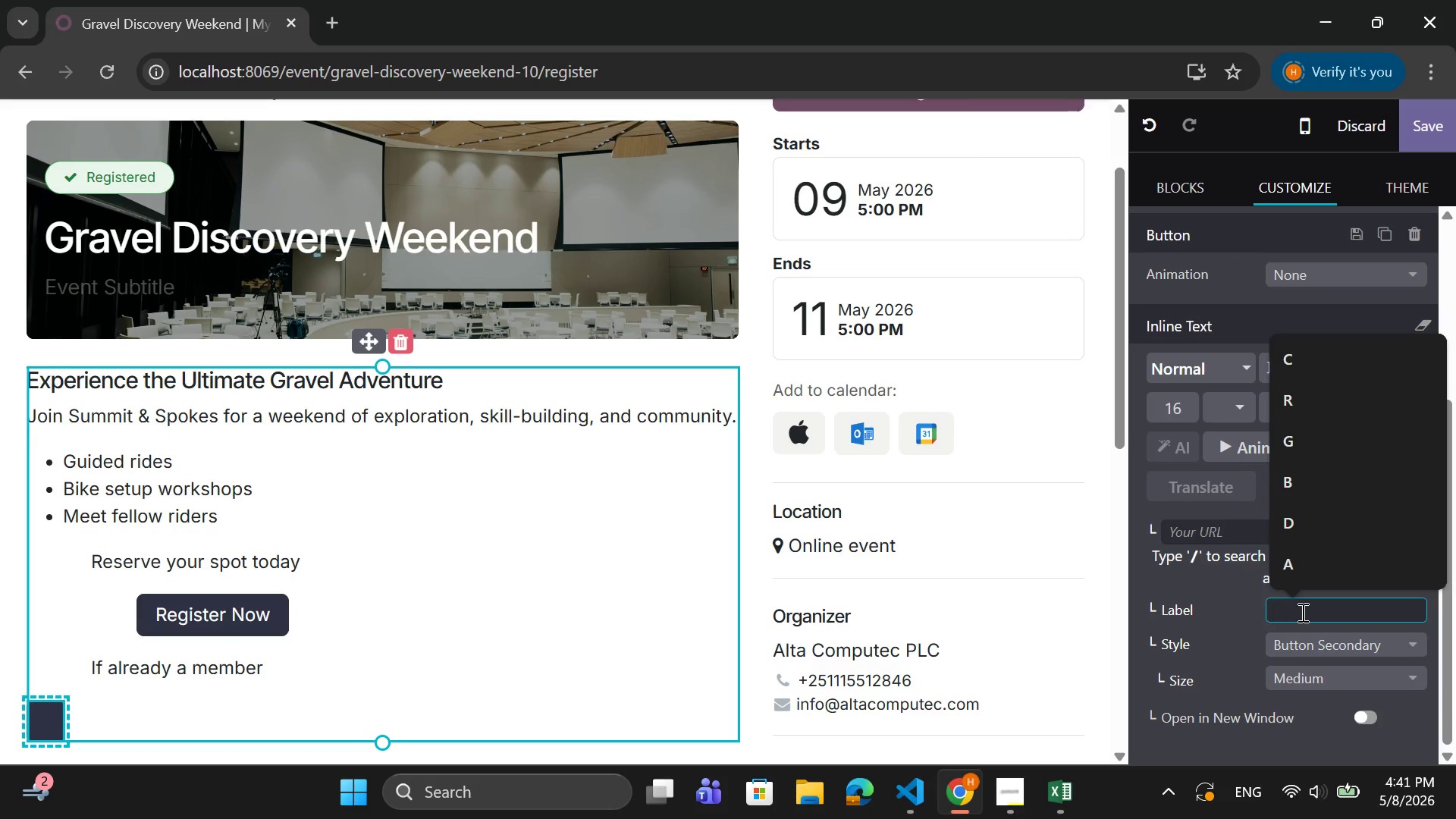 
type(Upgrade to vip)
key(Backspace)
key(Backspace)
key(Backspace)
type(VIP)
 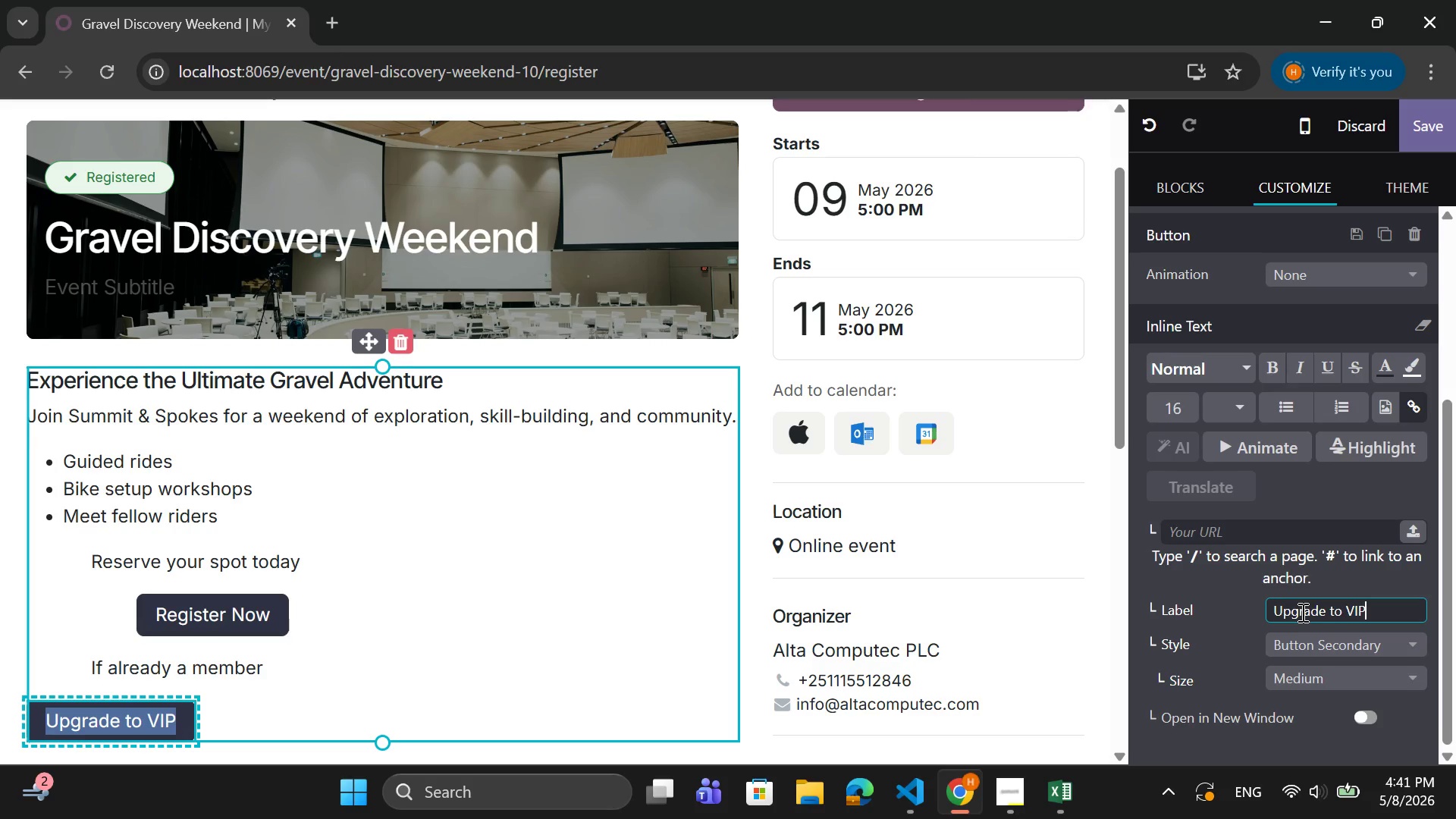 
hold_key(key=CapsLock, duration=0.34)
 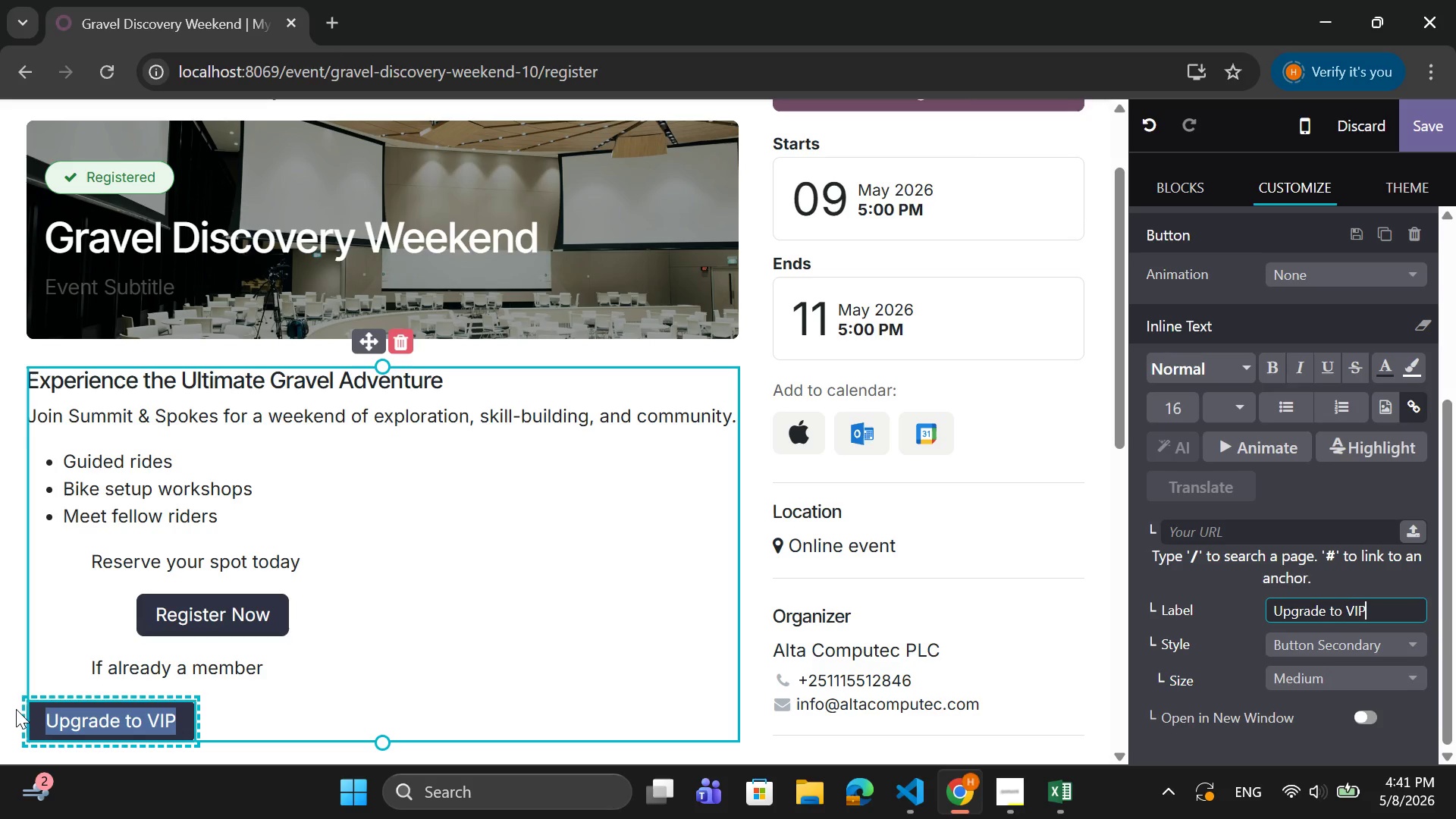 
left_click([27, 709])
 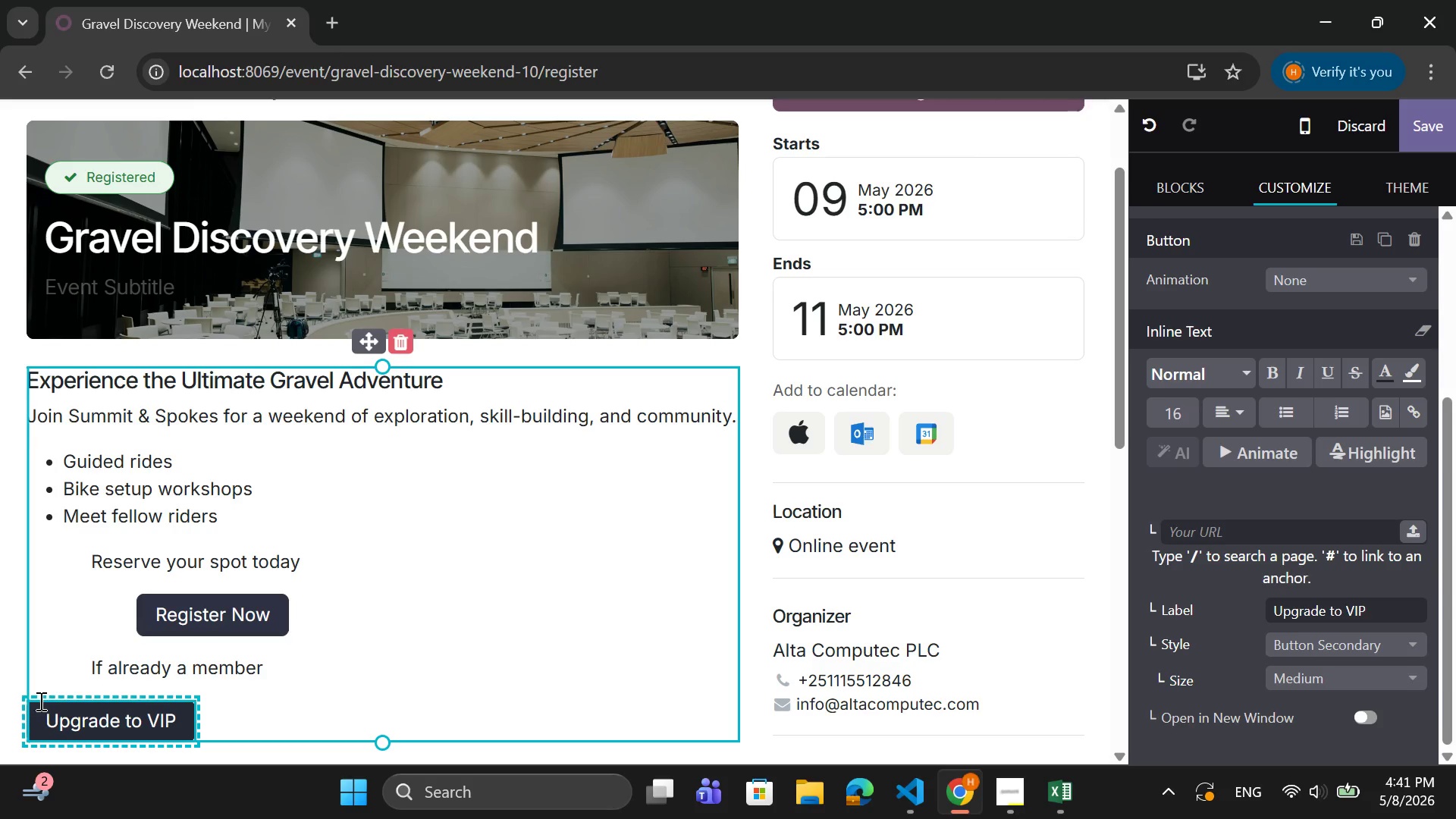 
key(Tab)
 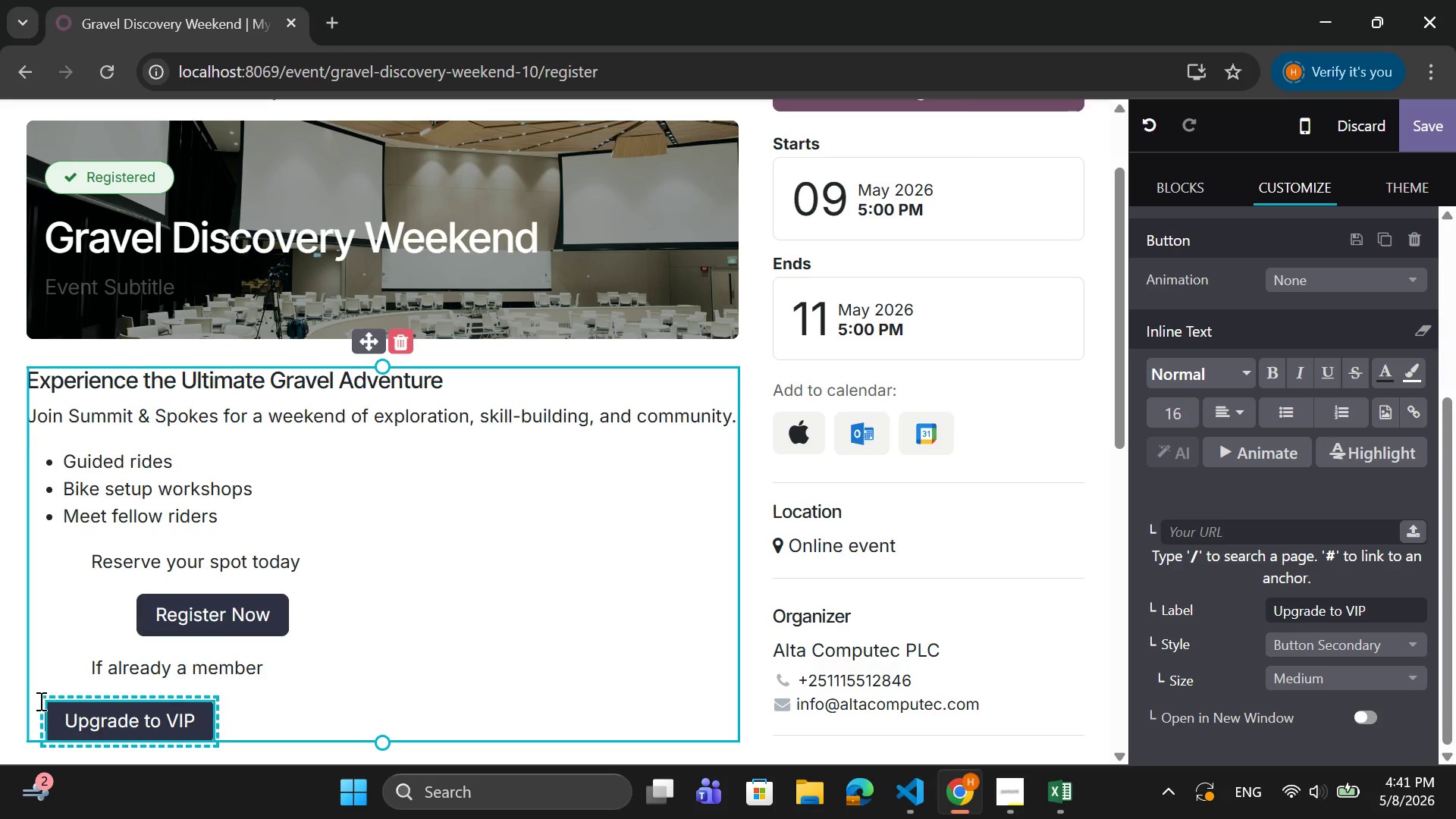 
key(Tab)
 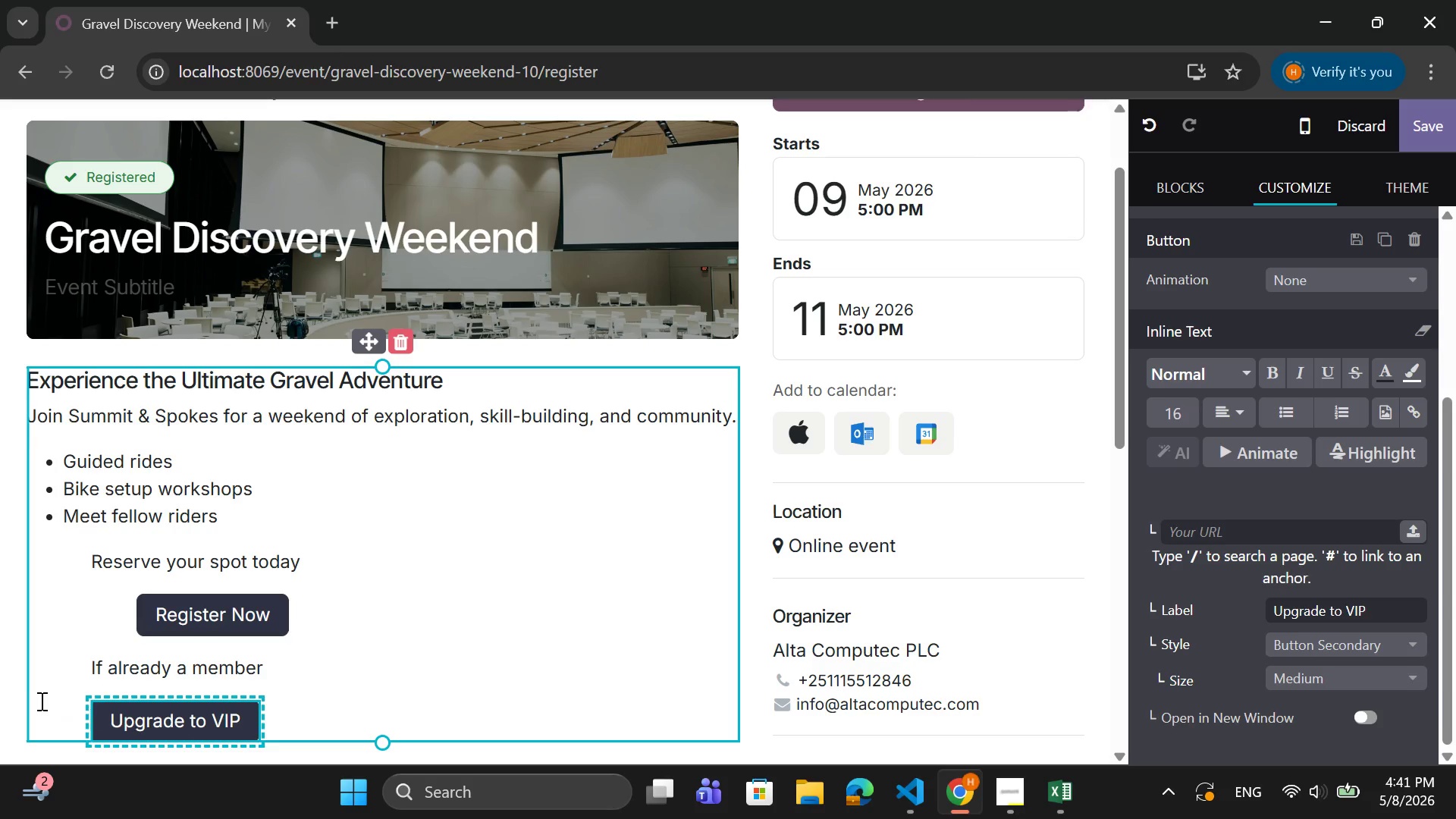 
key(Tab)
 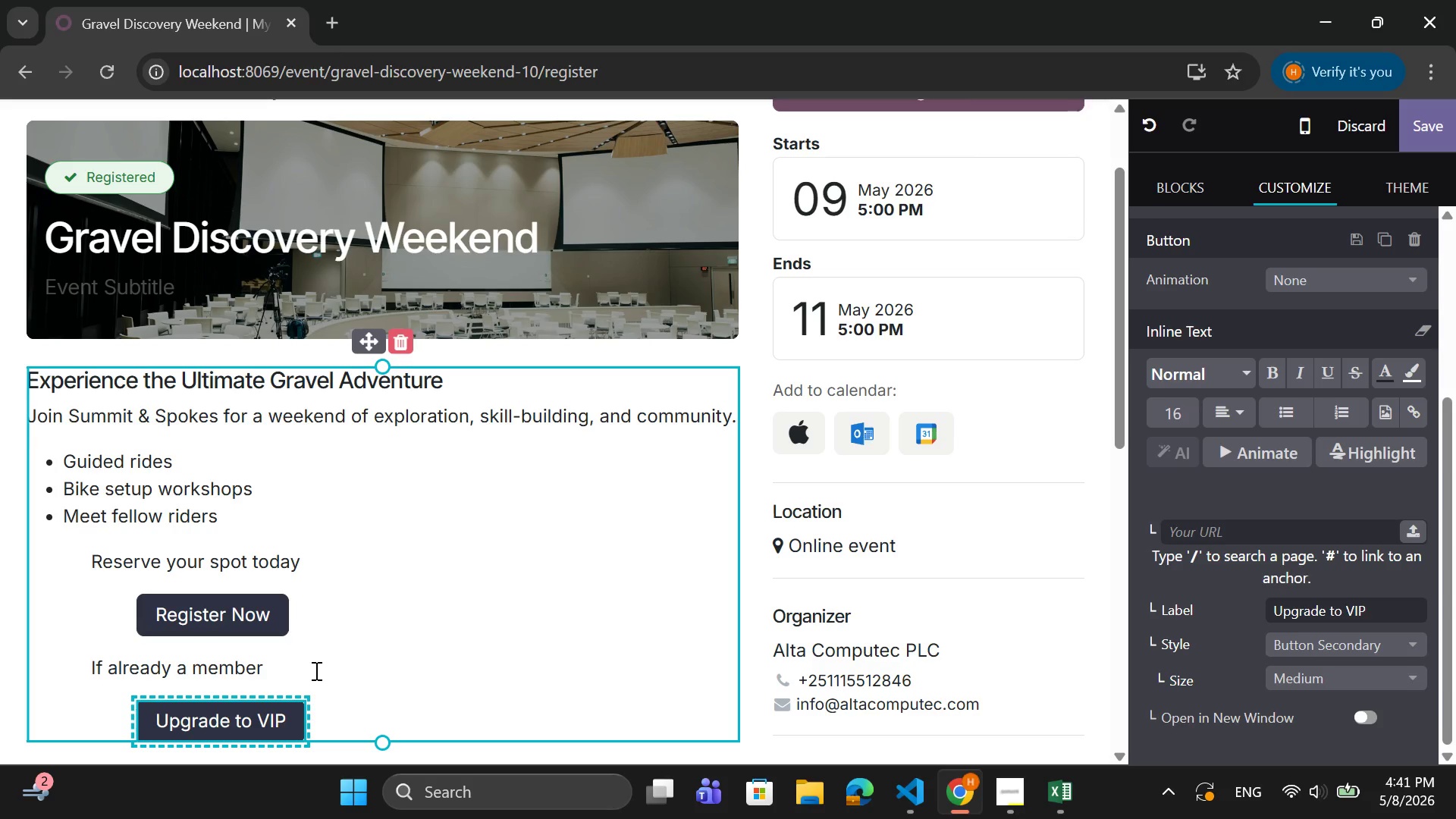 
key(Backspace)
 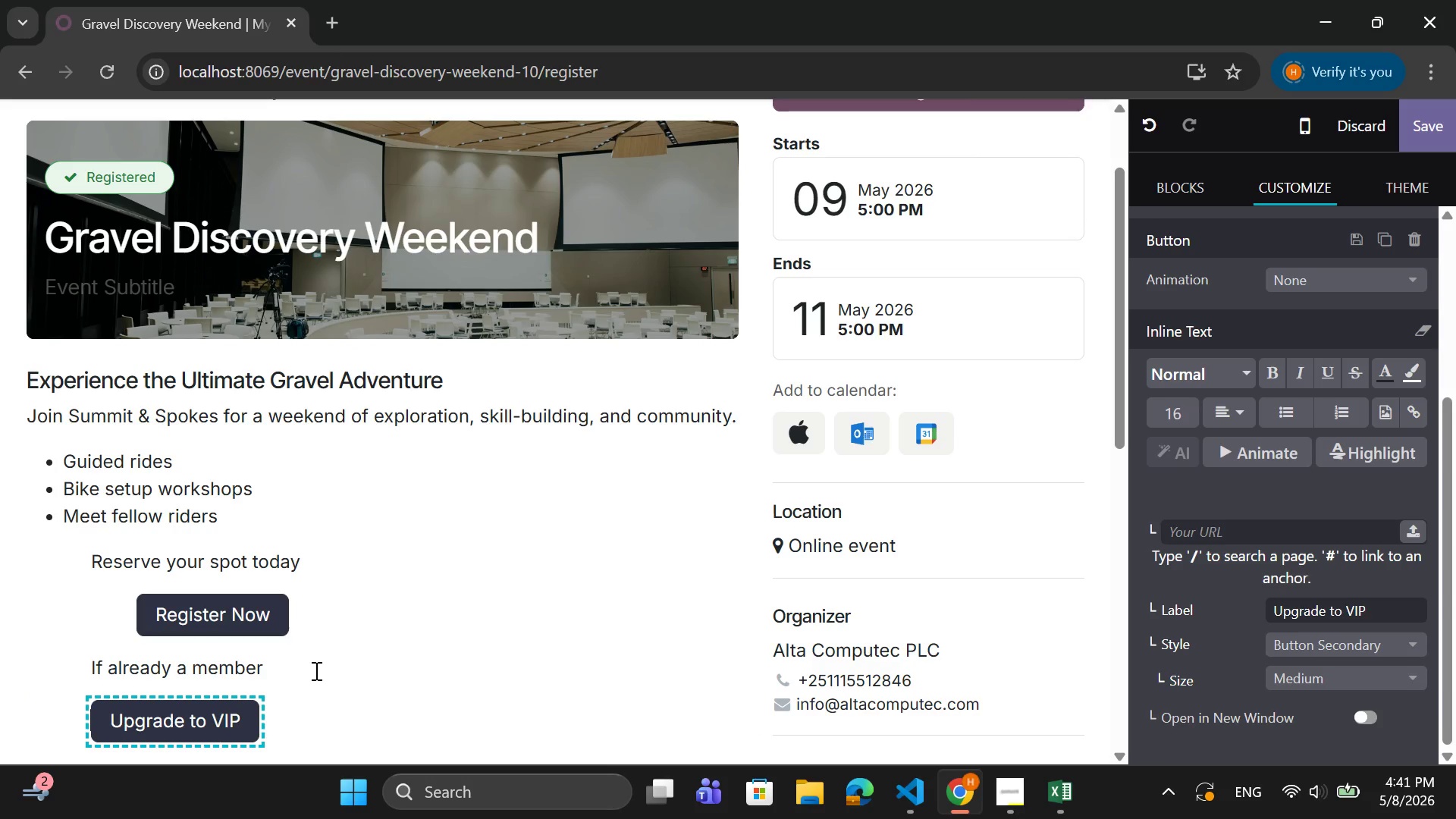 
key(Tab)
 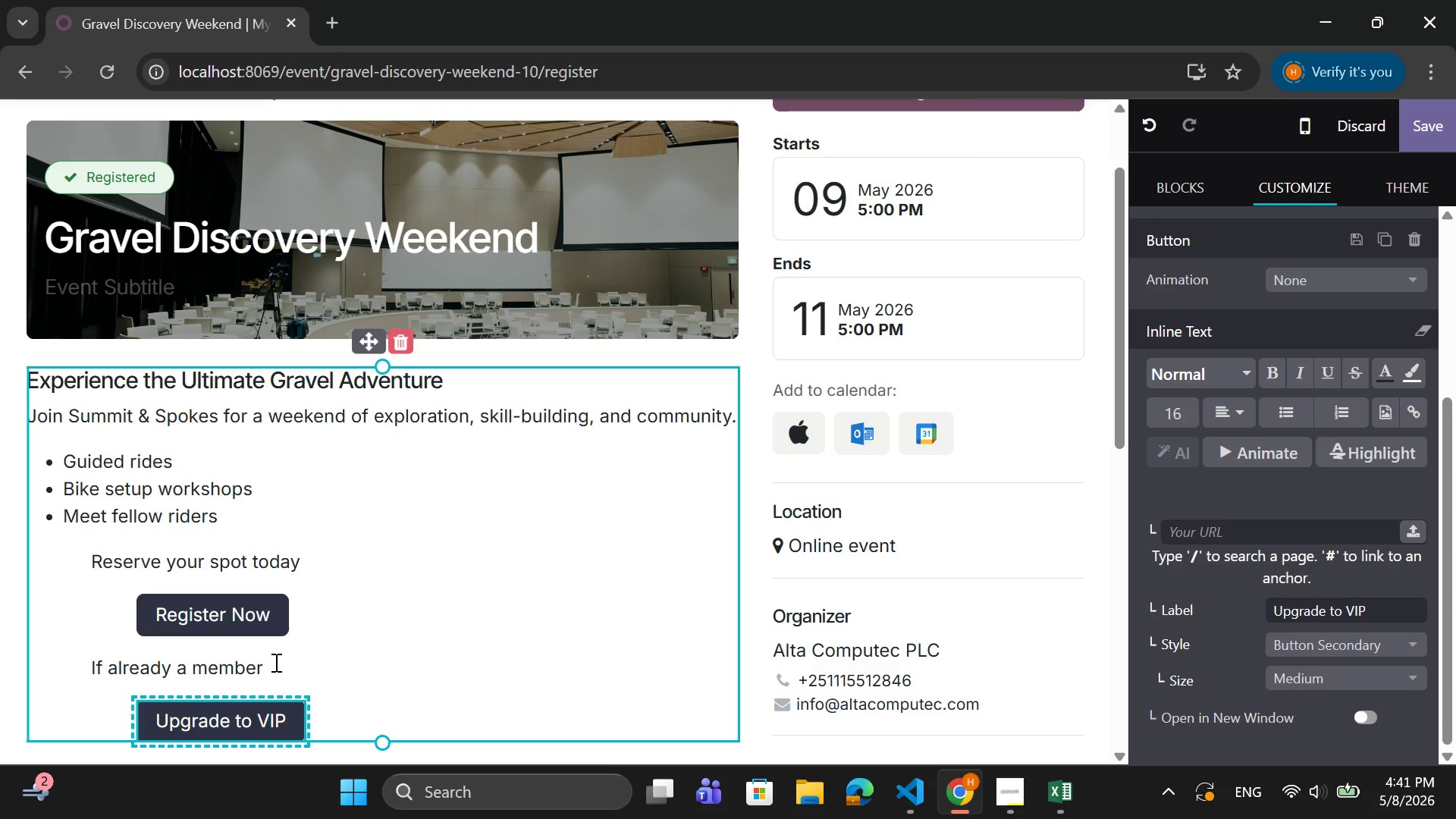 
left_click([275, 662])
 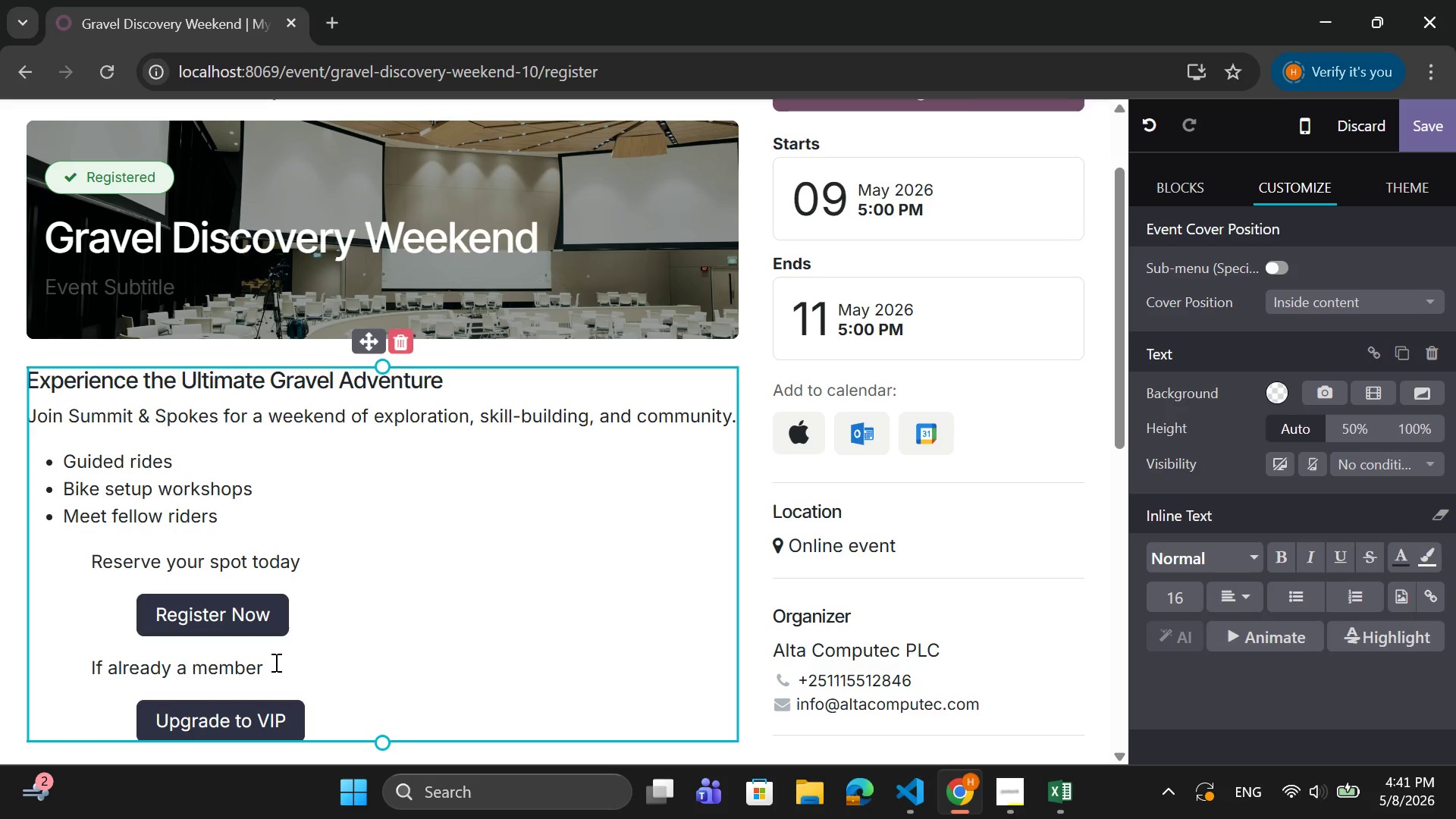 
type( you can also upd)
key(Backspace)
type(grade your memeber )
key(Backspace)
key(Backspace)
key(Backspace)
key(Backspace)
key(Backspace)
type(ber ship)
key(Backspace)
key(Backspace)
key(Backspace)
key(Backspace)
key(Backspace)
type(shio)
key(Backspace)
type(p)
 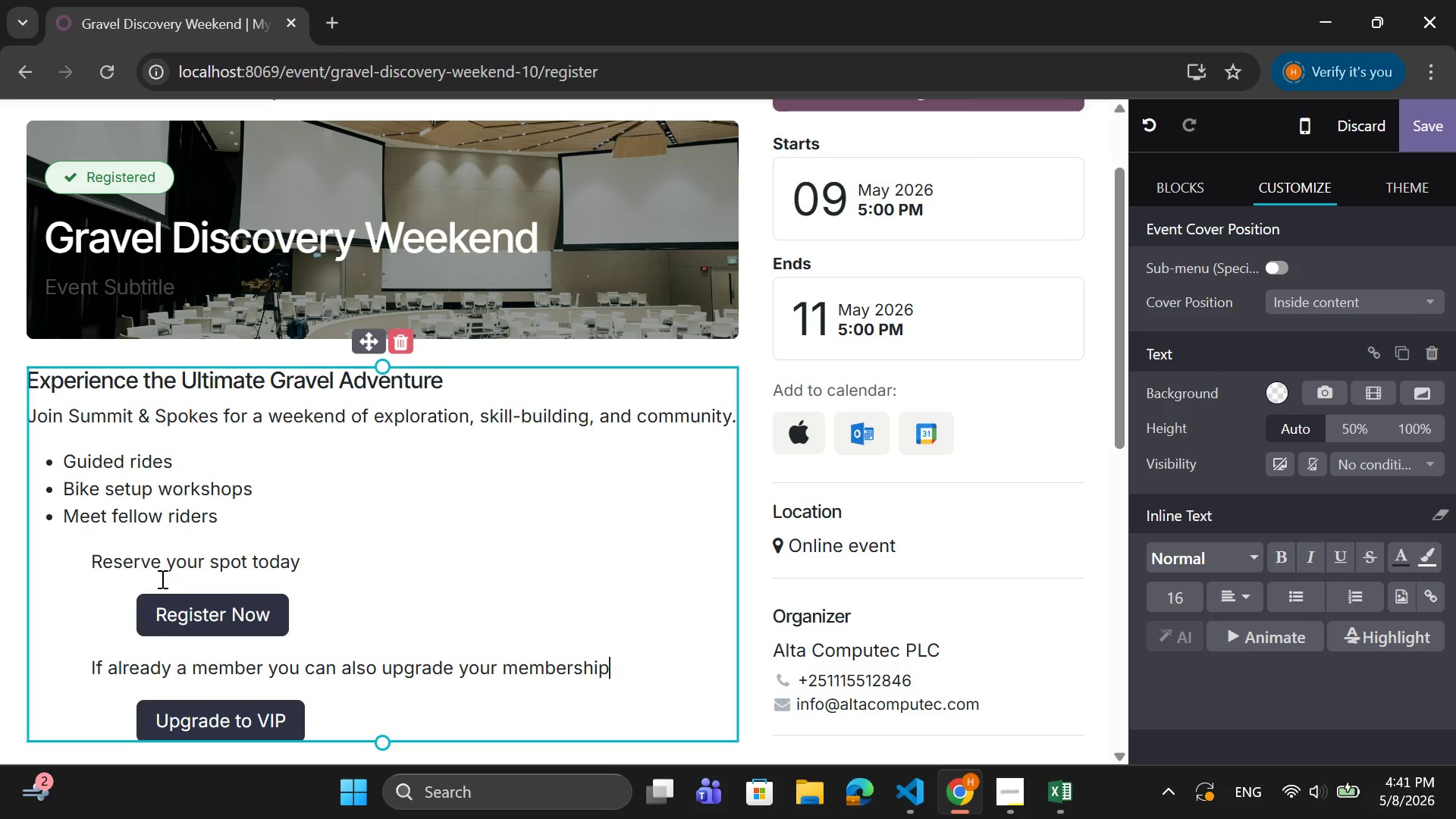 
scroll: coordinate [381, 595], scroll_direction: down, amount: 3.0
 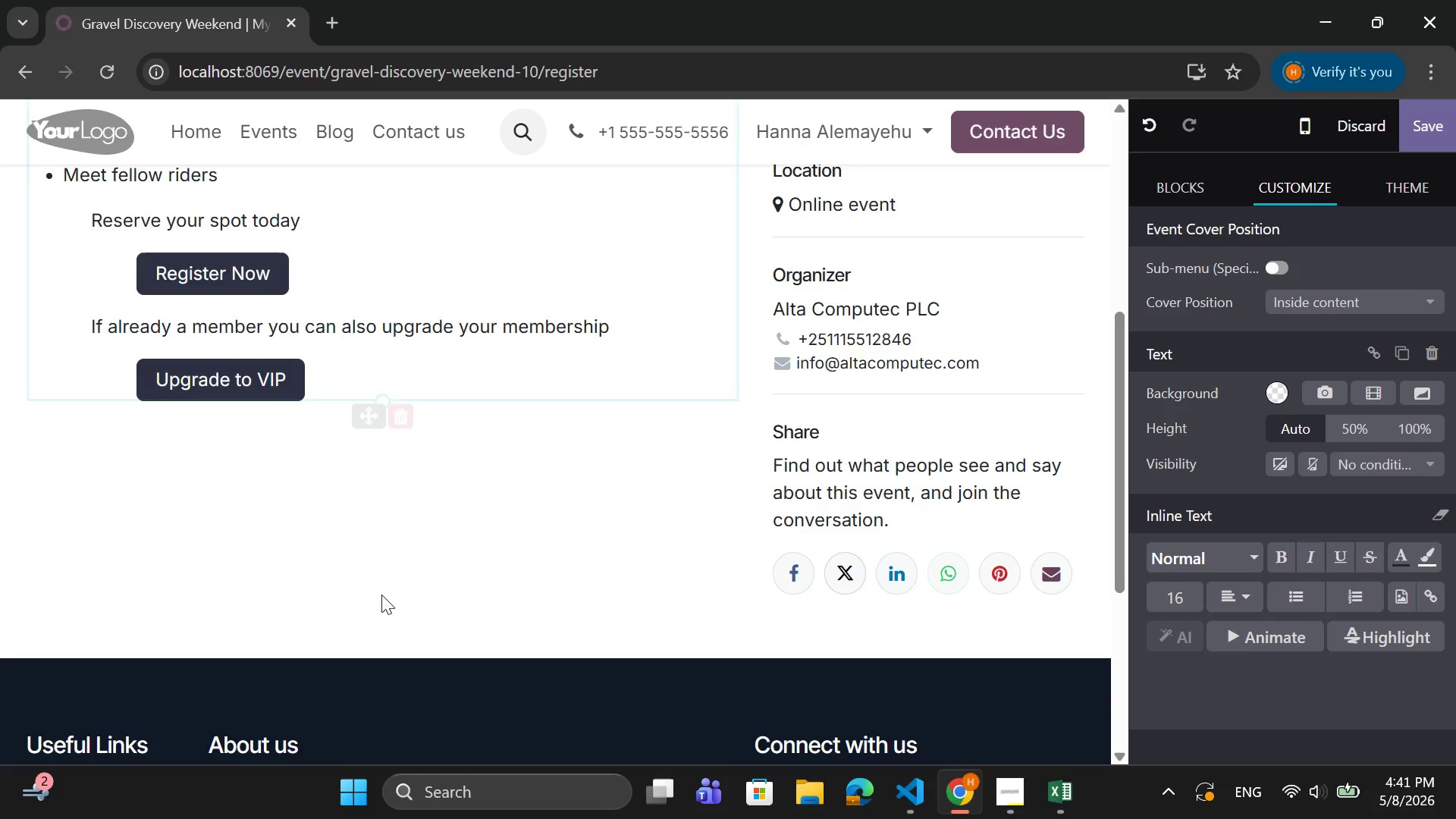 
scroll: coordinate [381, 595], scroll_direction: up, amount: 4.0
 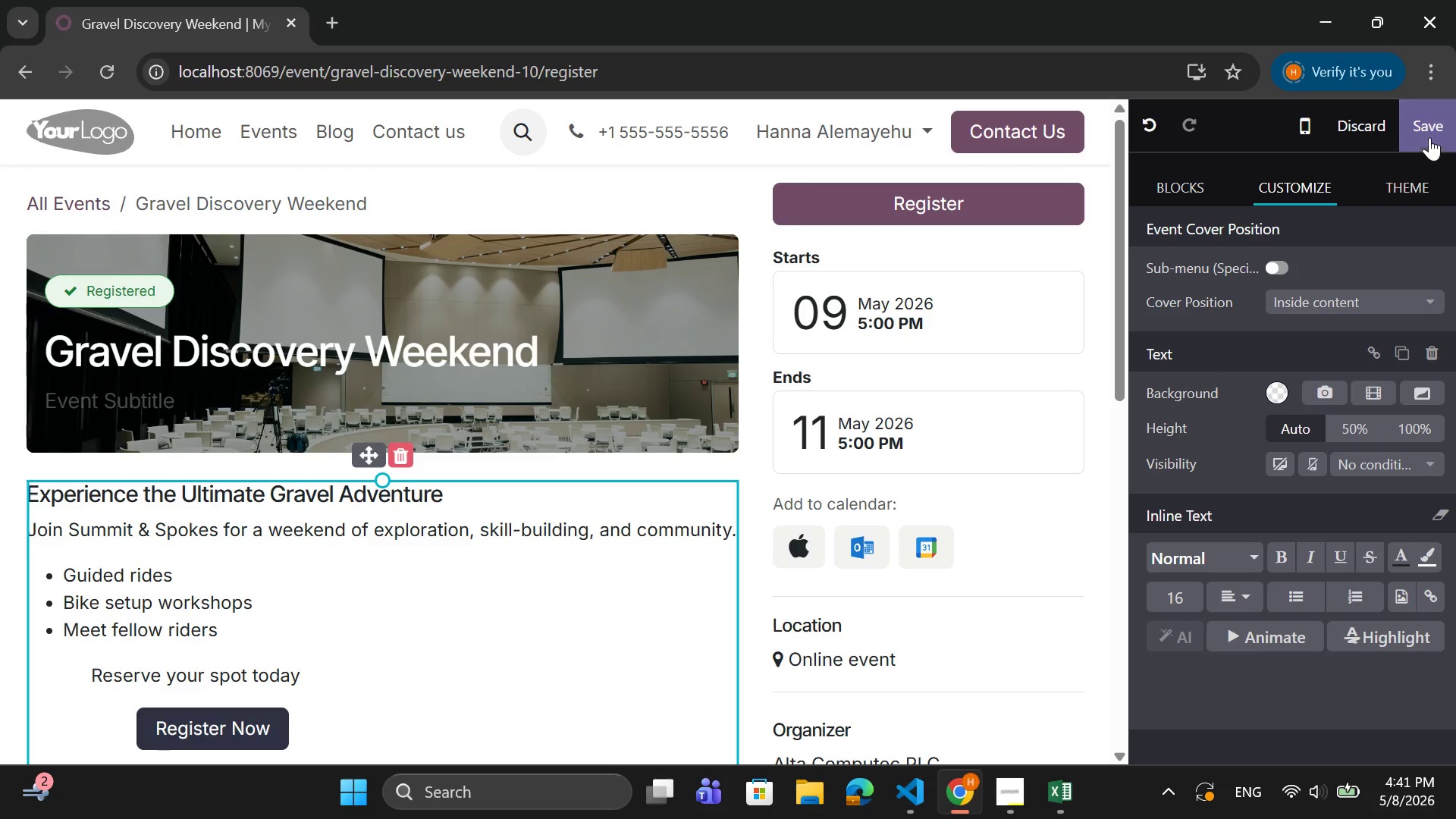 
left_click([1429, 136])
 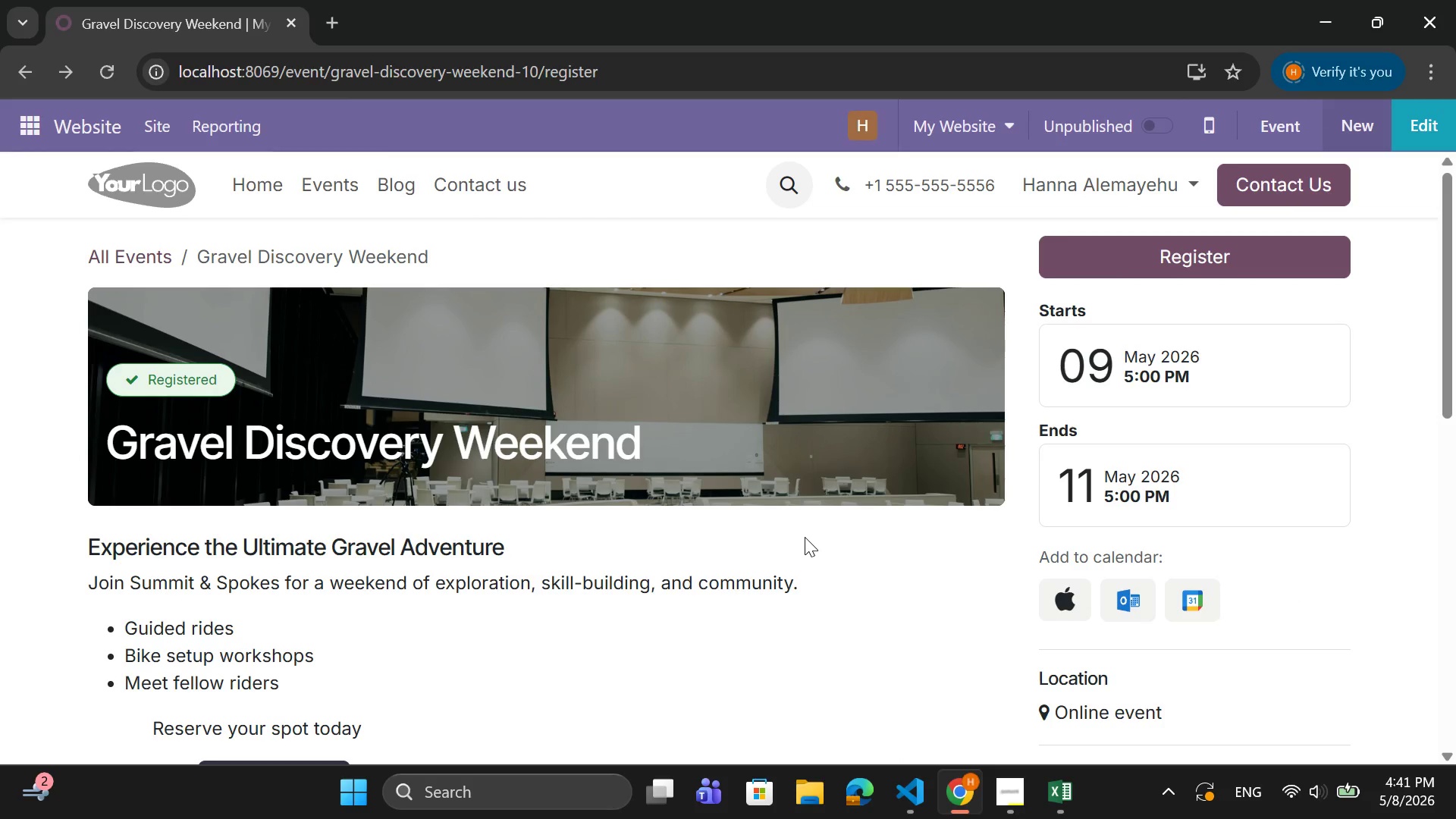 
scroll: coordinate [805, 537], scroll_direction: down, amount: 3.0
 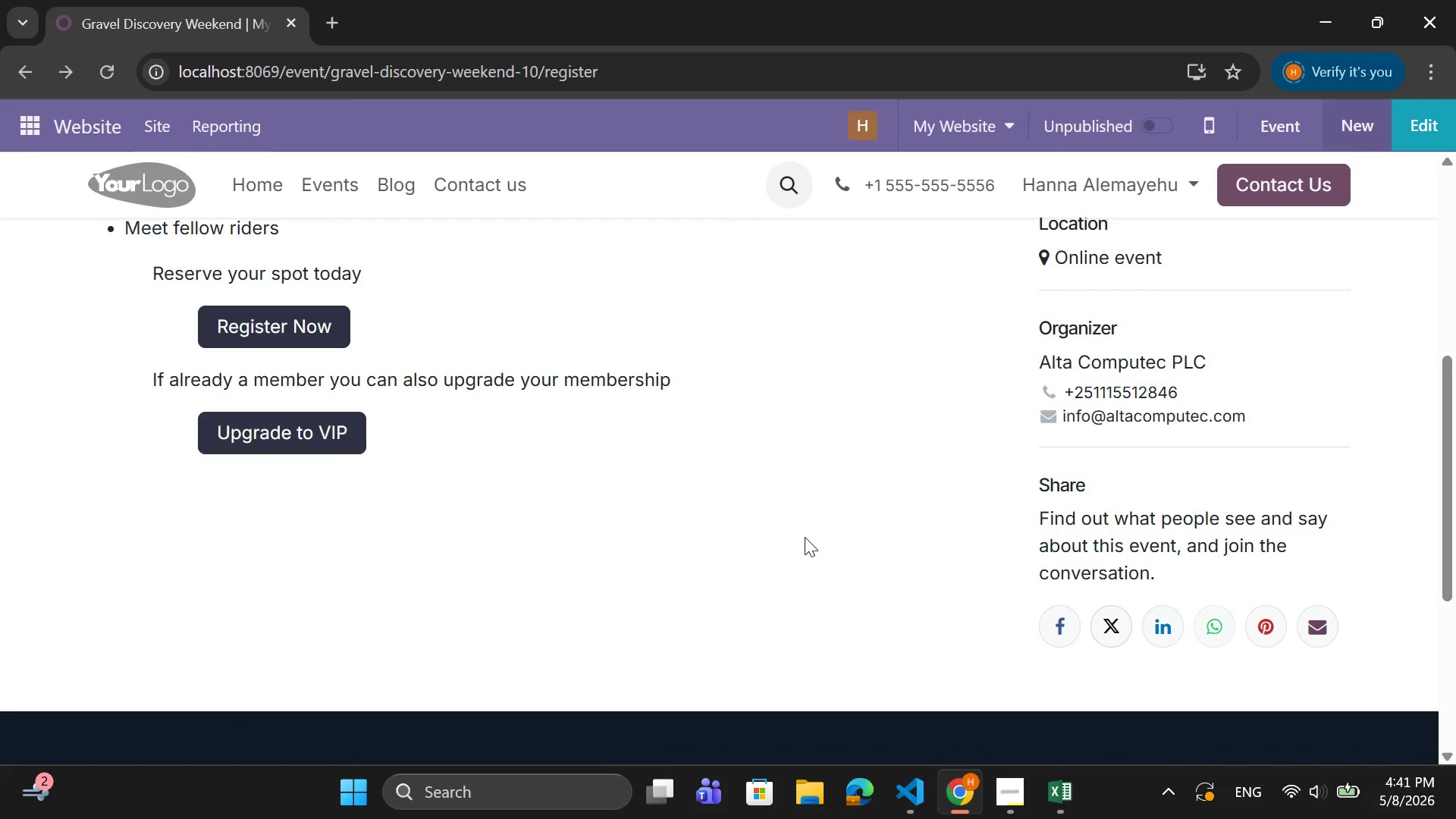 
scroll: coordinate [805, 537], scroll_direction: up, amount: 9.0
 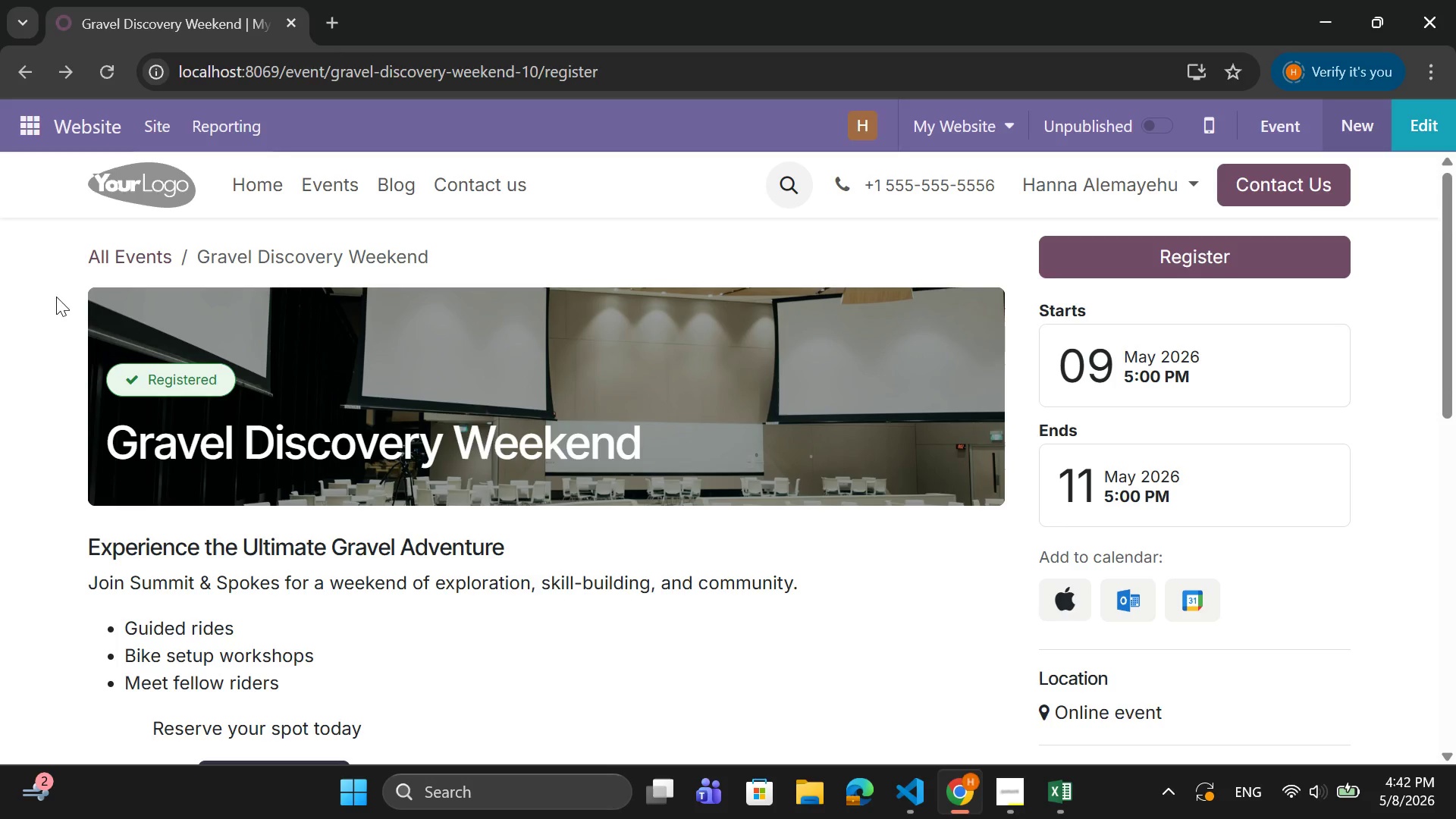 
left_click([42, 136])
 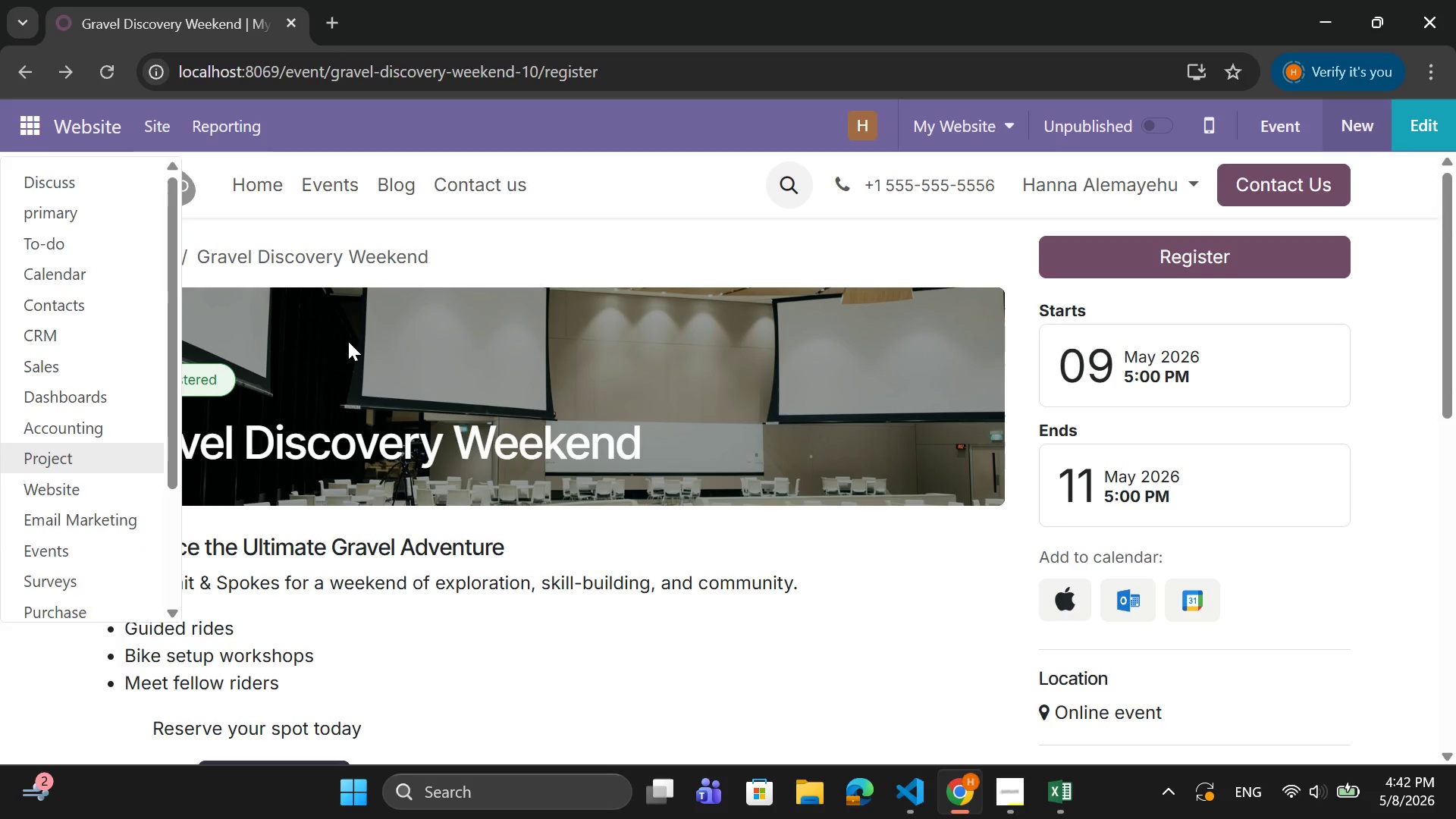 
left_click([348, 341])
 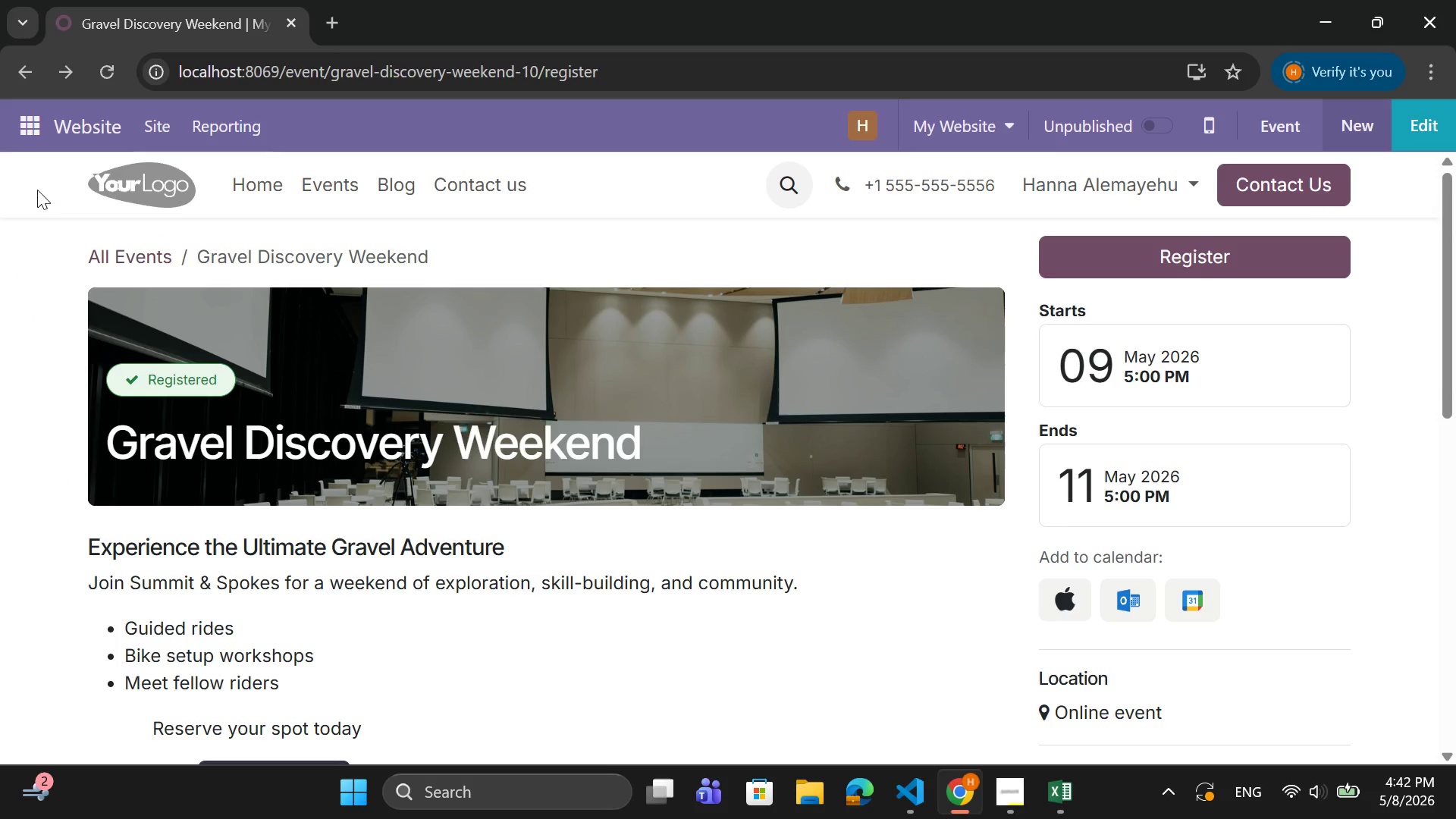 
left_click([29, 131])
 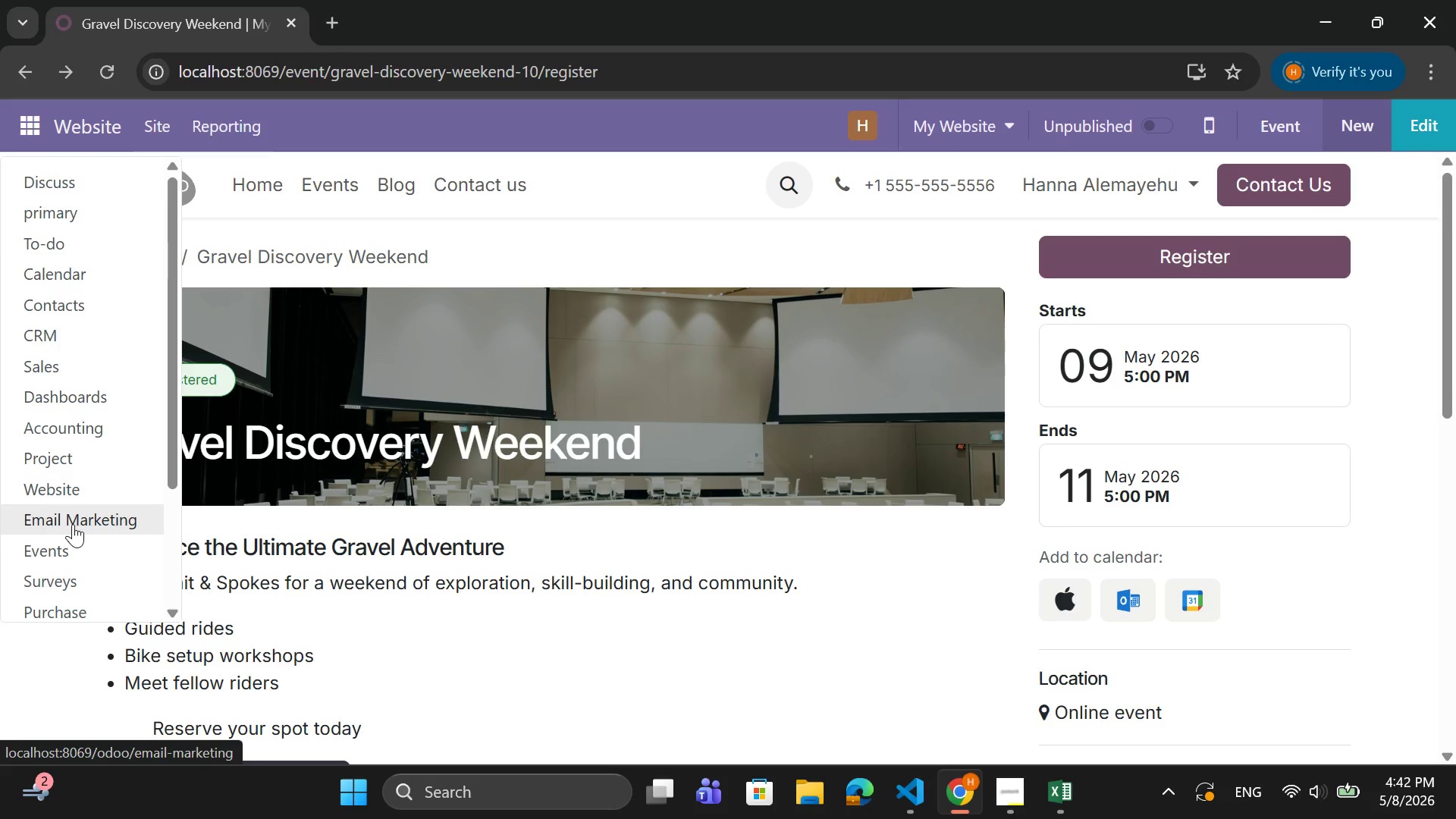 
left_click([75, 521])
 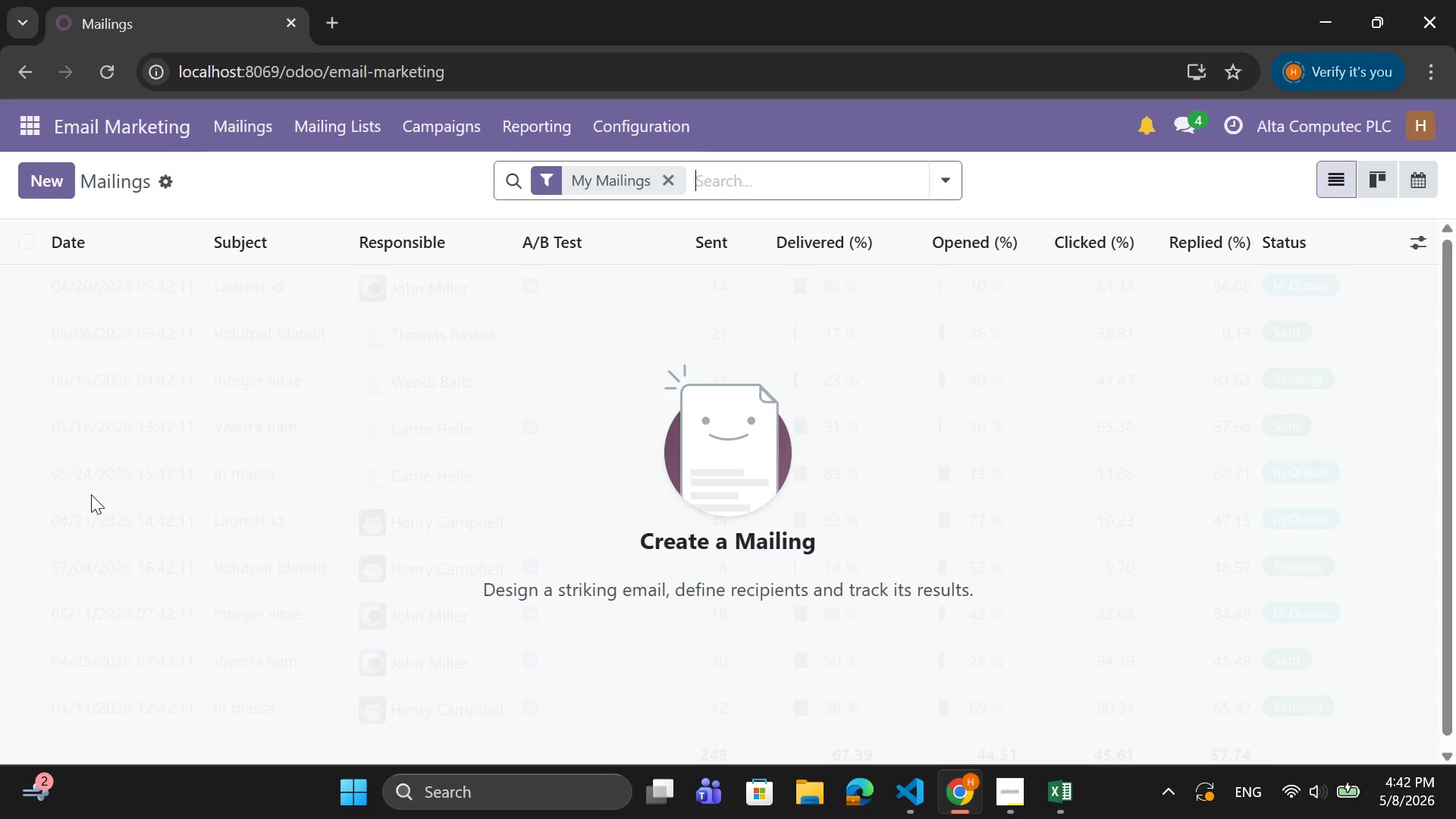 
wait(9.53)
 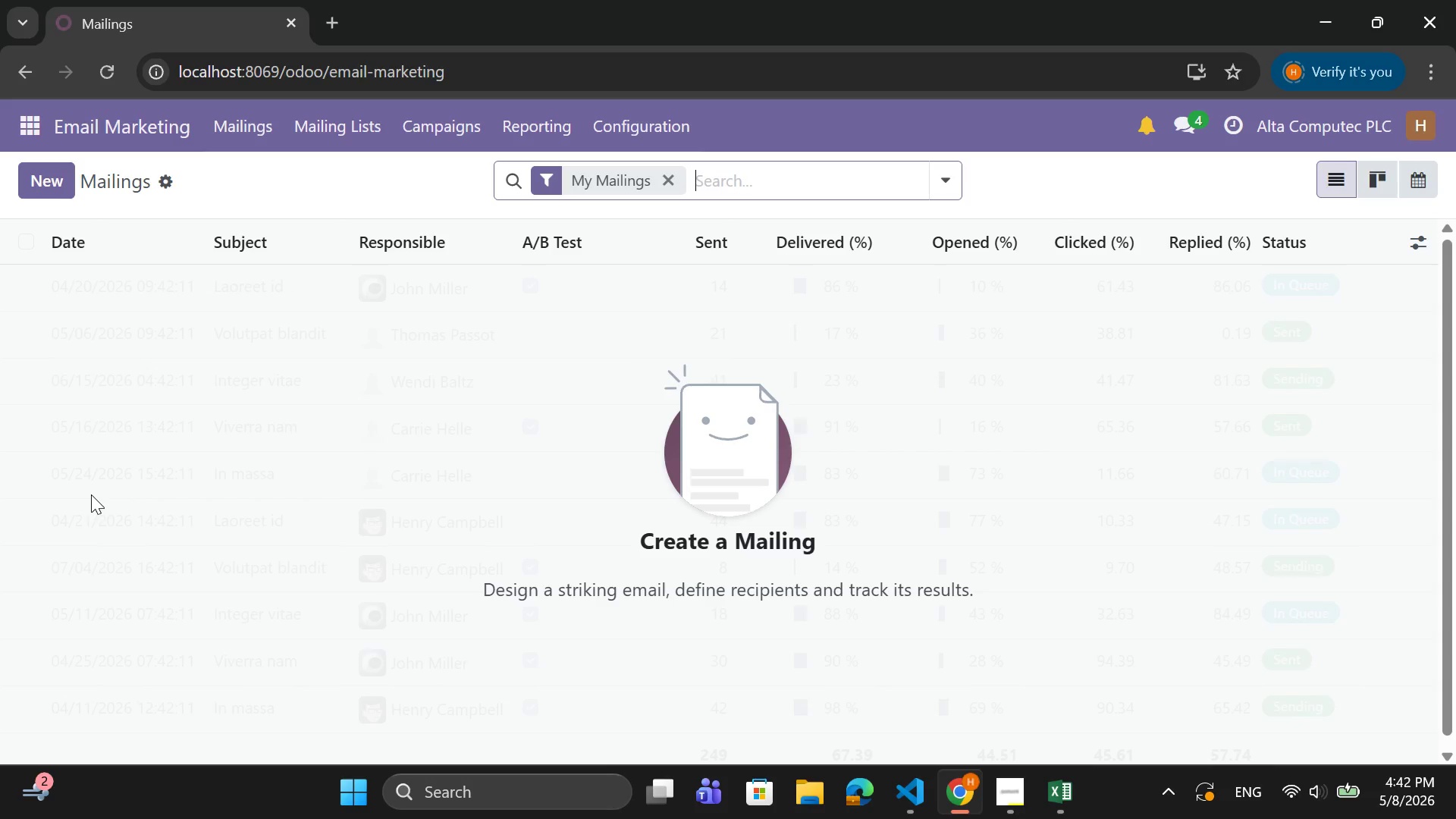 
left_click([667, 184])
 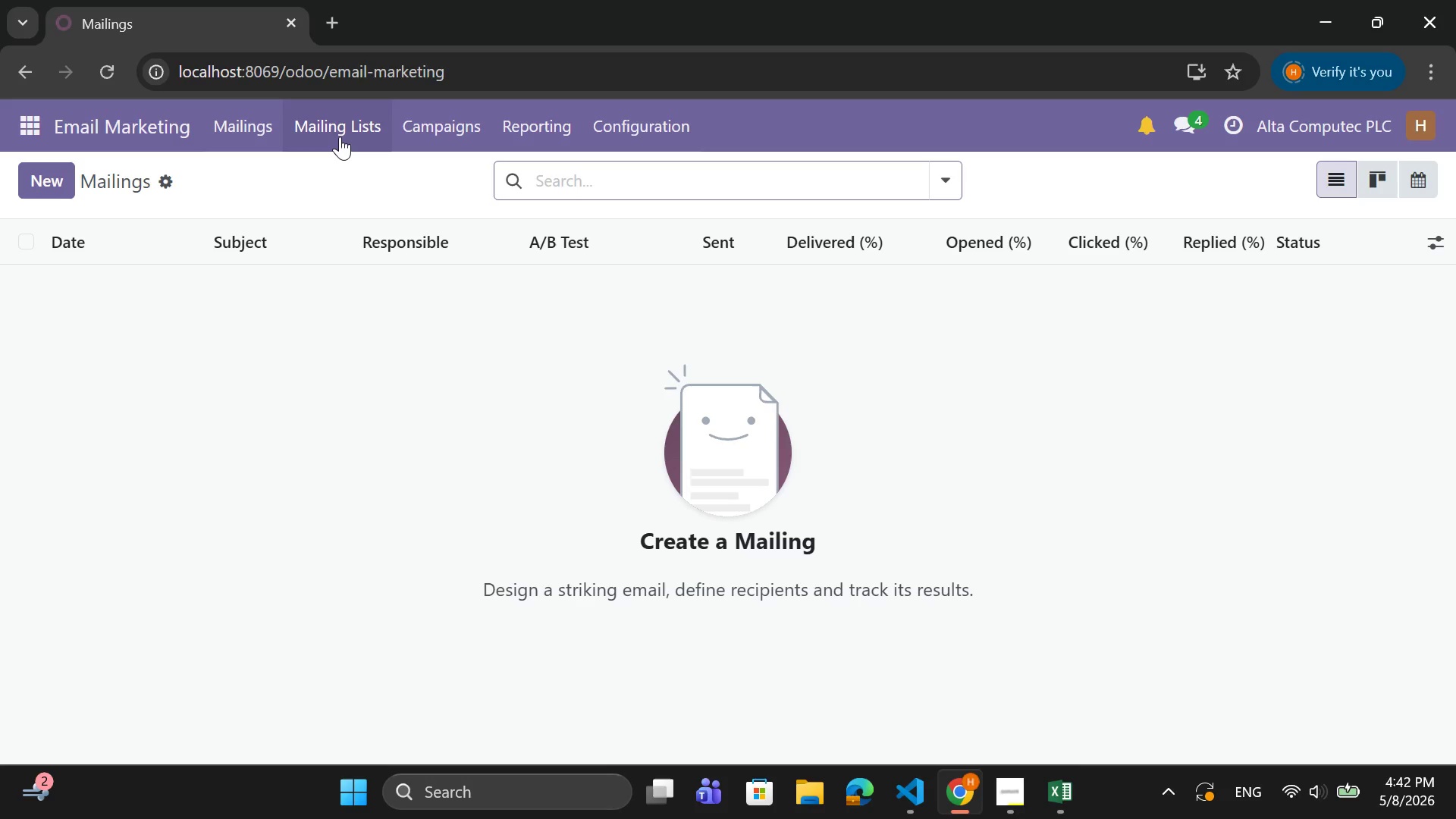 
wait(11.11)
 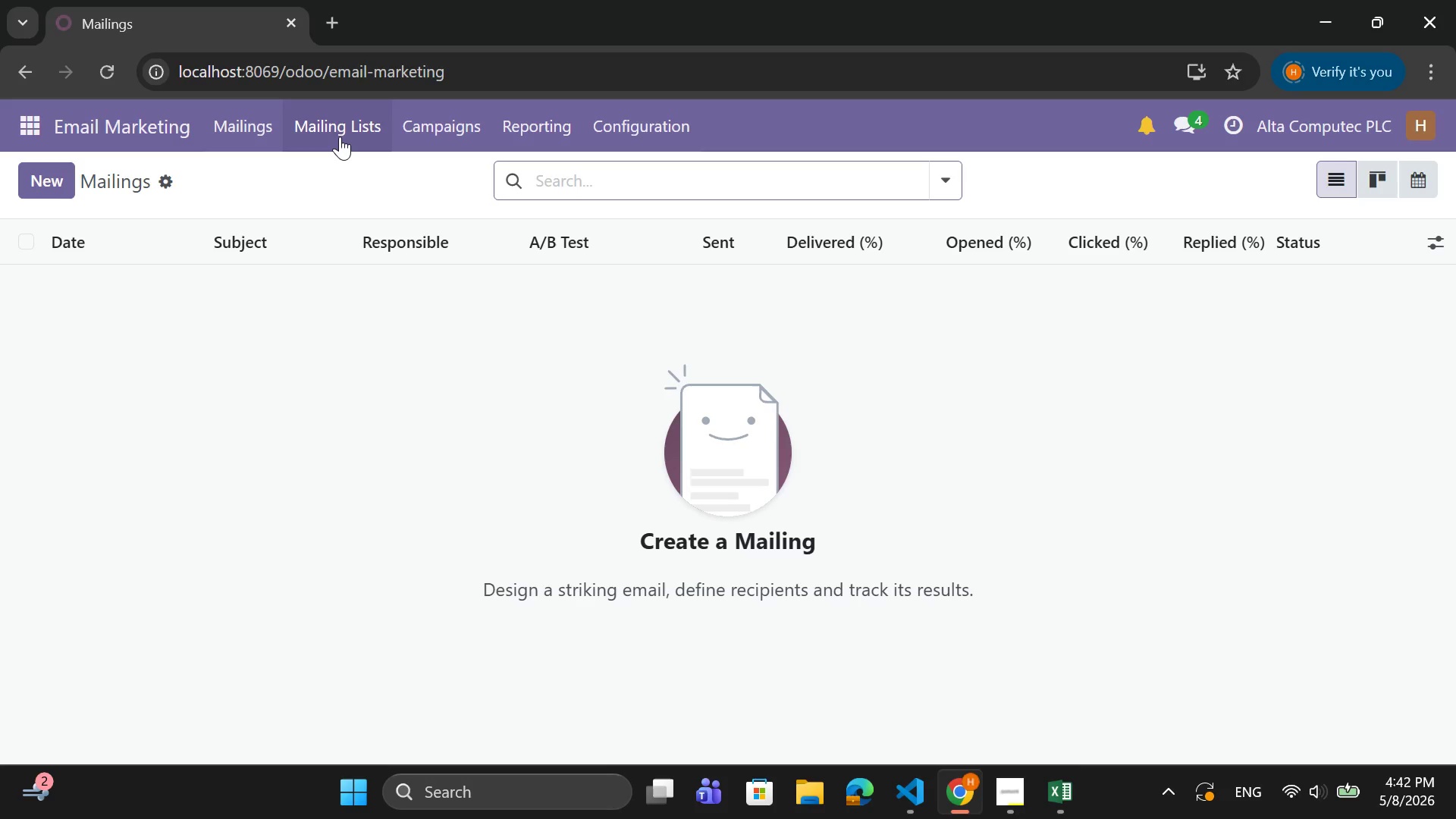 
left_click([1061, 805])
 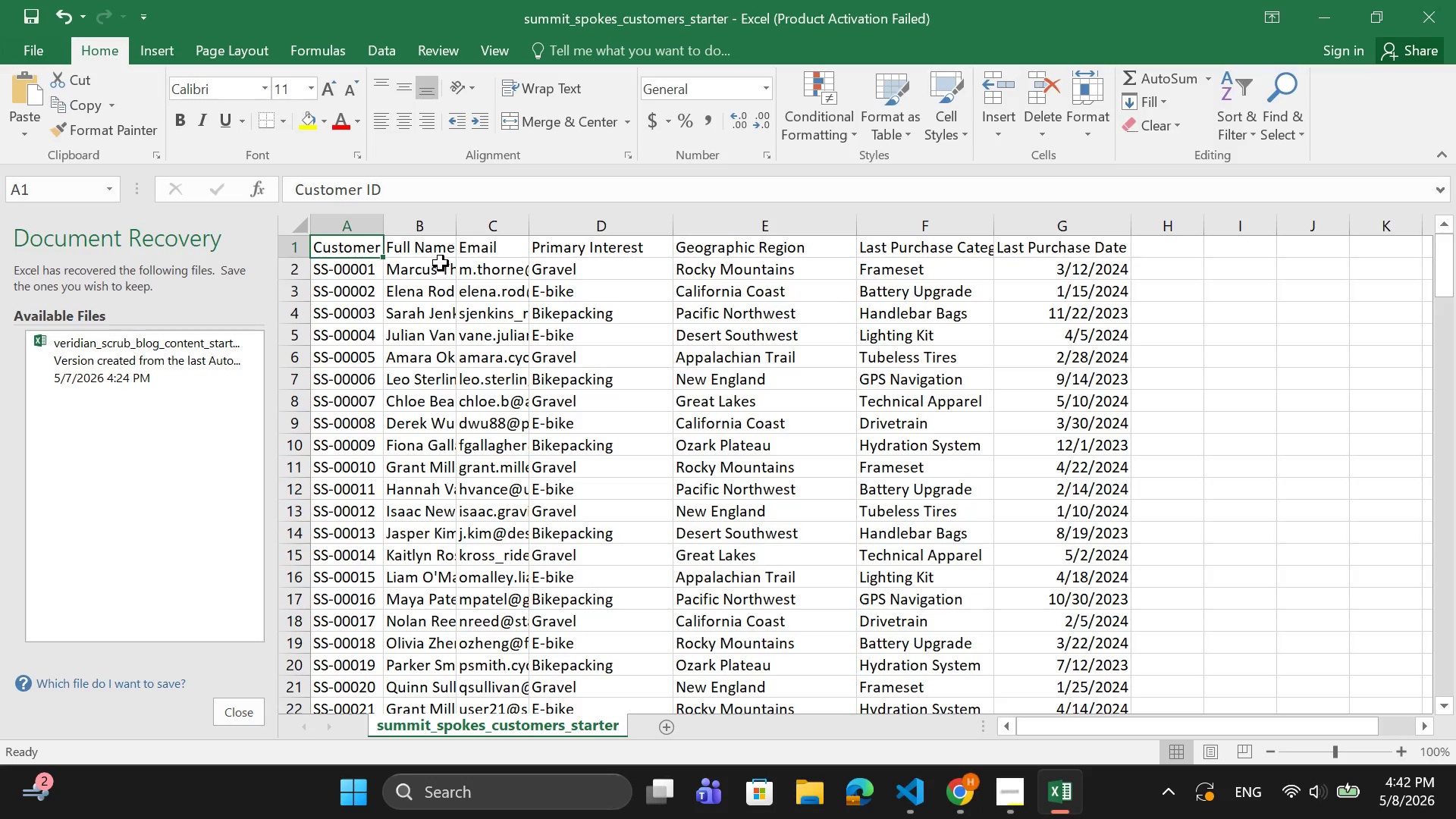 
left_click([445, 252])
 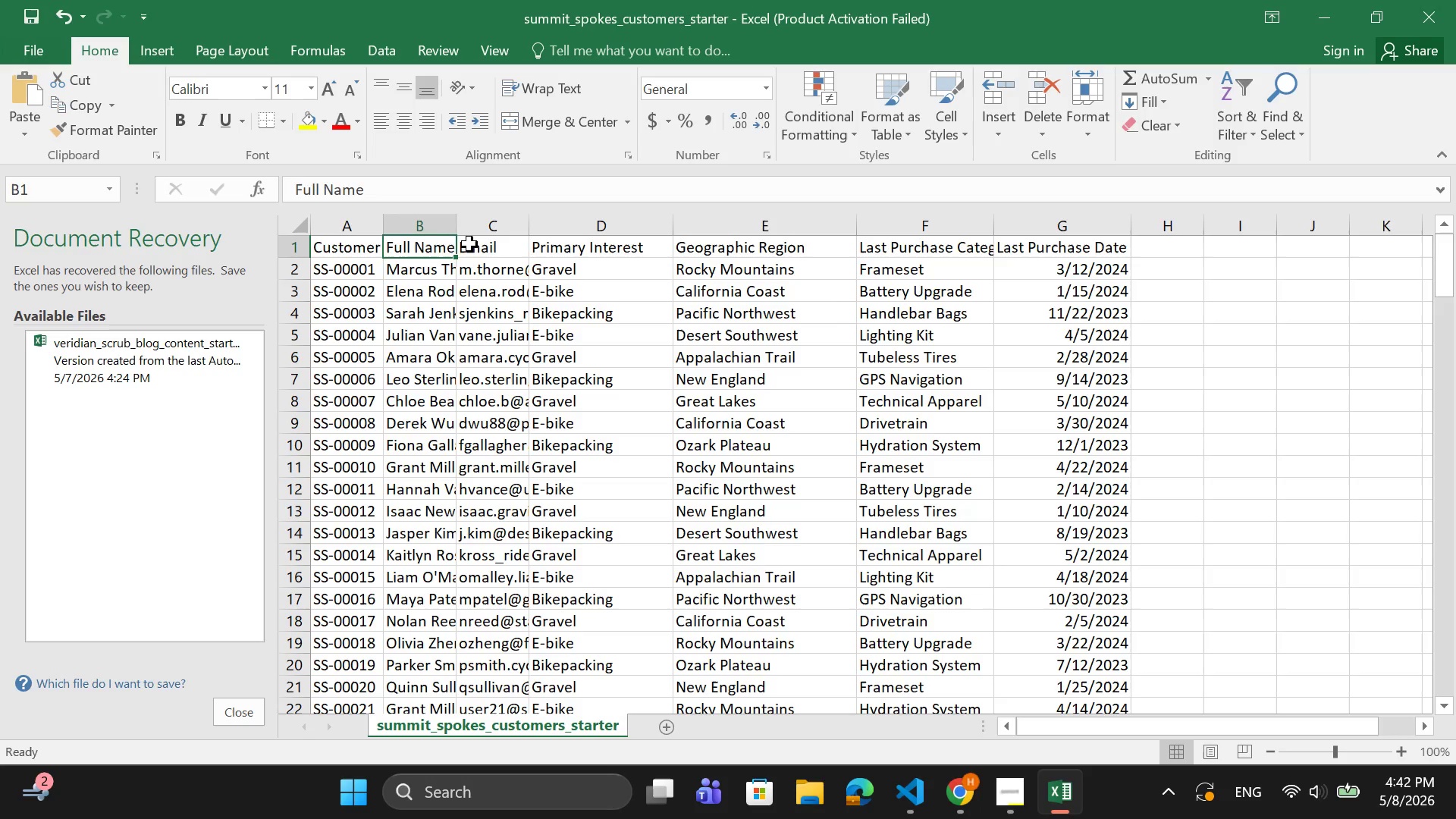 
left_click([469, 244])
 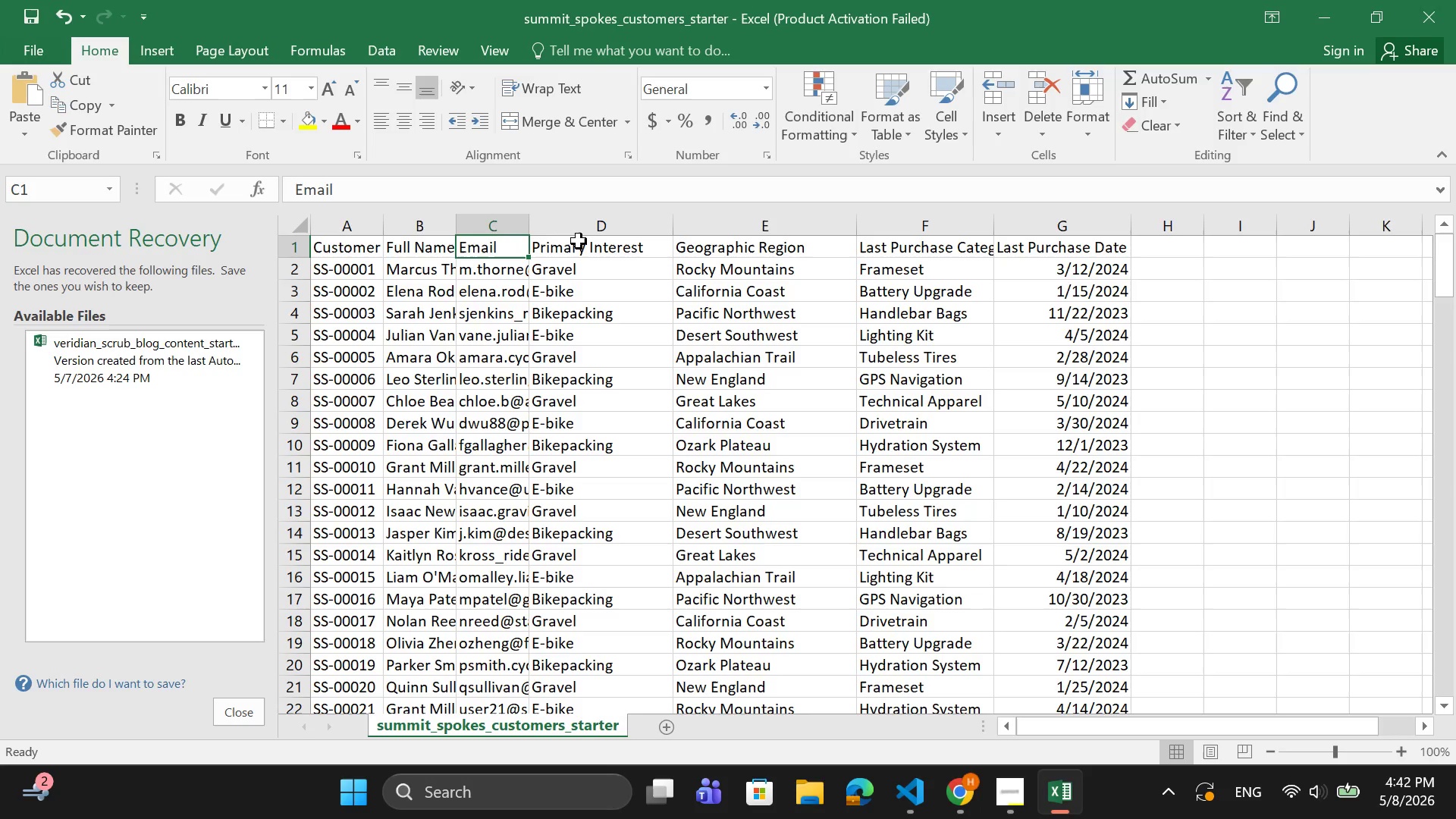 
left_click([579, 241])
 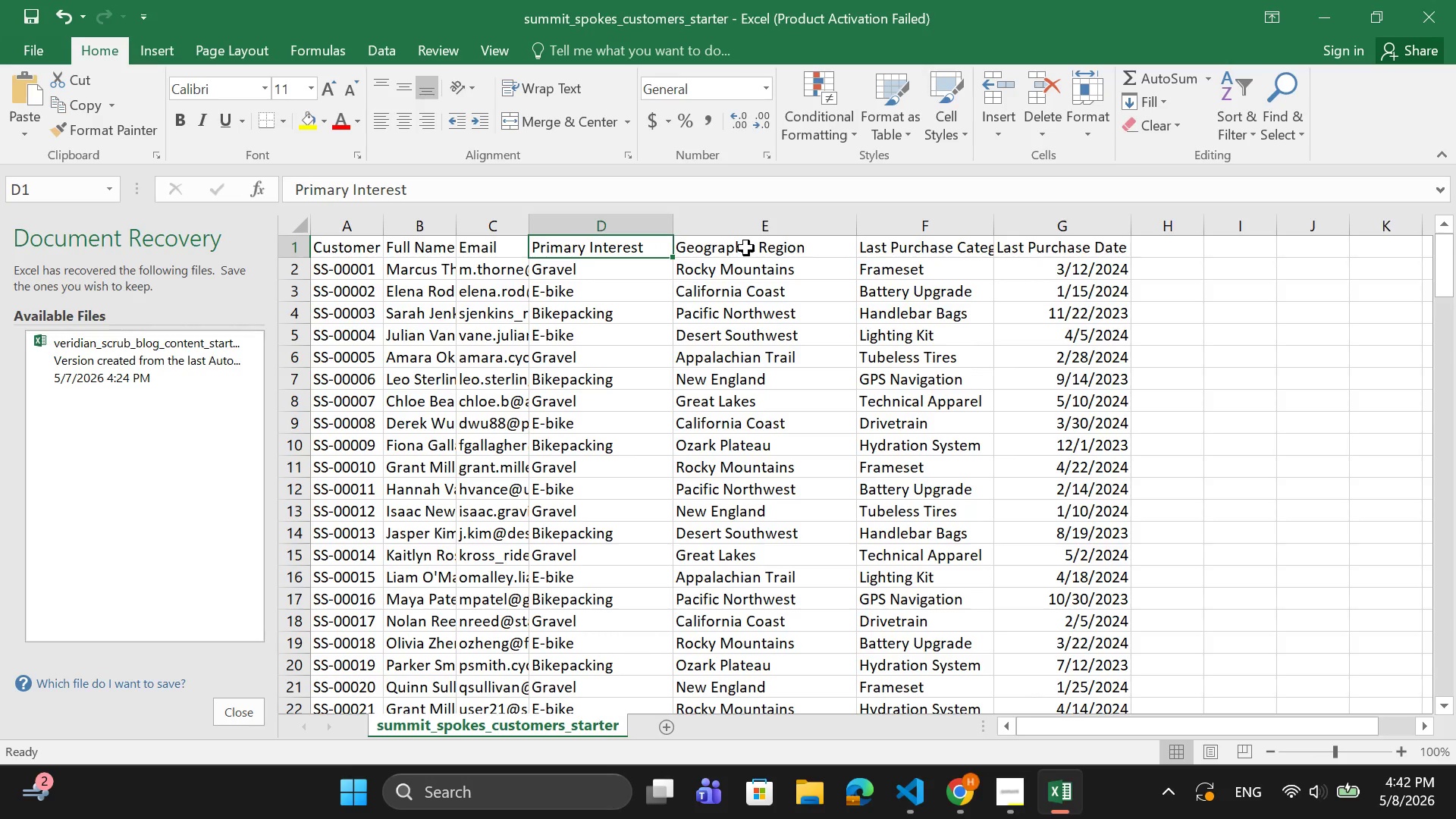 
left_click([746, 248])
 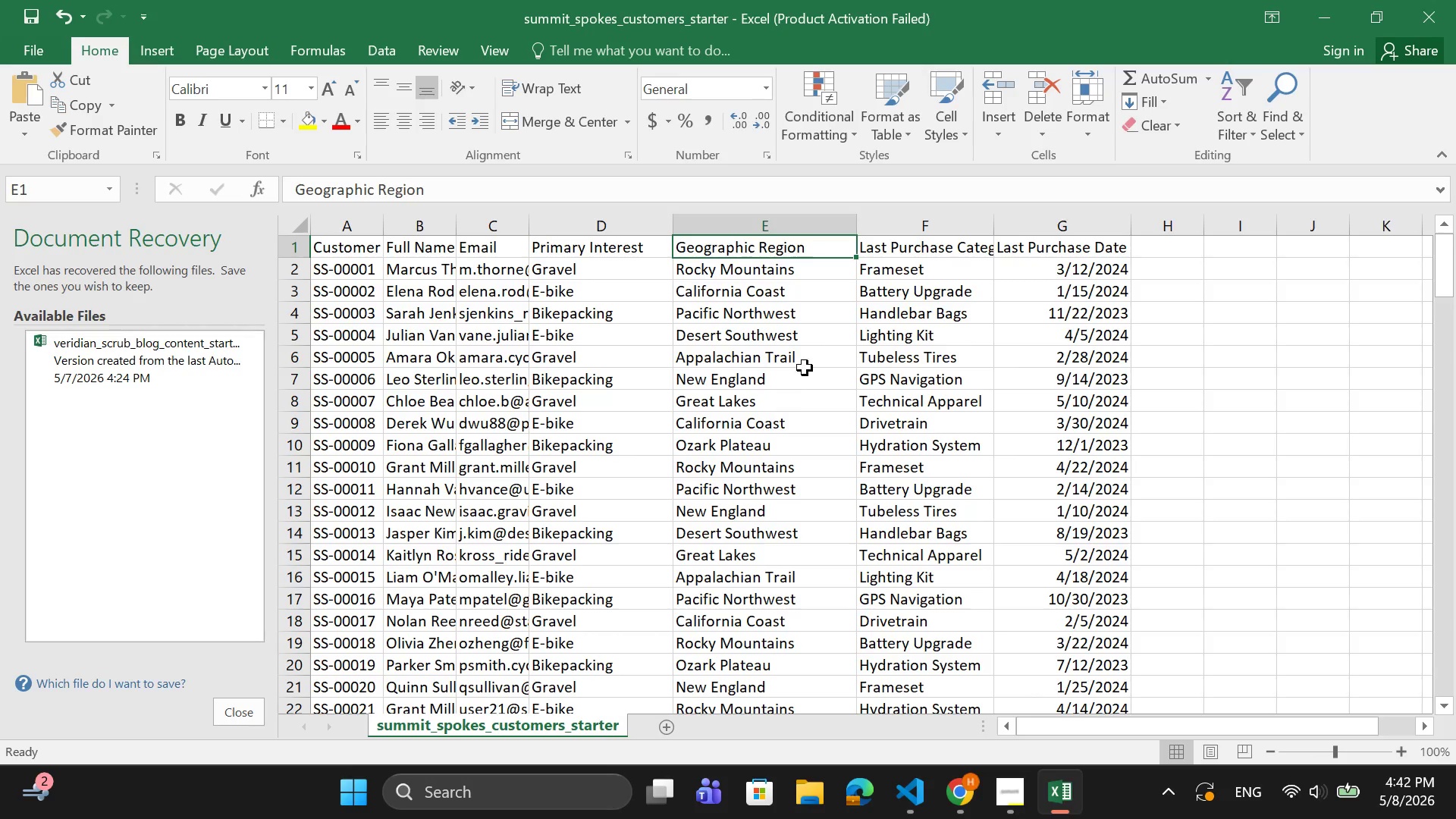 
wait(5.17)
 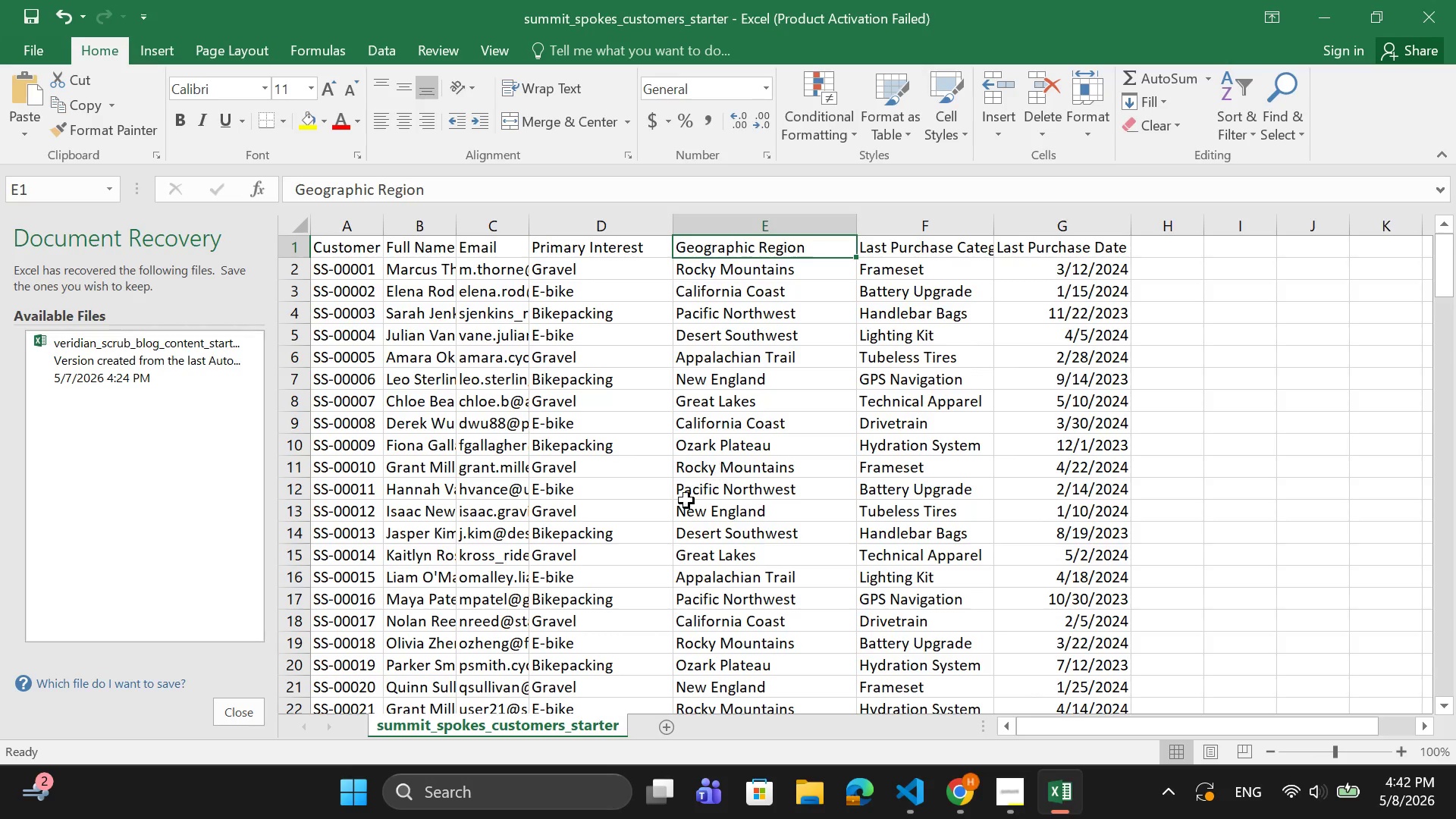 
left_click([932, 250])
 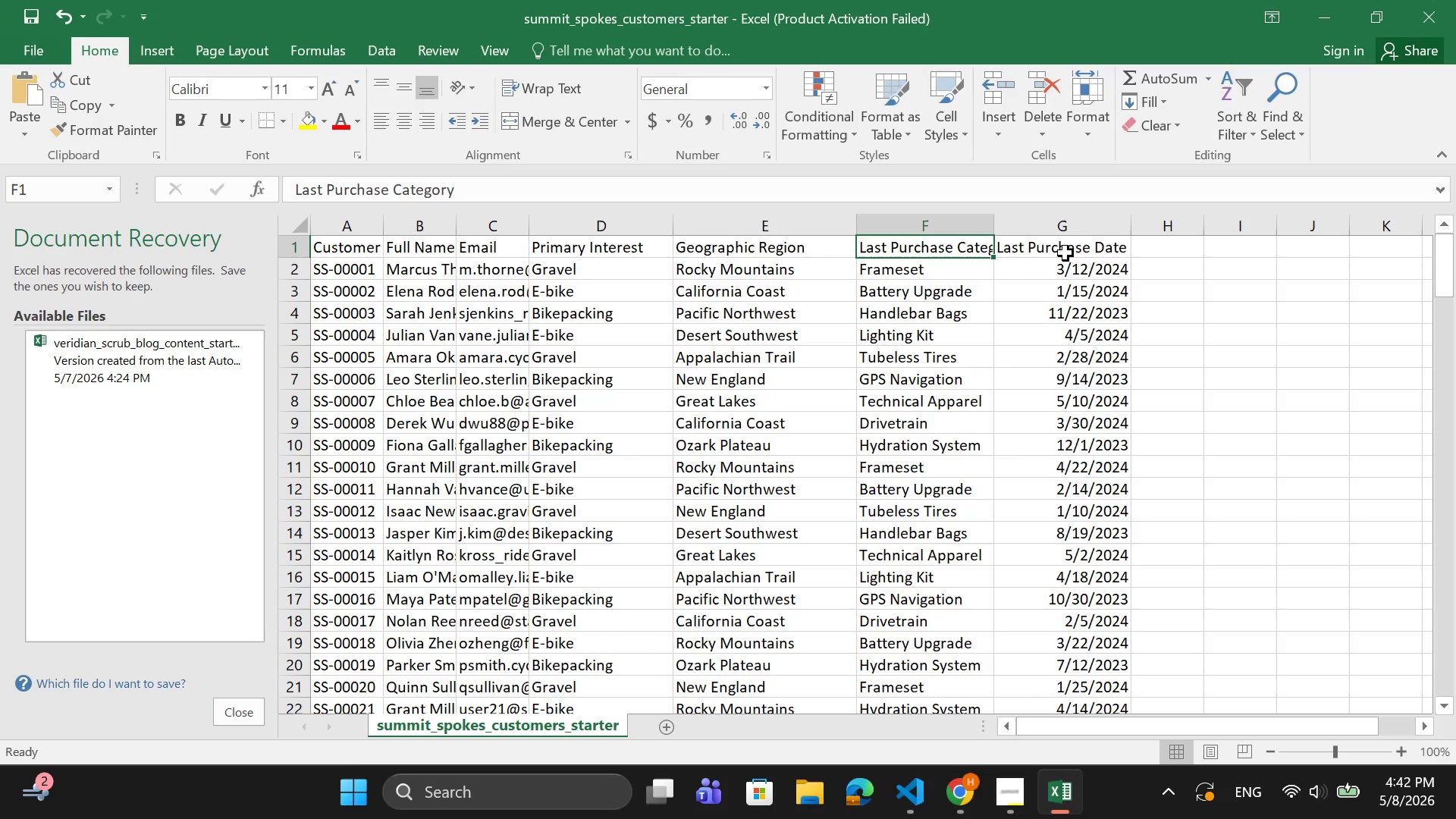 
left_click([1067, 254])
 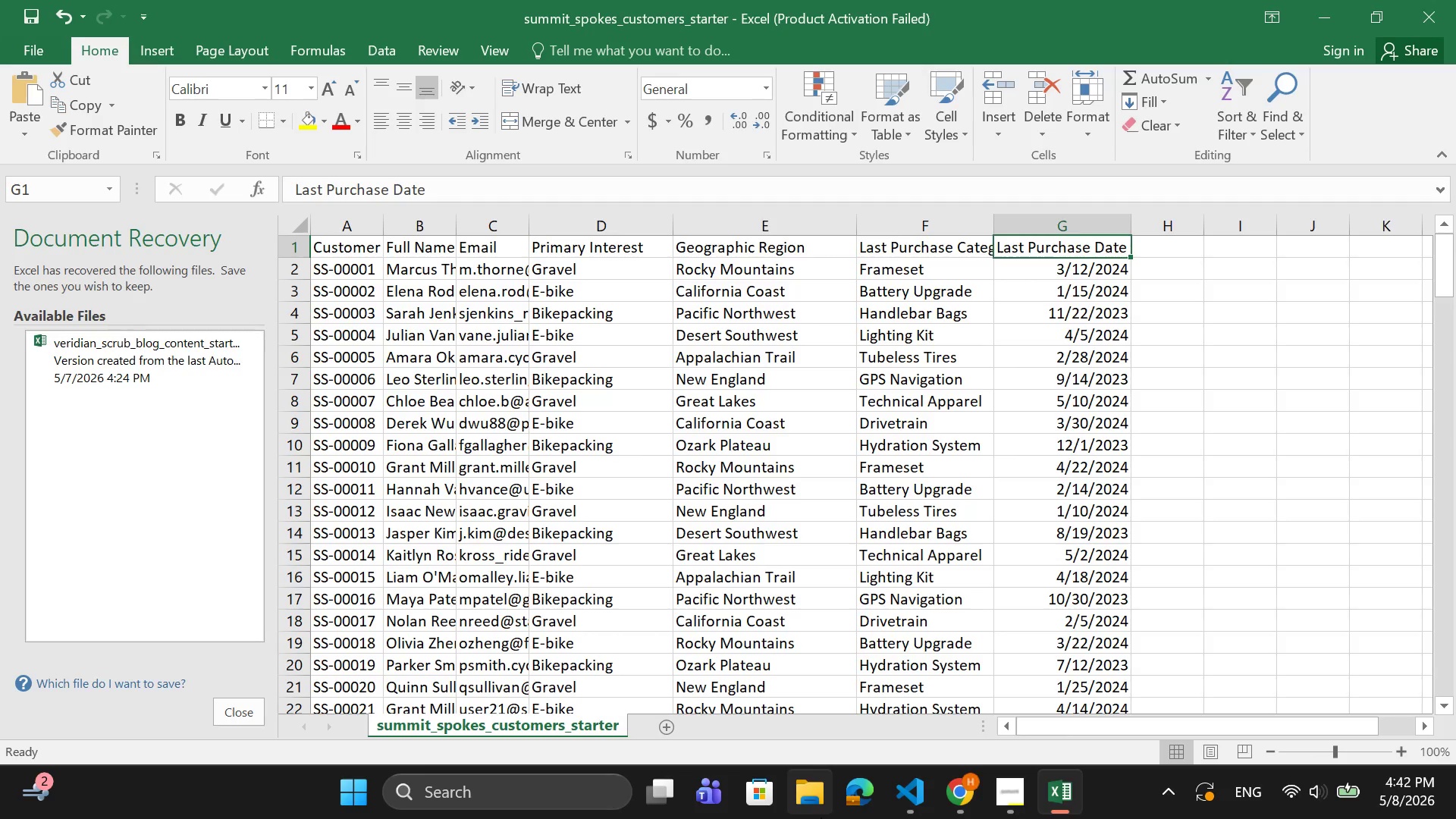 
left_click([806, 799])
 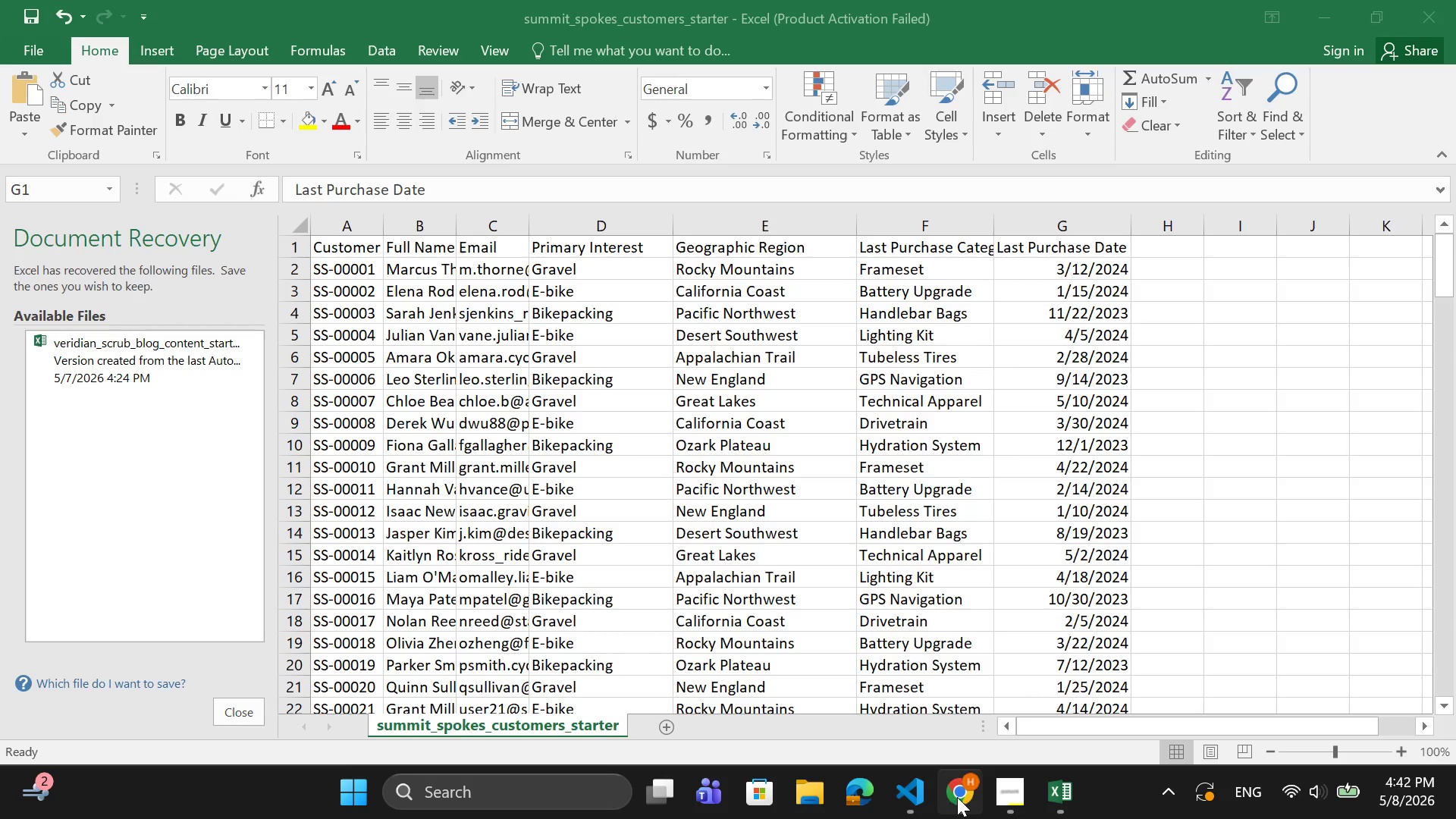 
left_click([960, 795])
 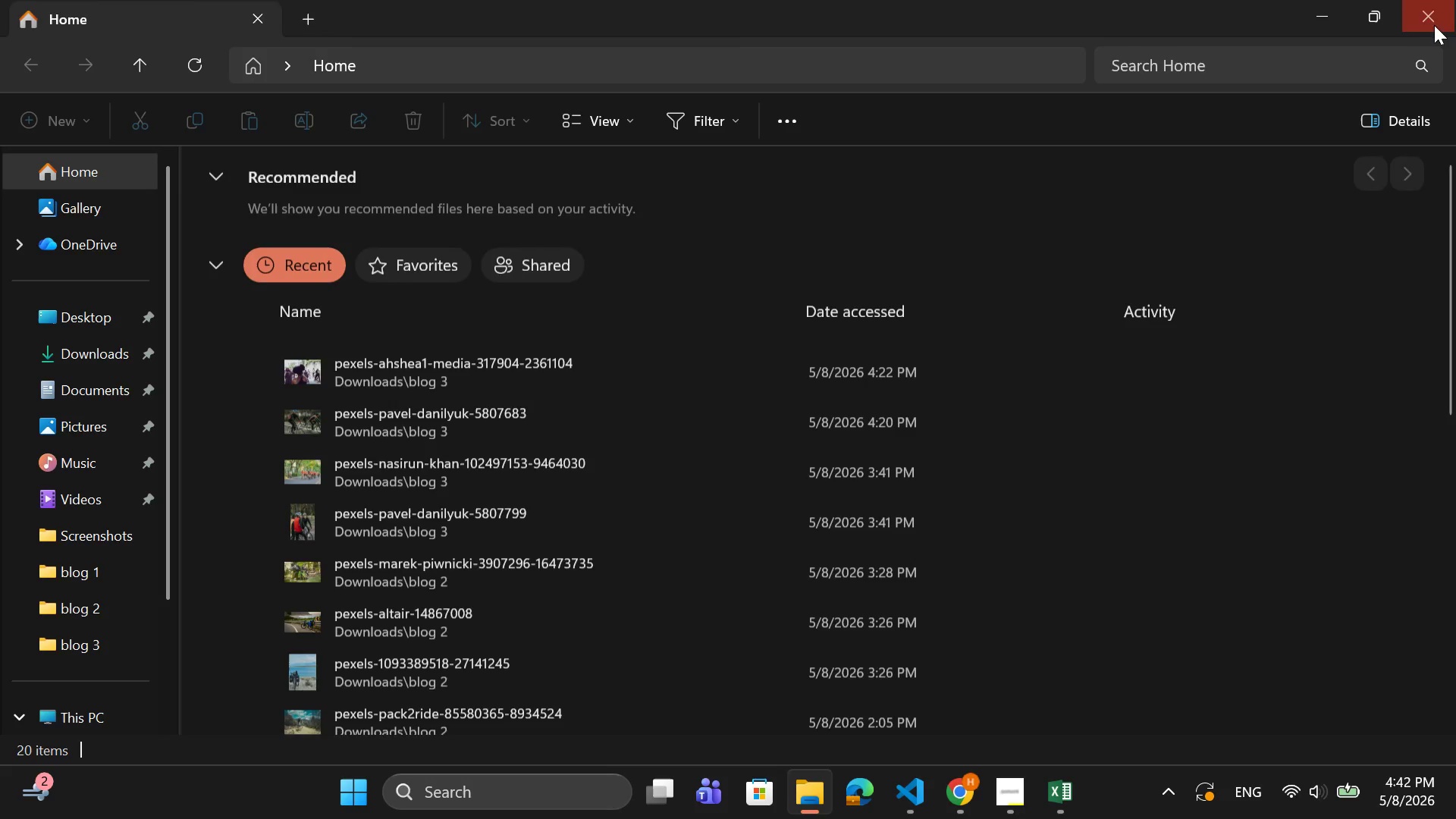 
left_click([1439, 19])
 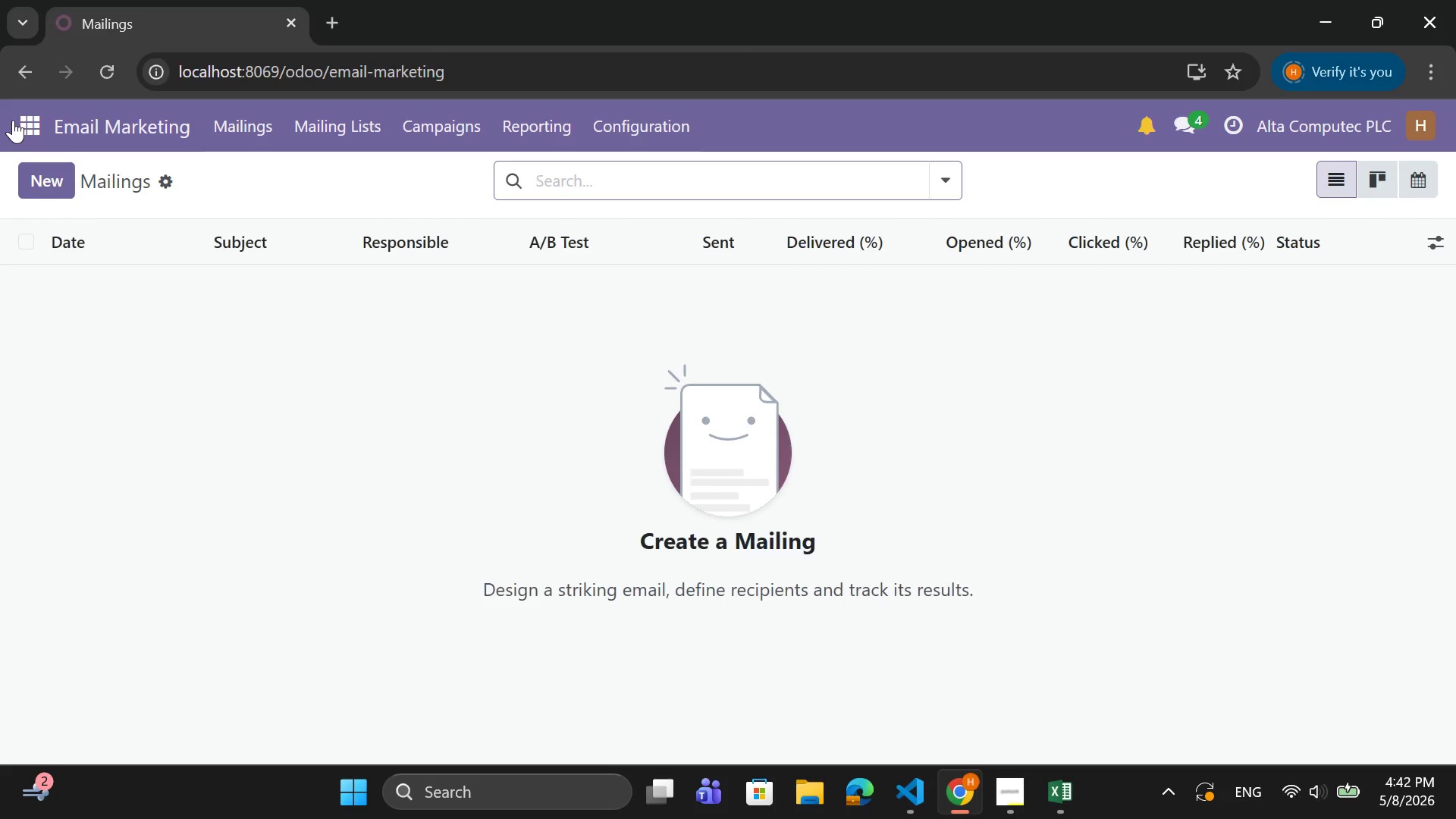 
scroll: coordinate [80, 459], scroll_direction: down, amount: 10.0
 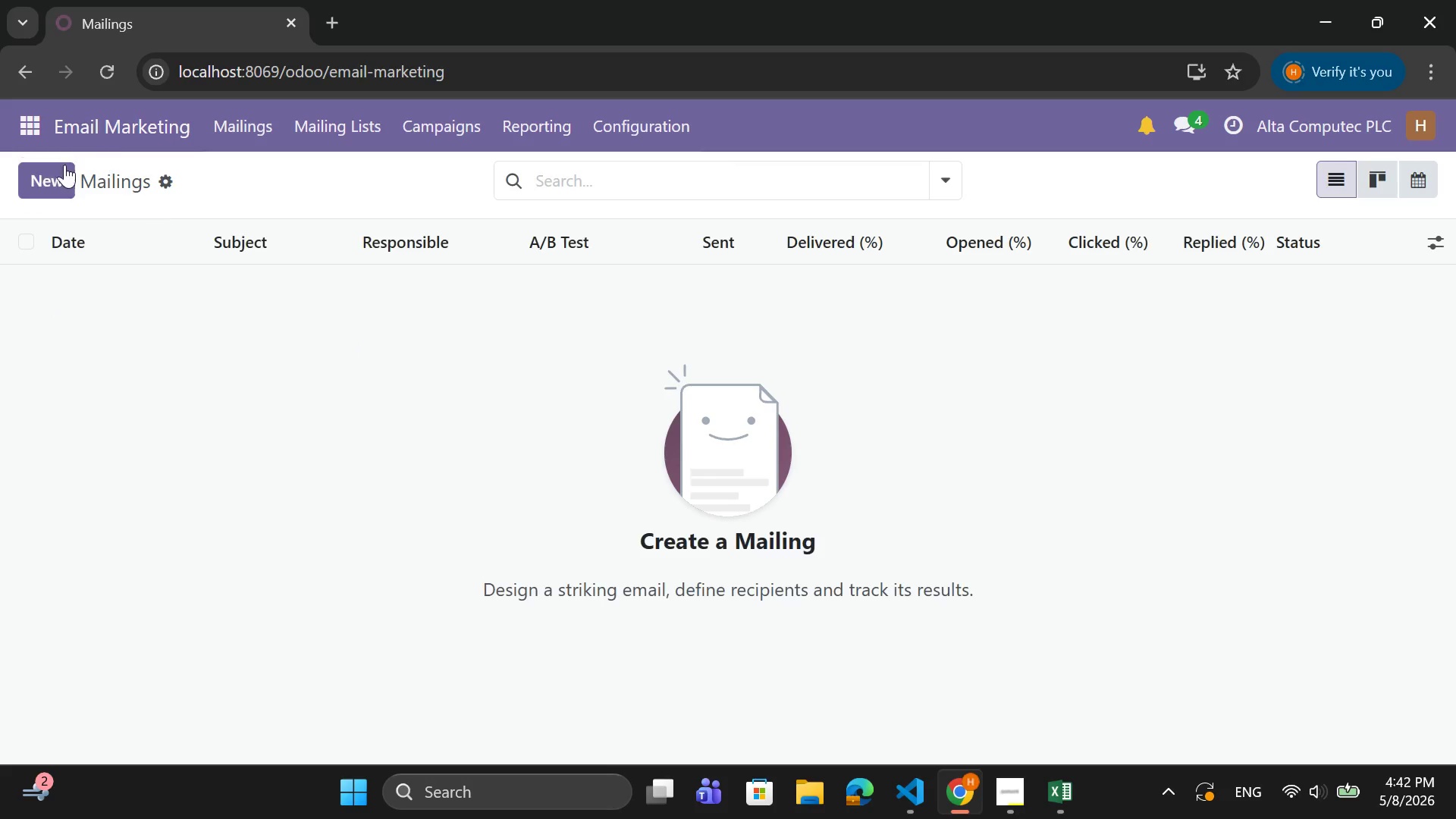 
left_click([350, 115])
 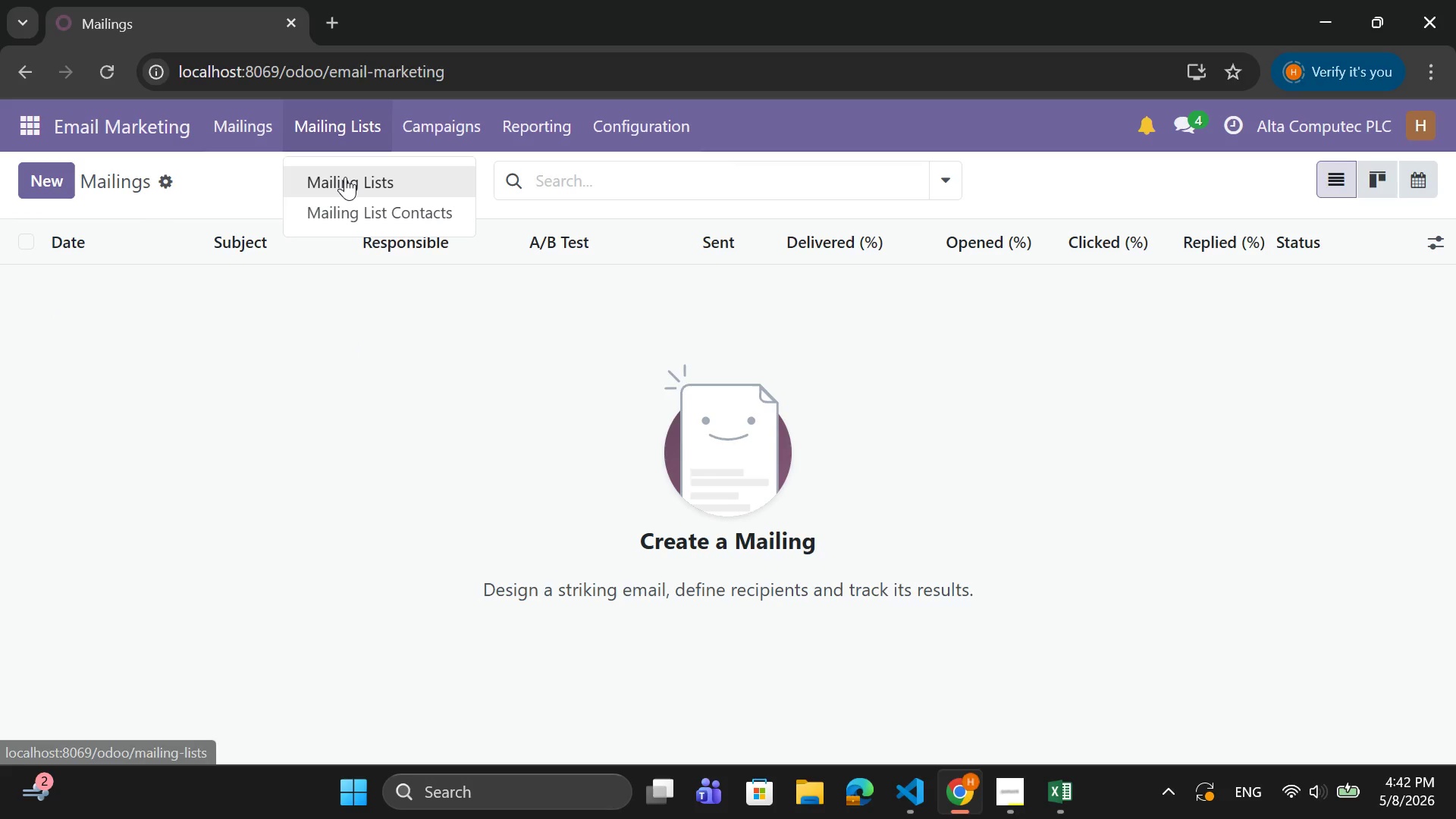 
left_click([345, 177])
 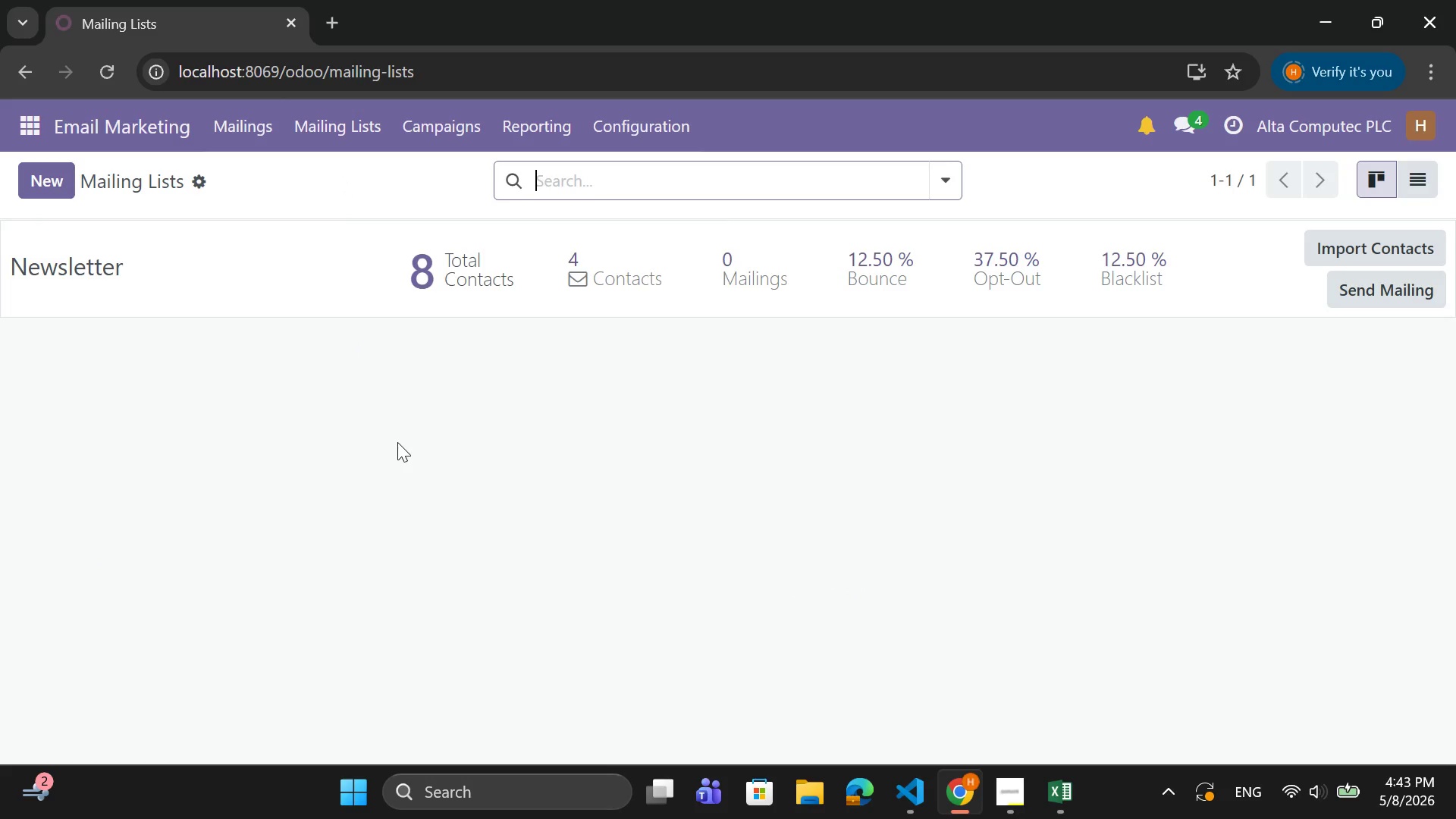 
mouse_move([1053, 766])
 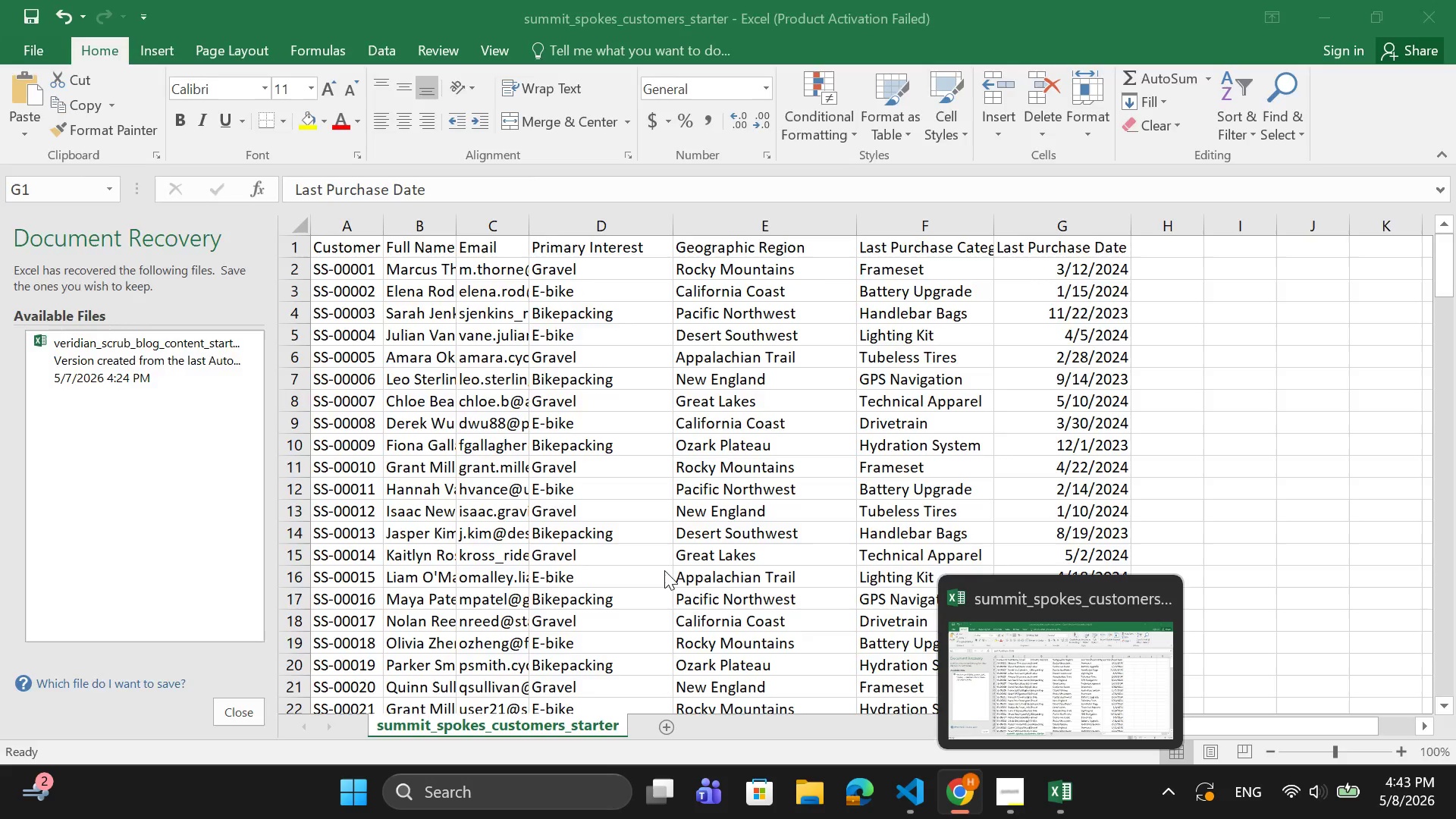 
wait(7.57)
 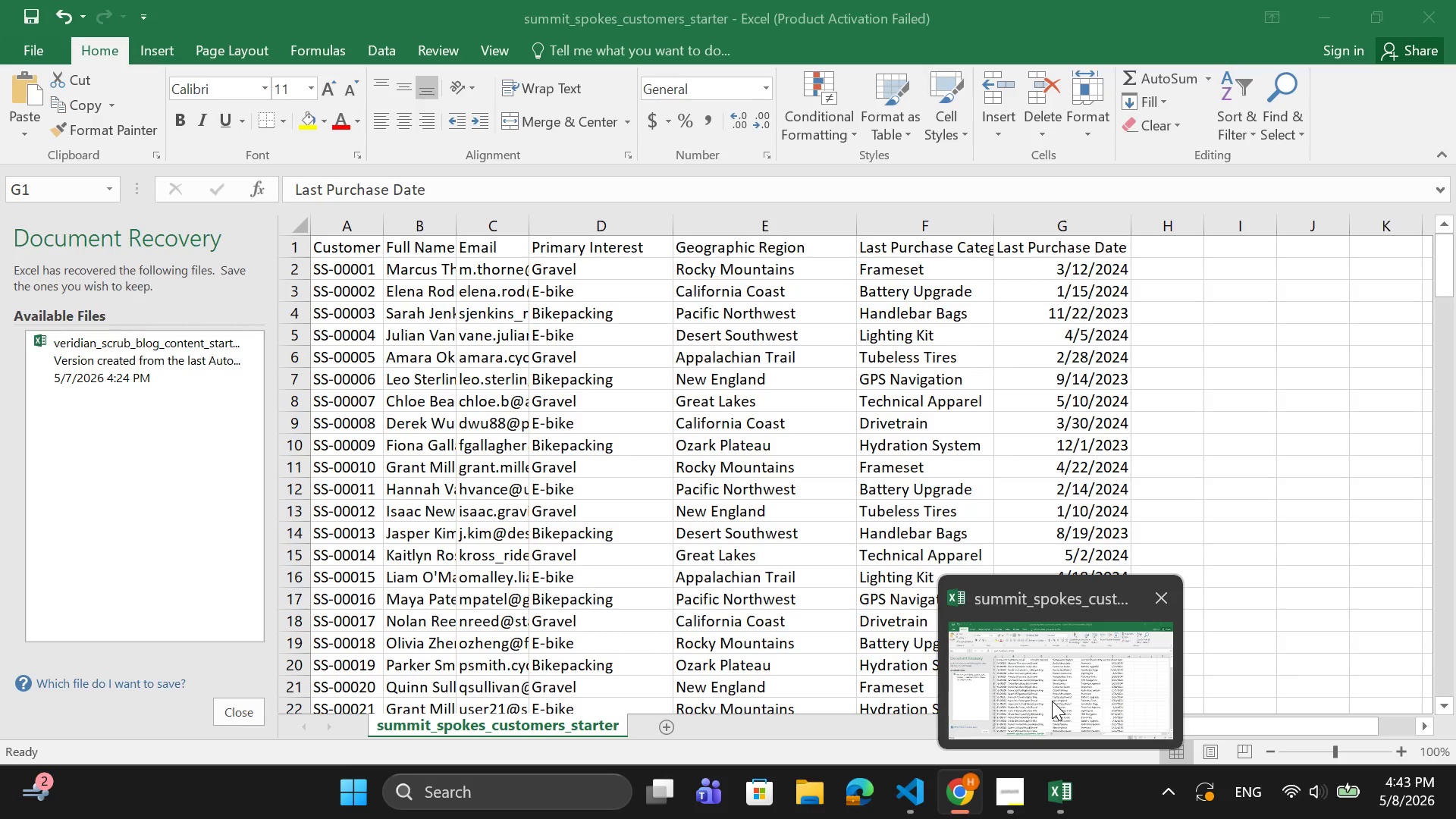 
left_click([48, 165])
 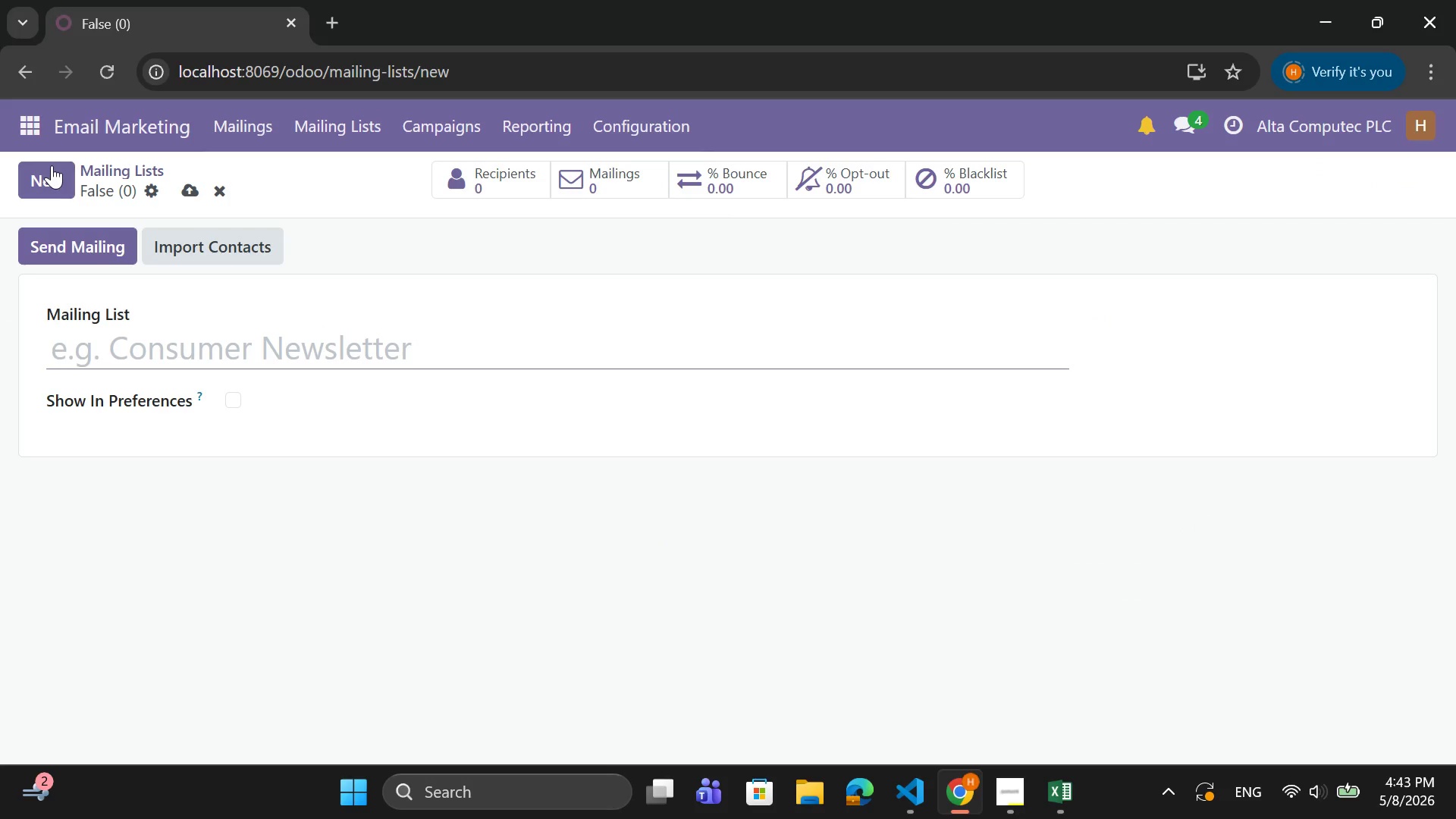 
type(Summit Spoek)
key(Backspace)
key(Backspace)
type(kes )
 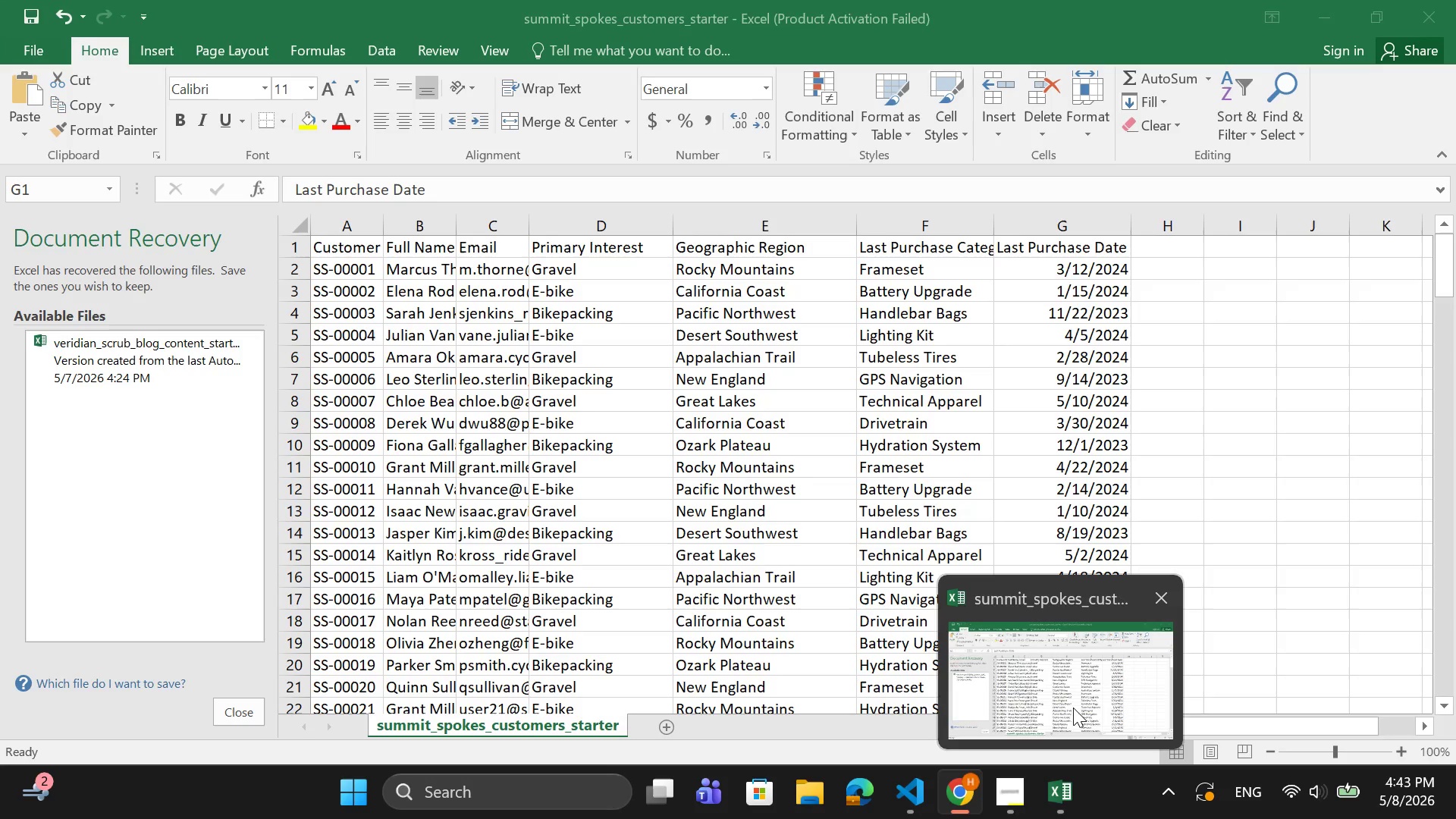 
wait(7.08)
 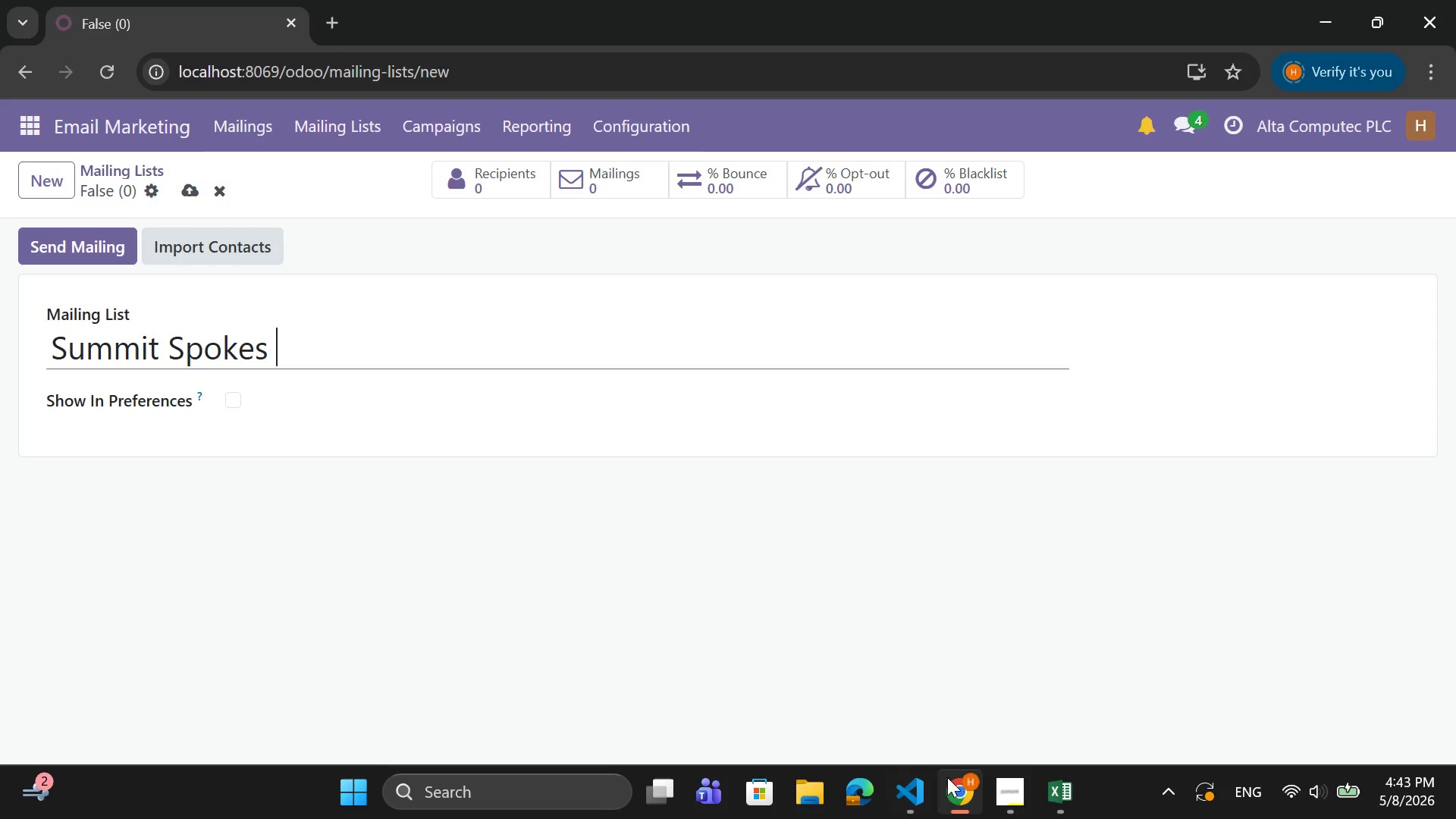 
type(s)
key(Backspace)
type(Customers)
 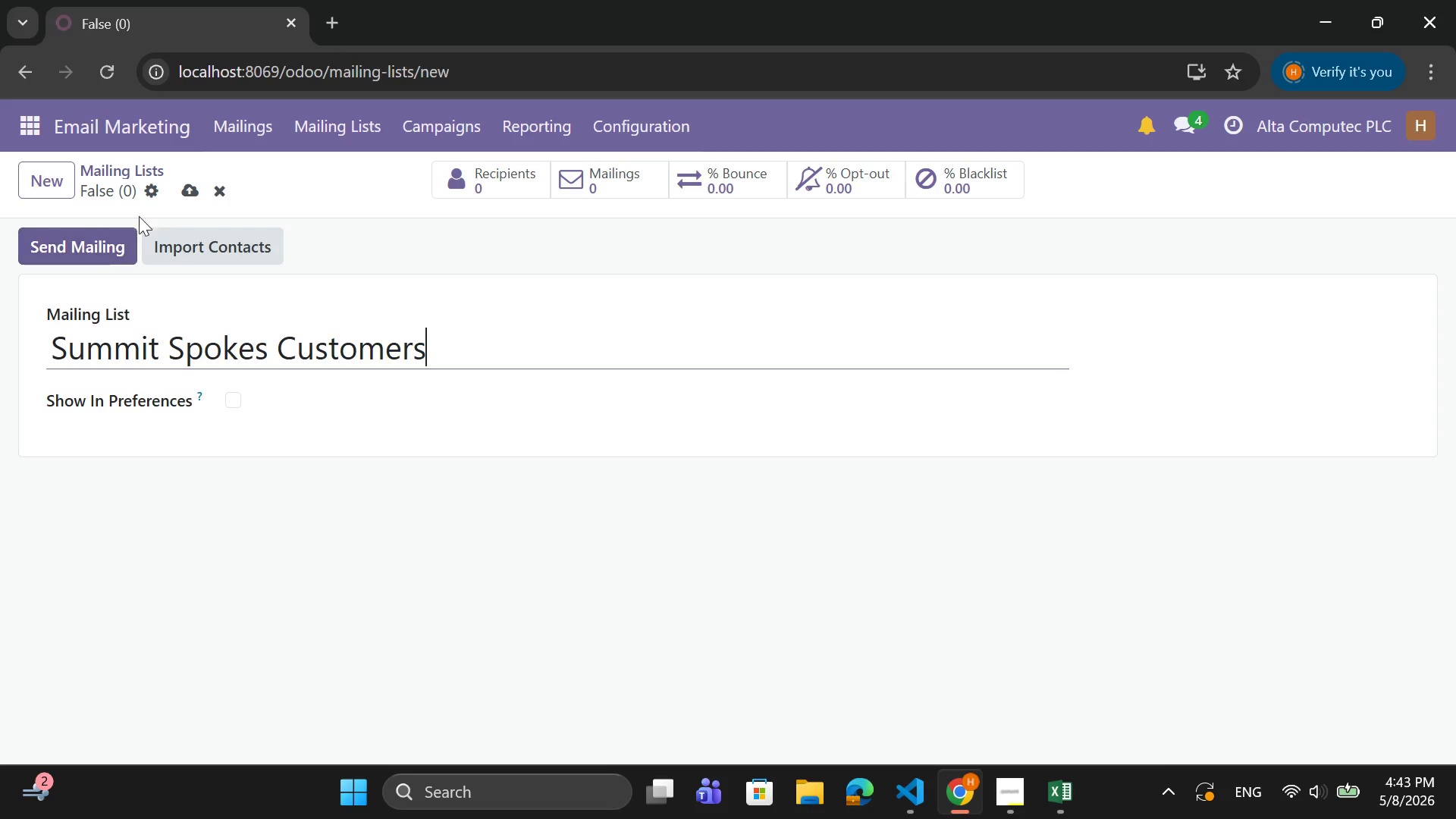 
left_click([186, 194])
 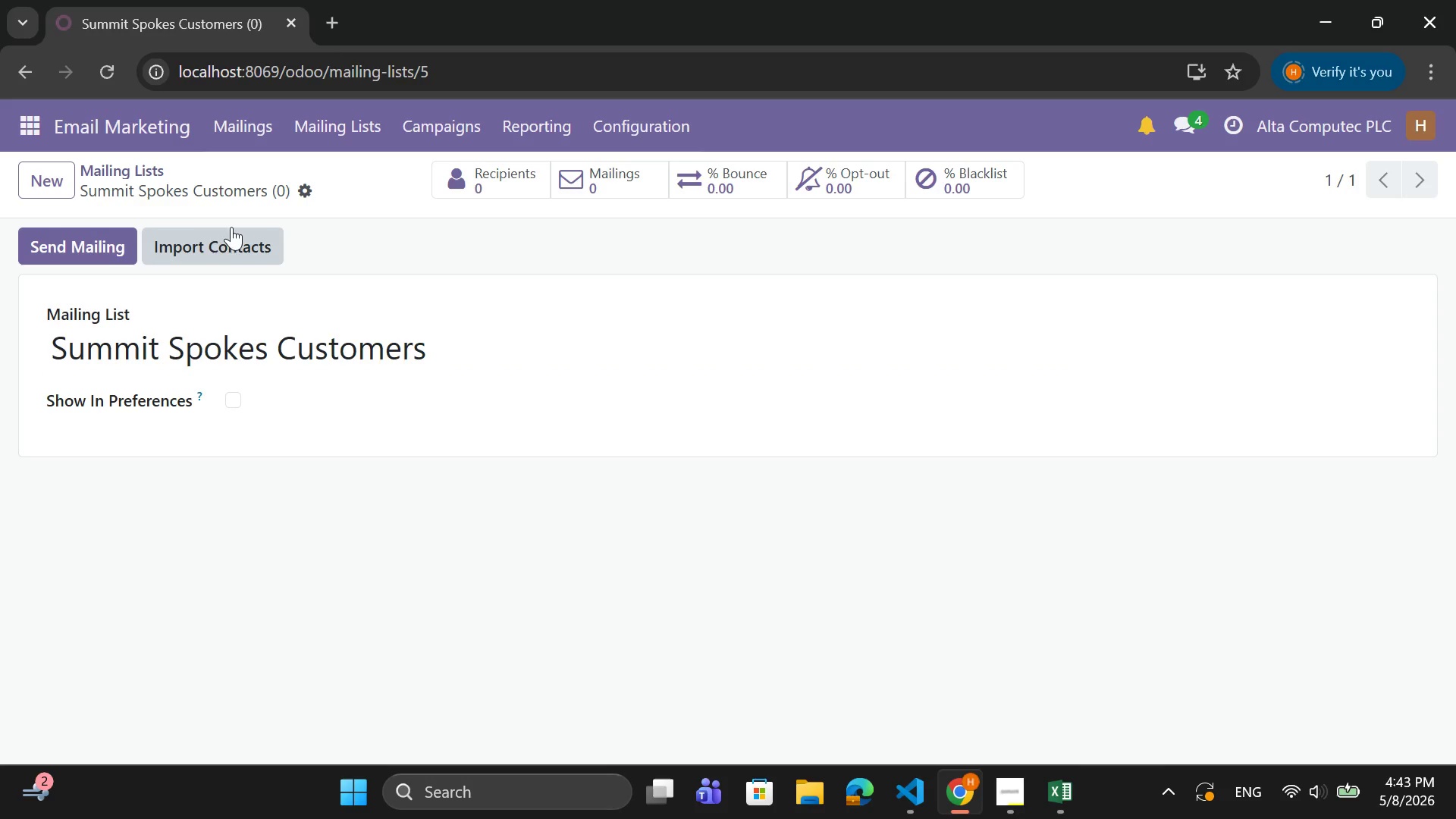 
left_click([203, 257])
 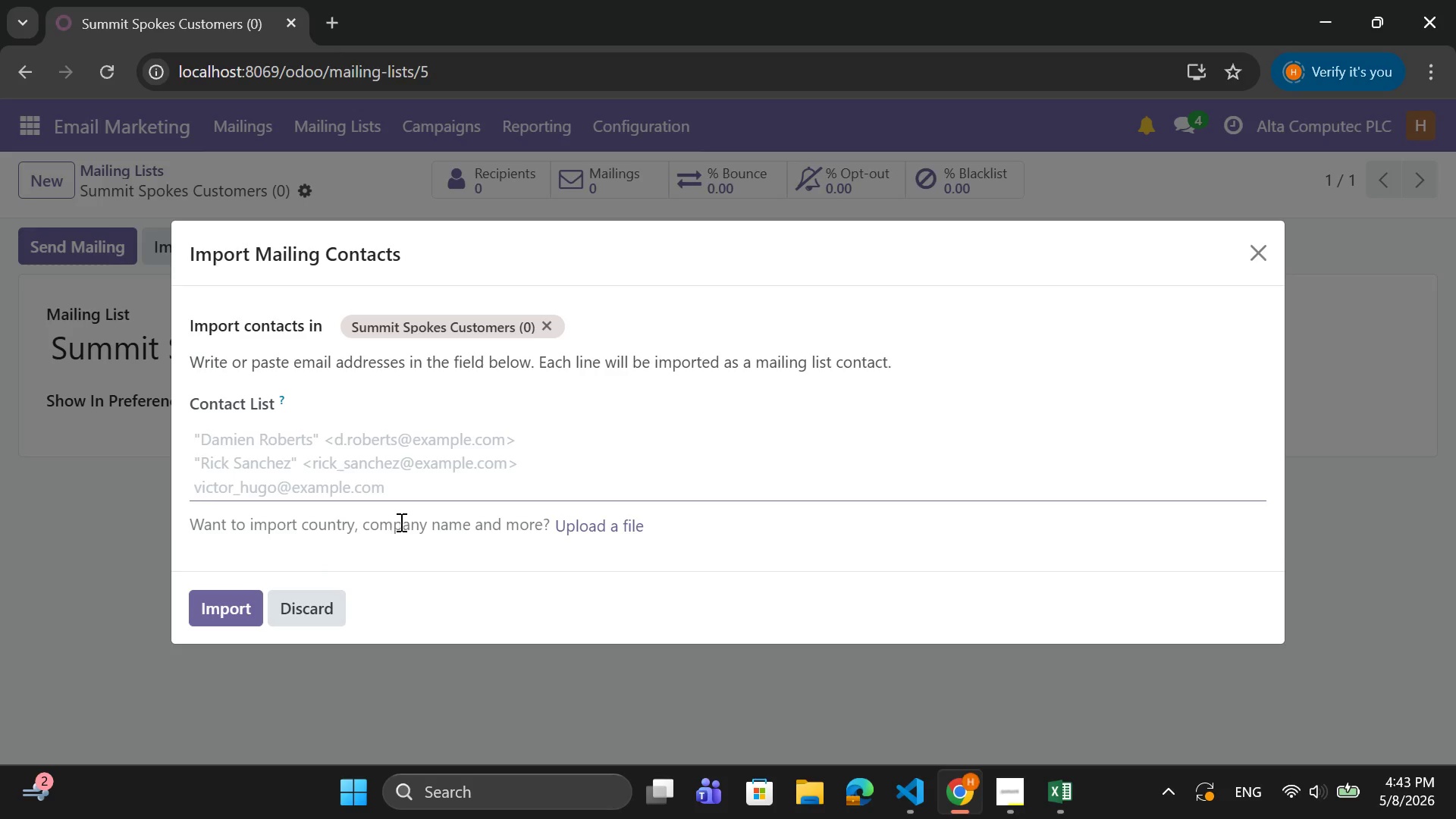 
left_click([603, 527])
 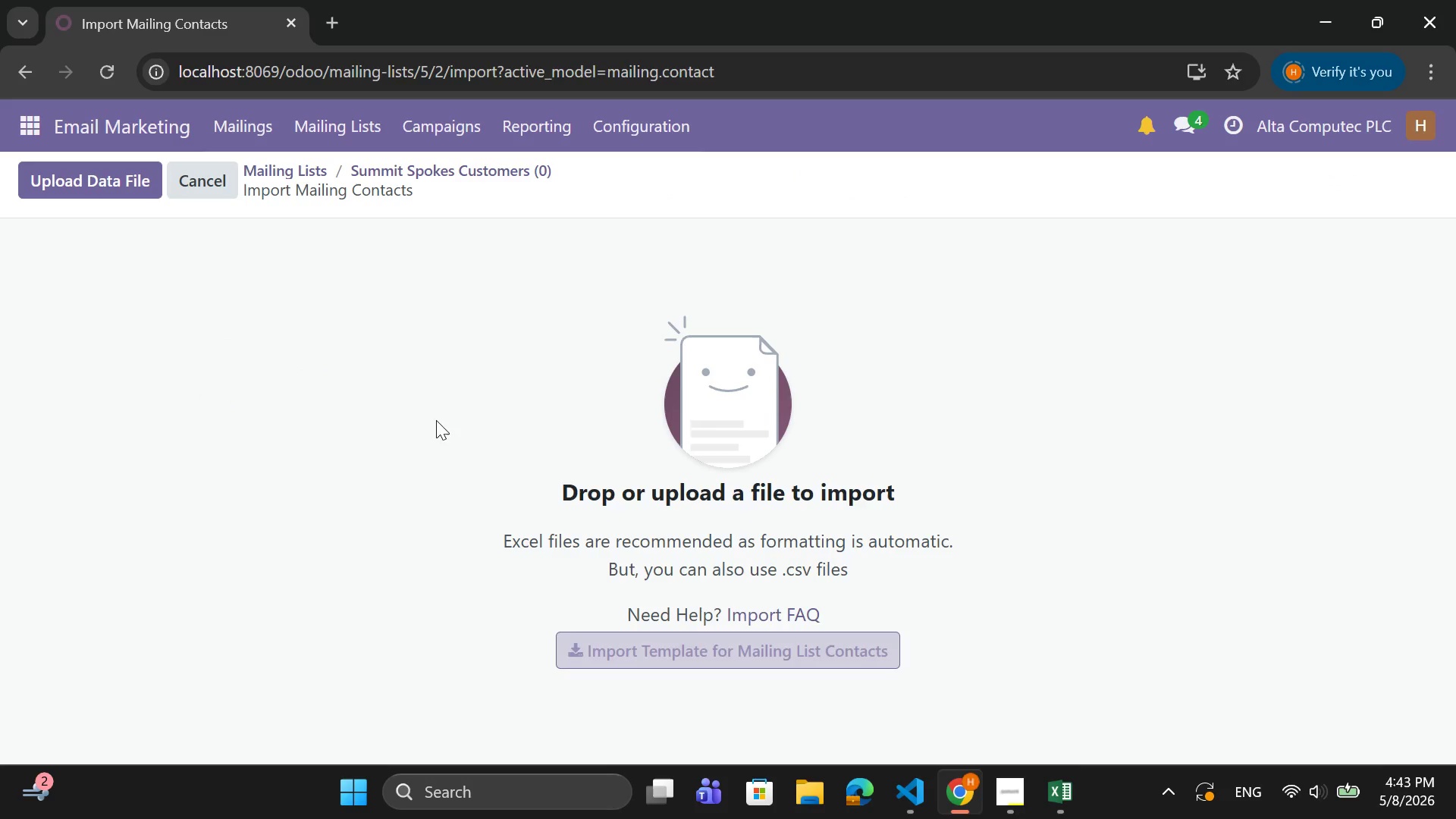 
left_click([136, 187])
 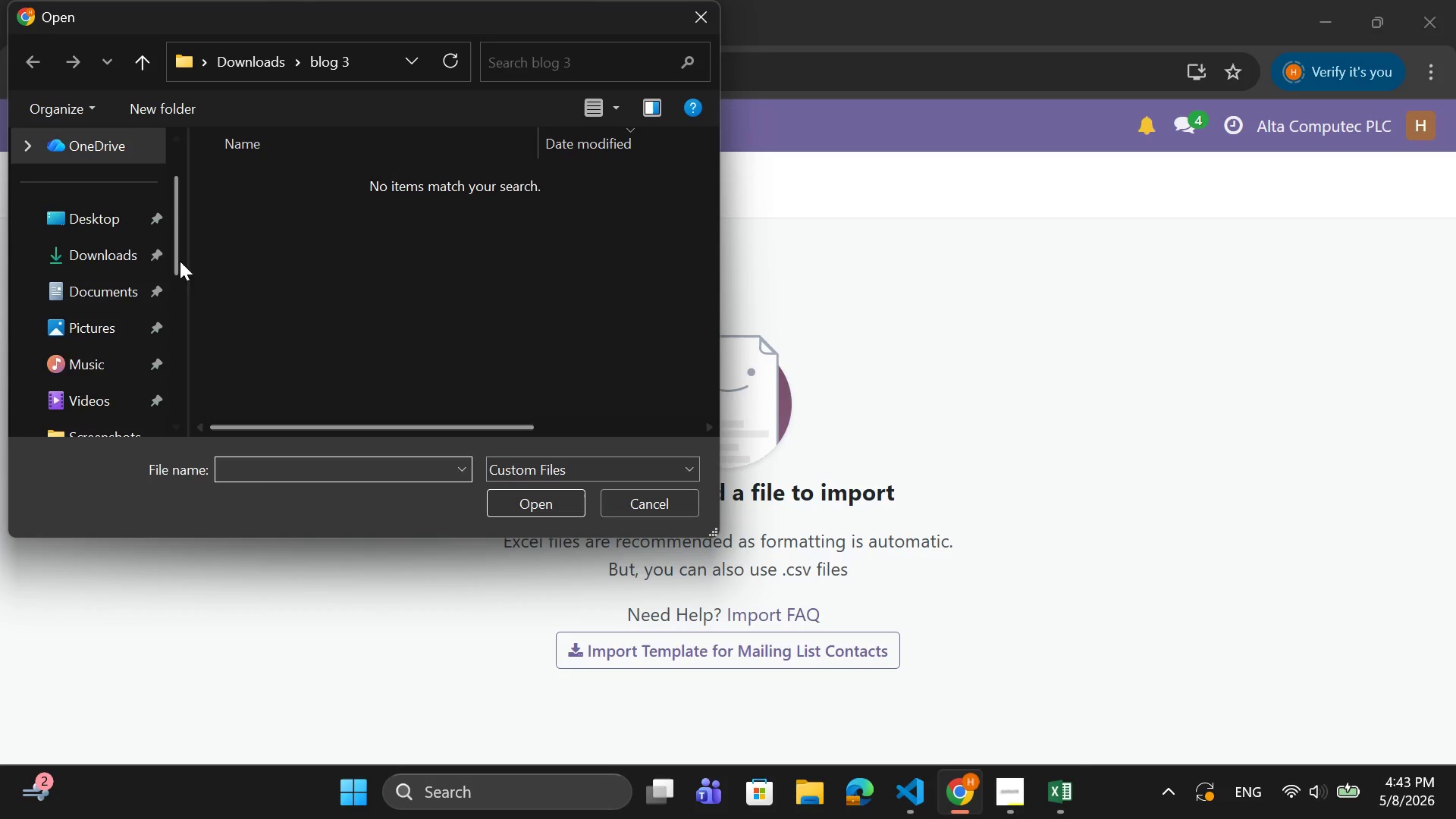 
left_click([120, 253])
 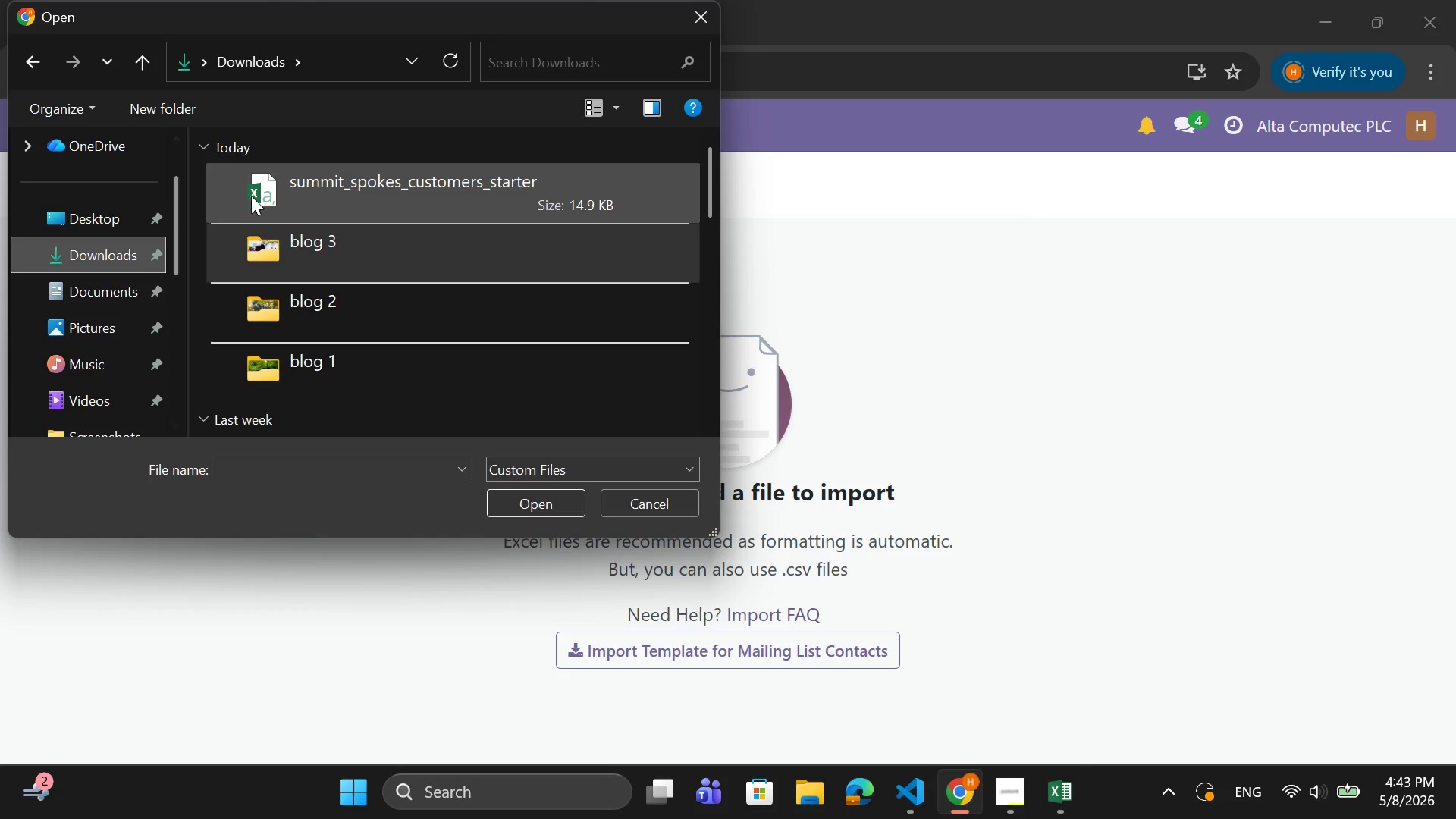 
left_click([251, 196])
 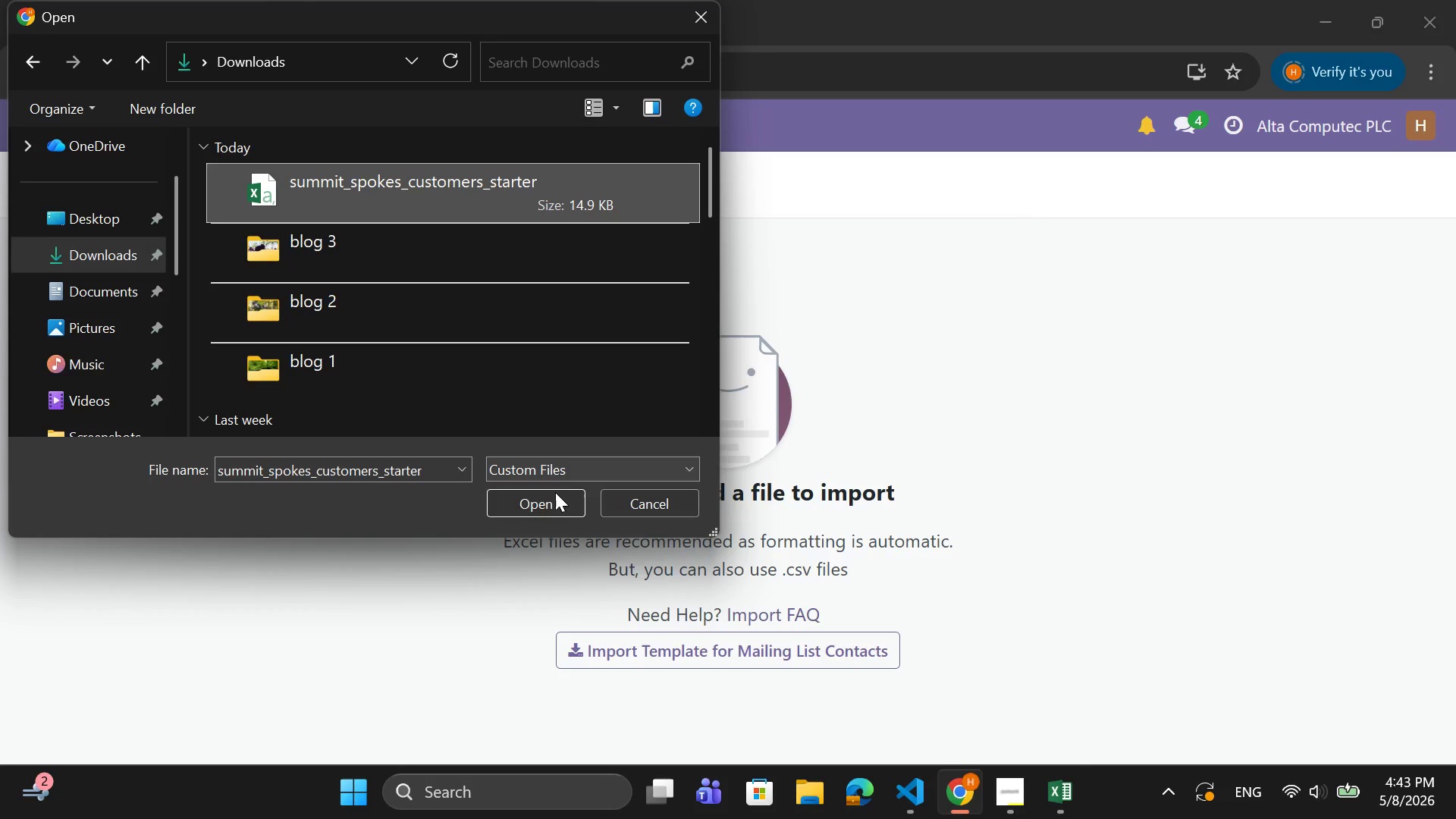 
left_click([553, 499])
 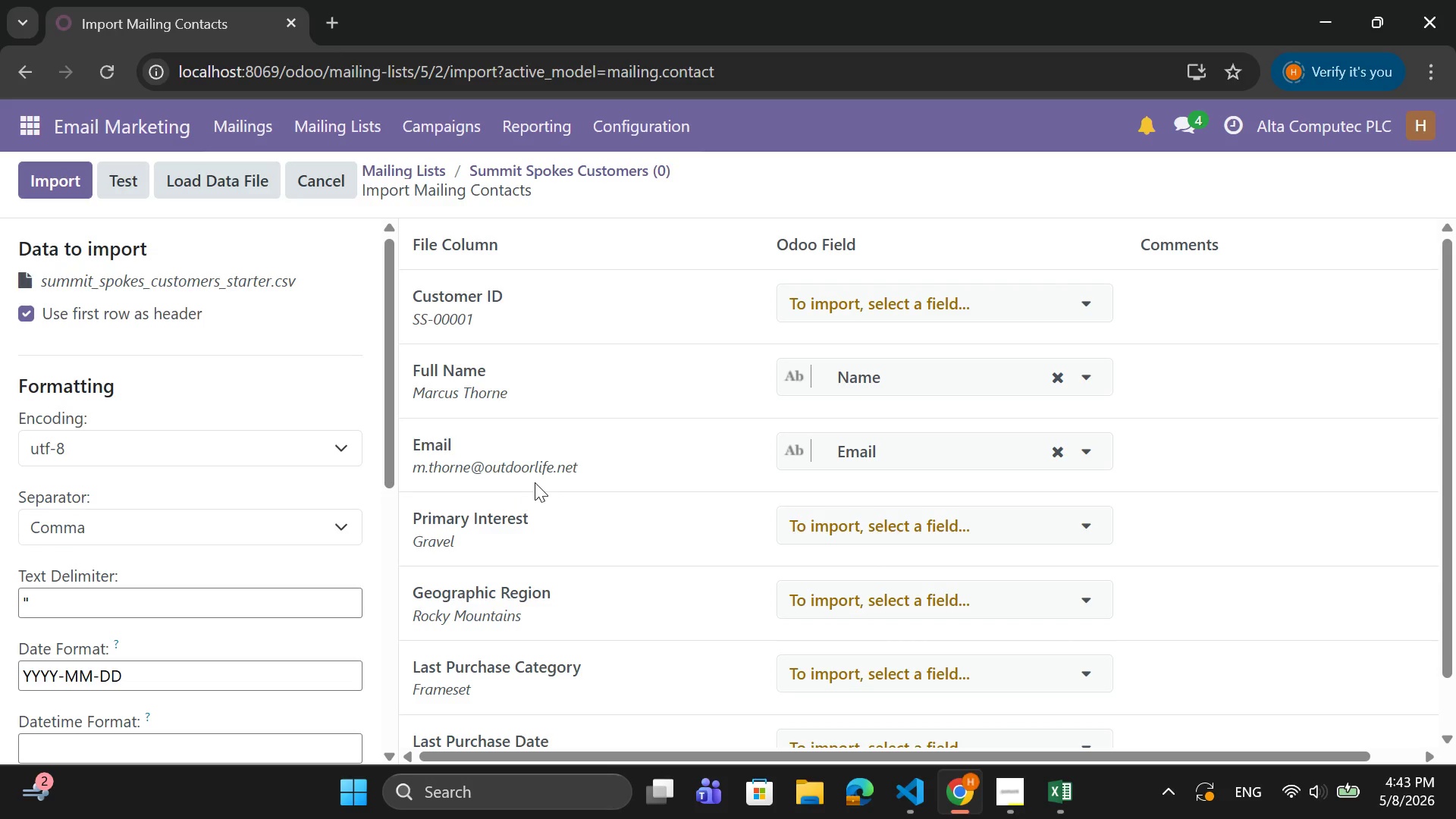 
left_click([888, 514])
 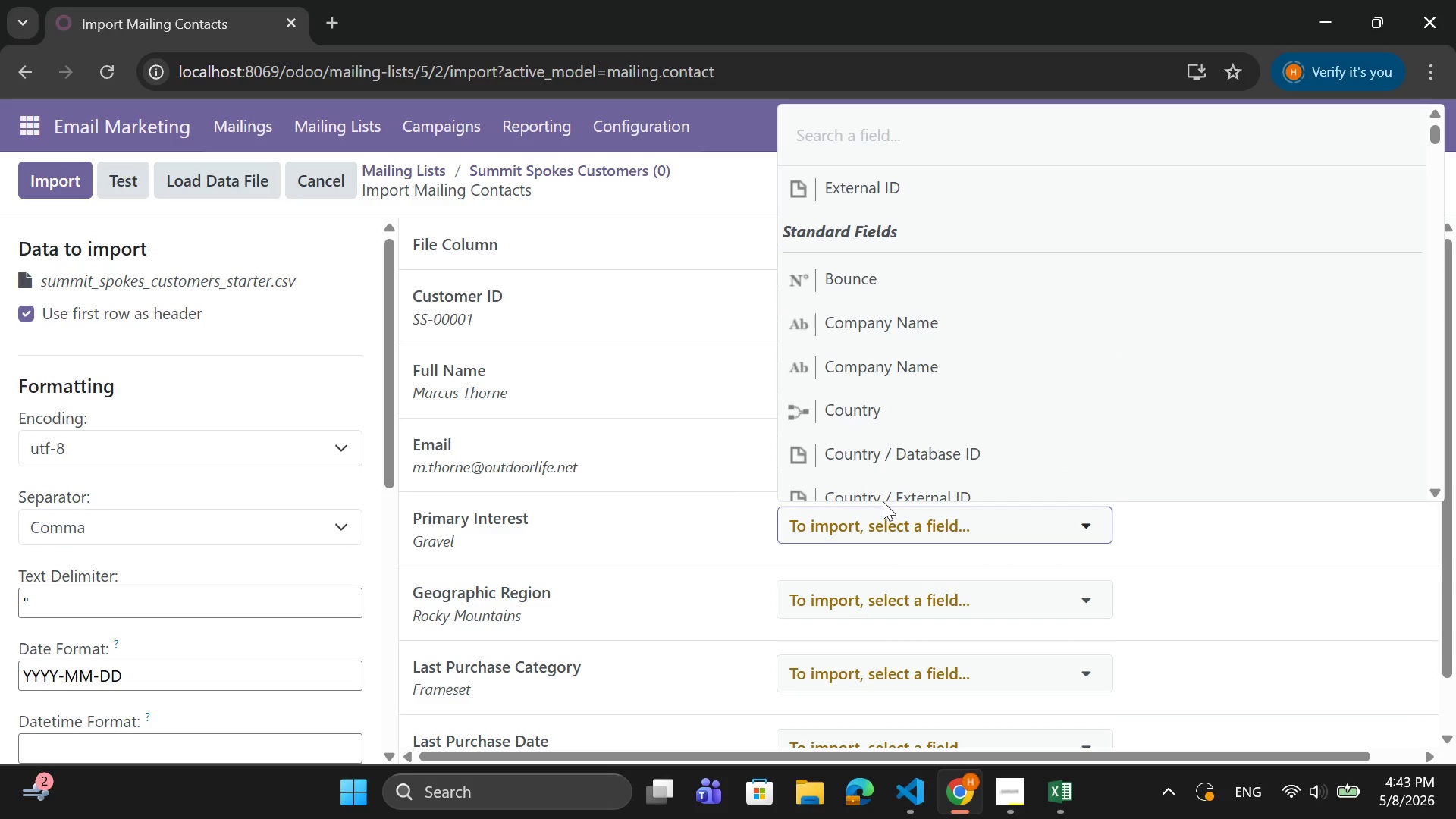 
type(prim)
key(Backspace)
key(Backspace)
key(Backspace)
key(Backspace)
key(Backspace)
 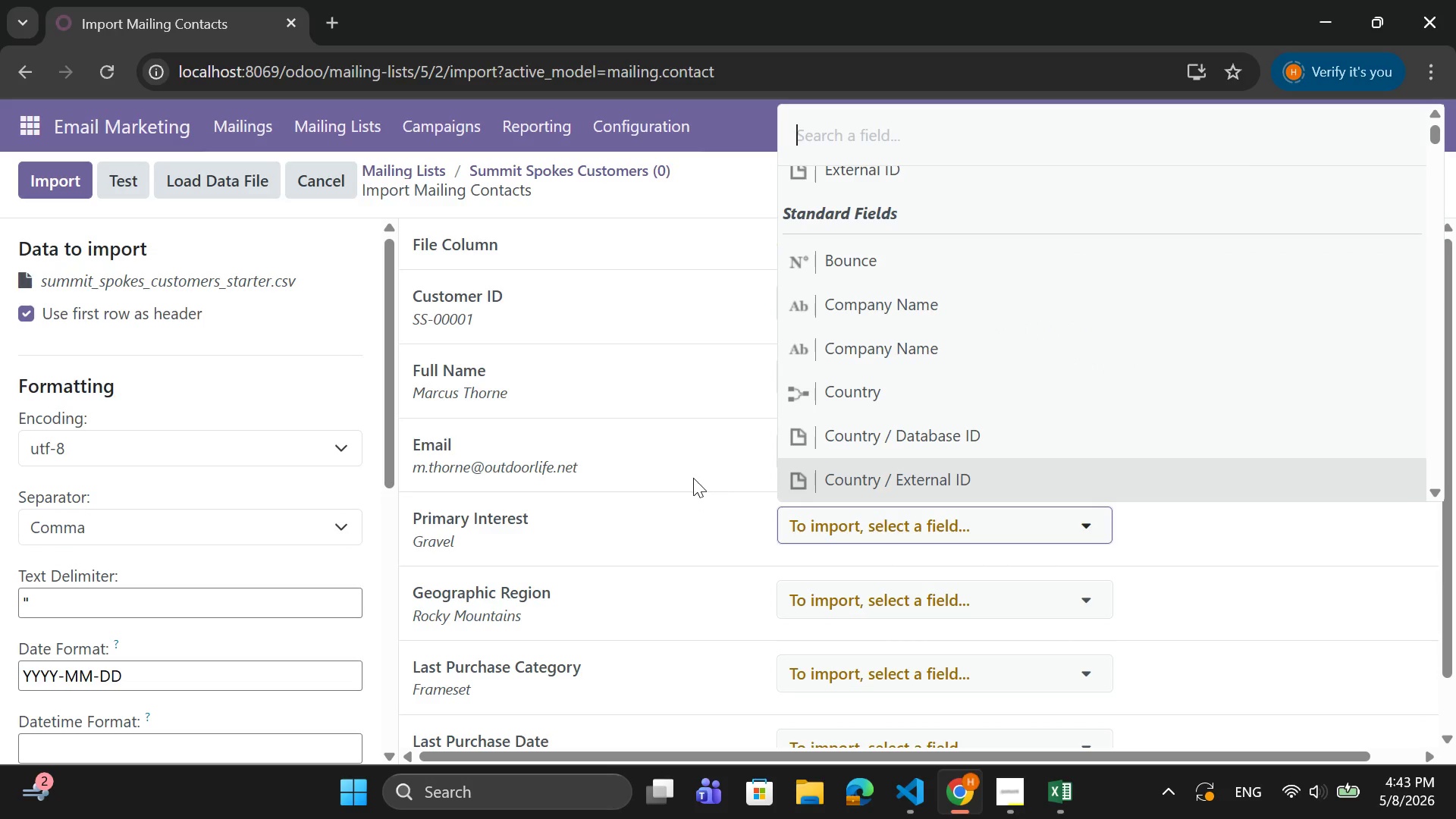 
left_click([693, 477])
 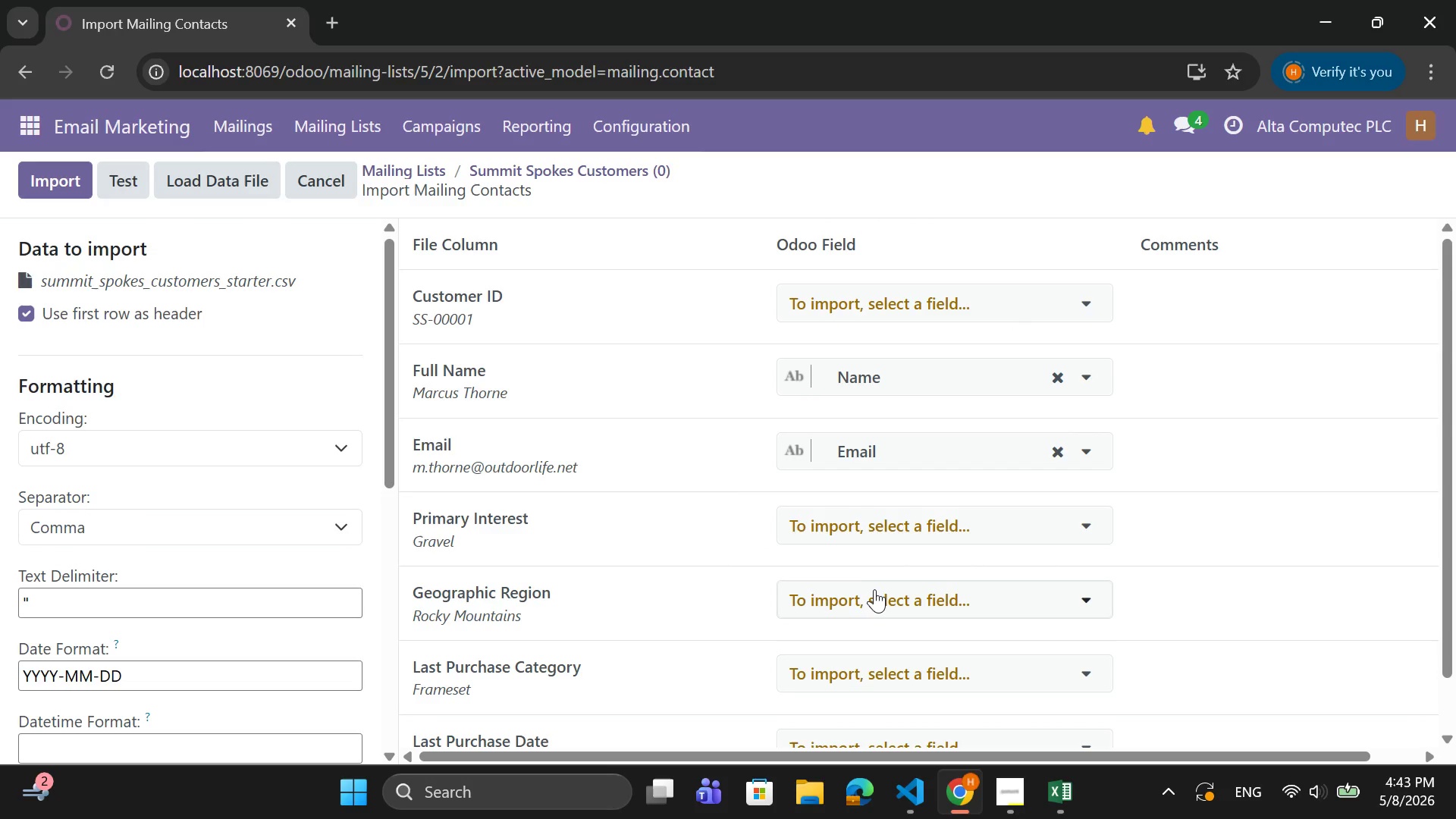 
left_click([874, 590])
 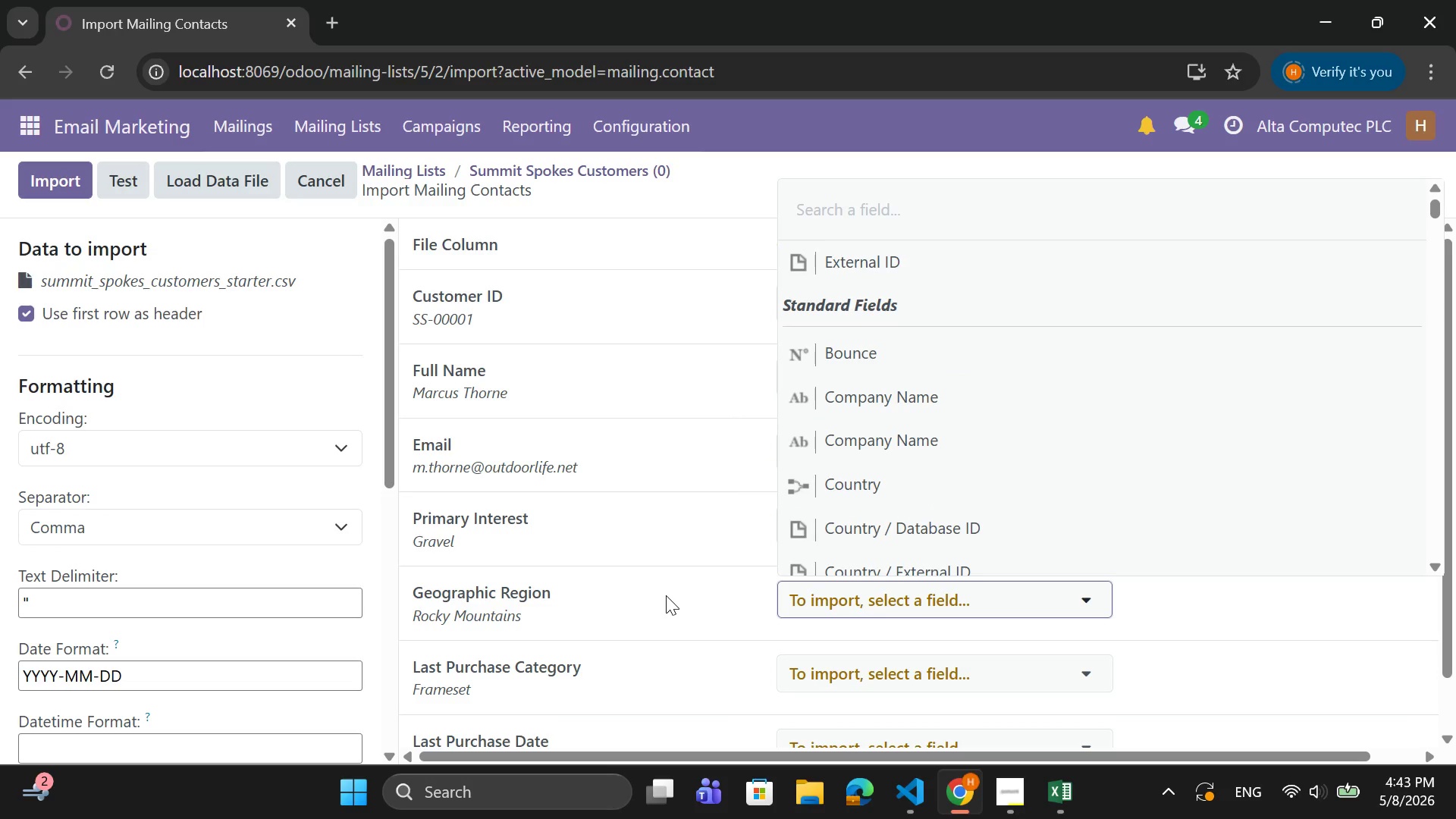 
scroll: coordinate [666, 595], scroll_direction: down, amount: 1.0
 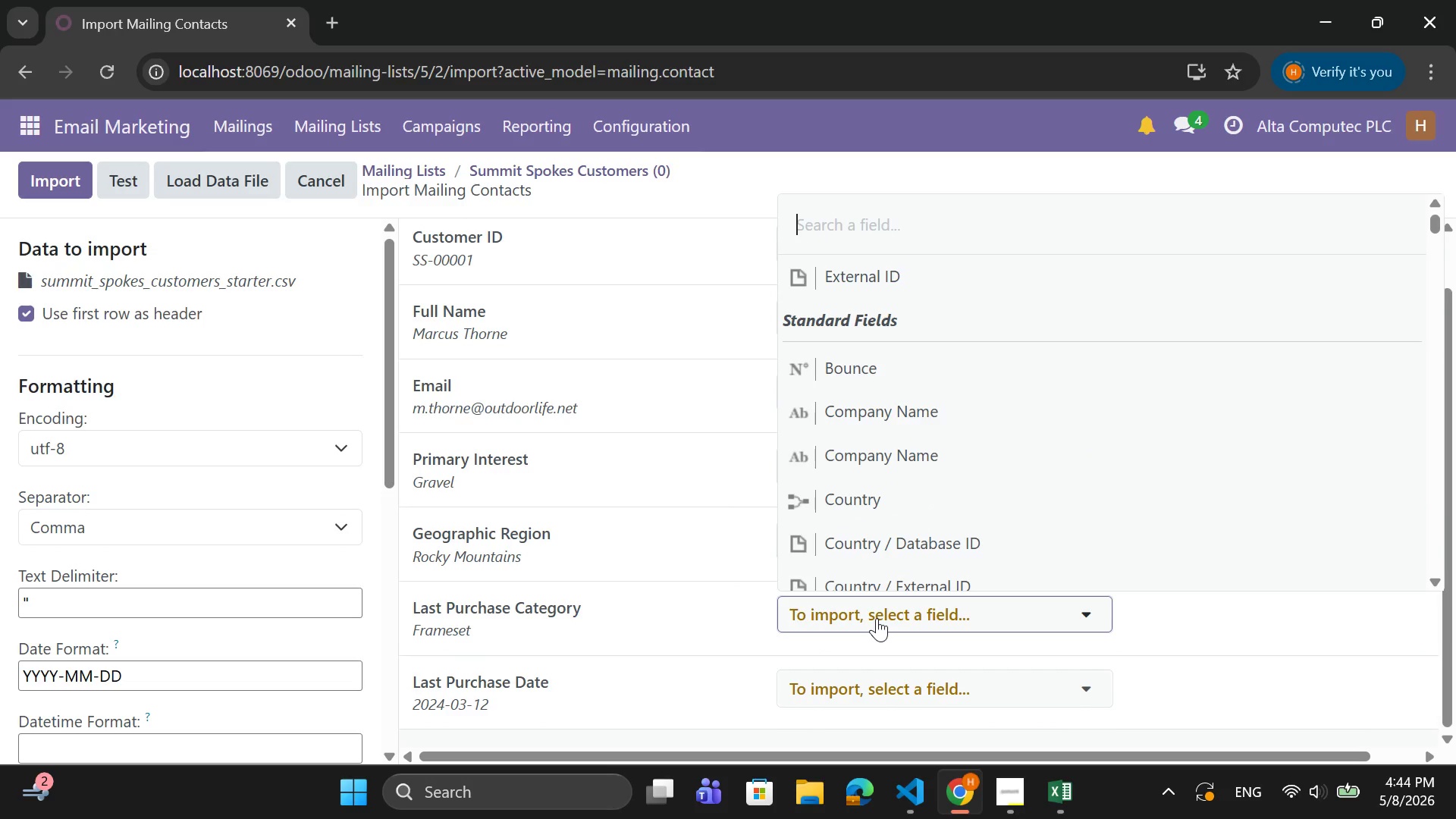 
type(last)
 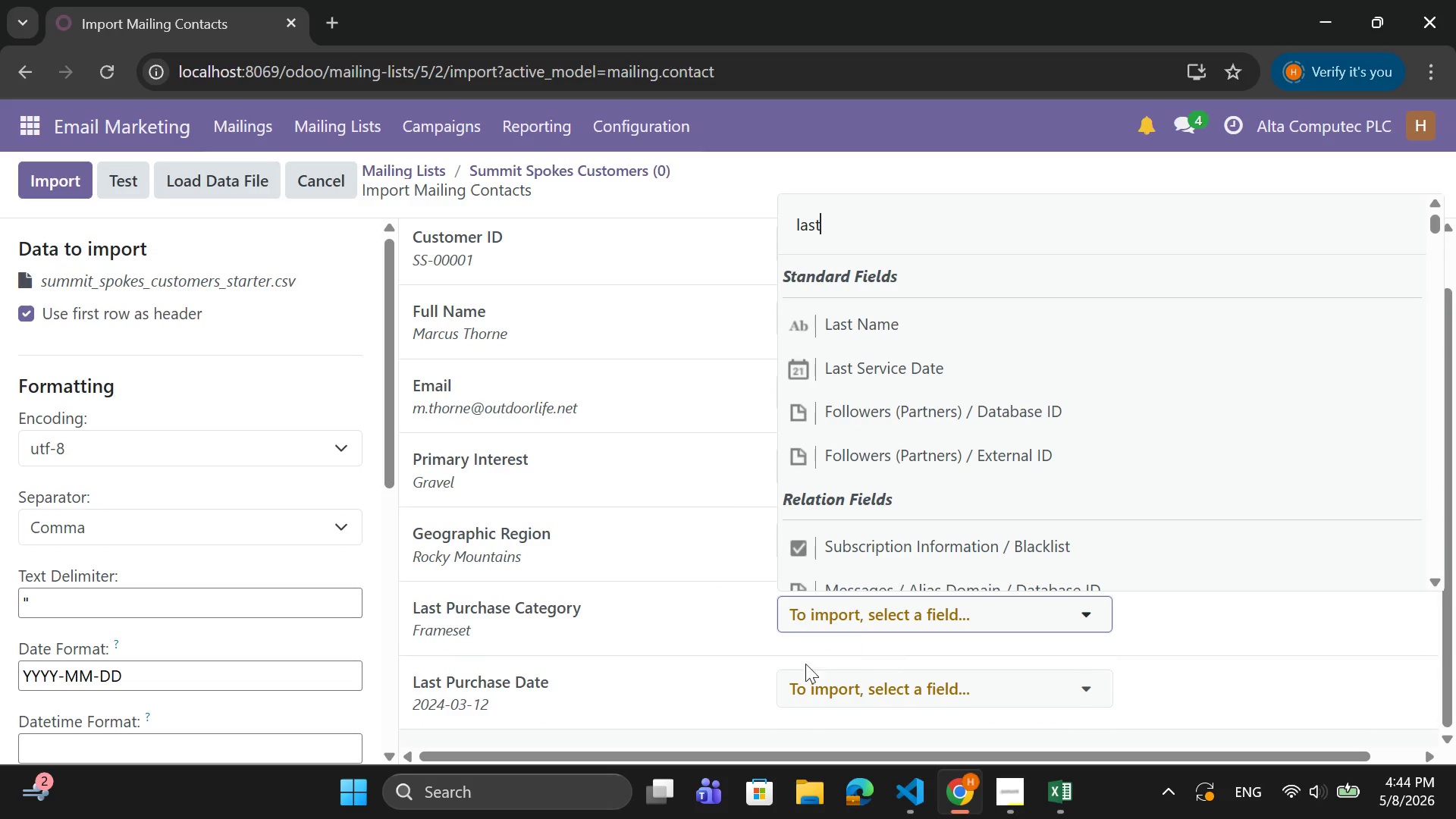 
left_click([736, 667])
 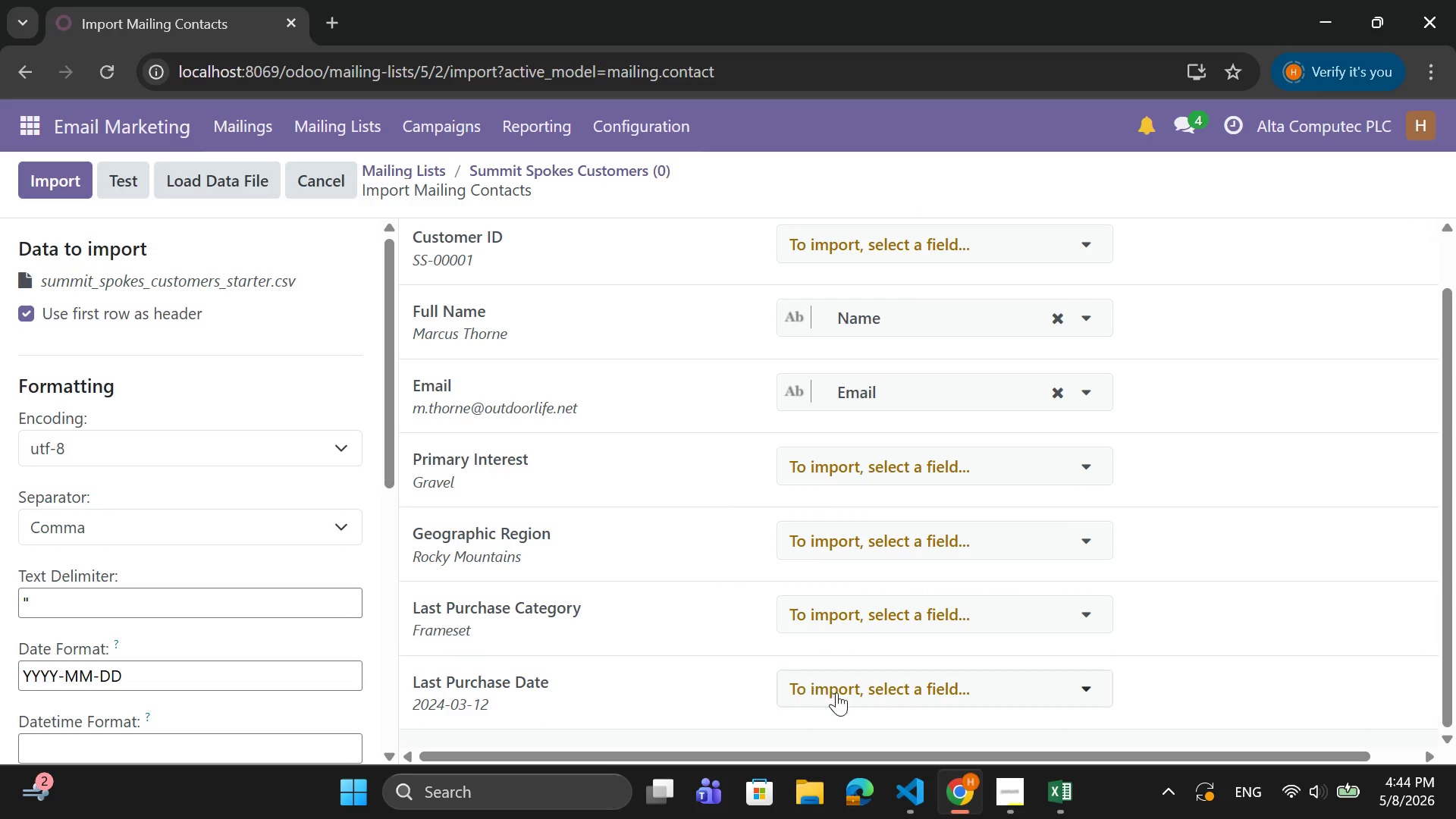 
left_click([836, 692])
 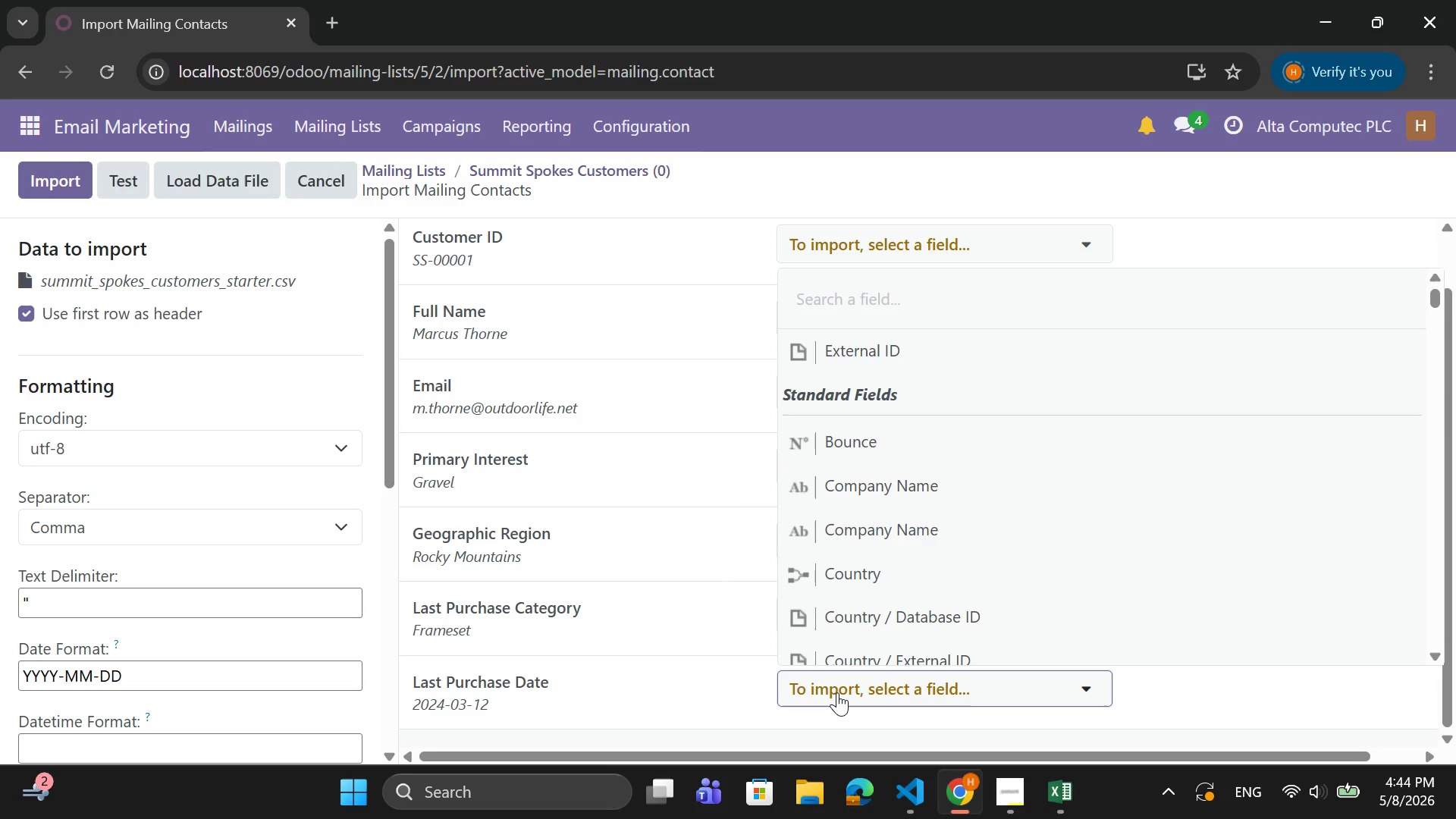 
type(last)
key(Backspace)
key(Backspace)
key(Backspace)
key(Backspace)
key(Backspace)
 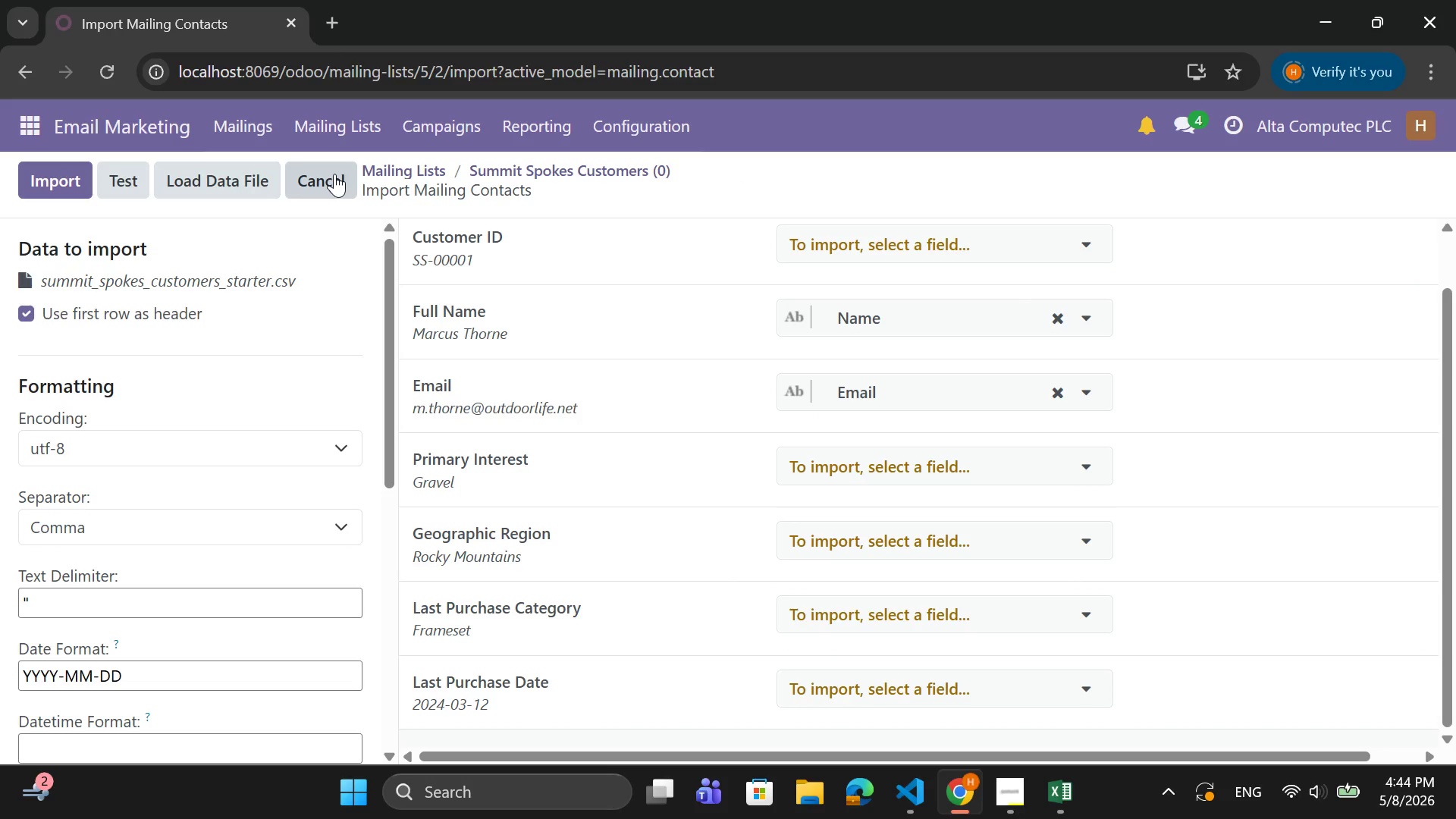 
wait(5.03)
 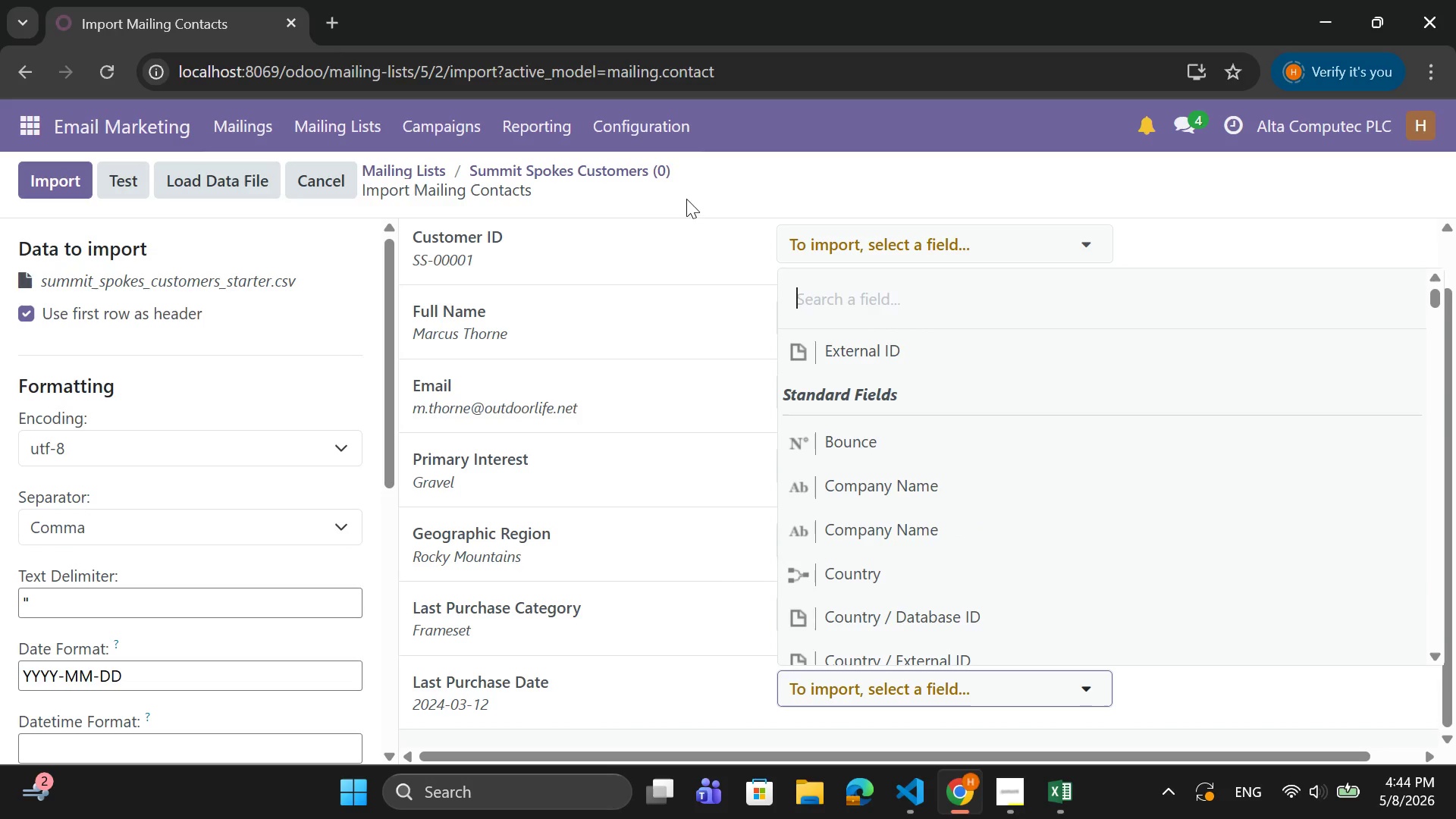 
left_click([334, 174])
 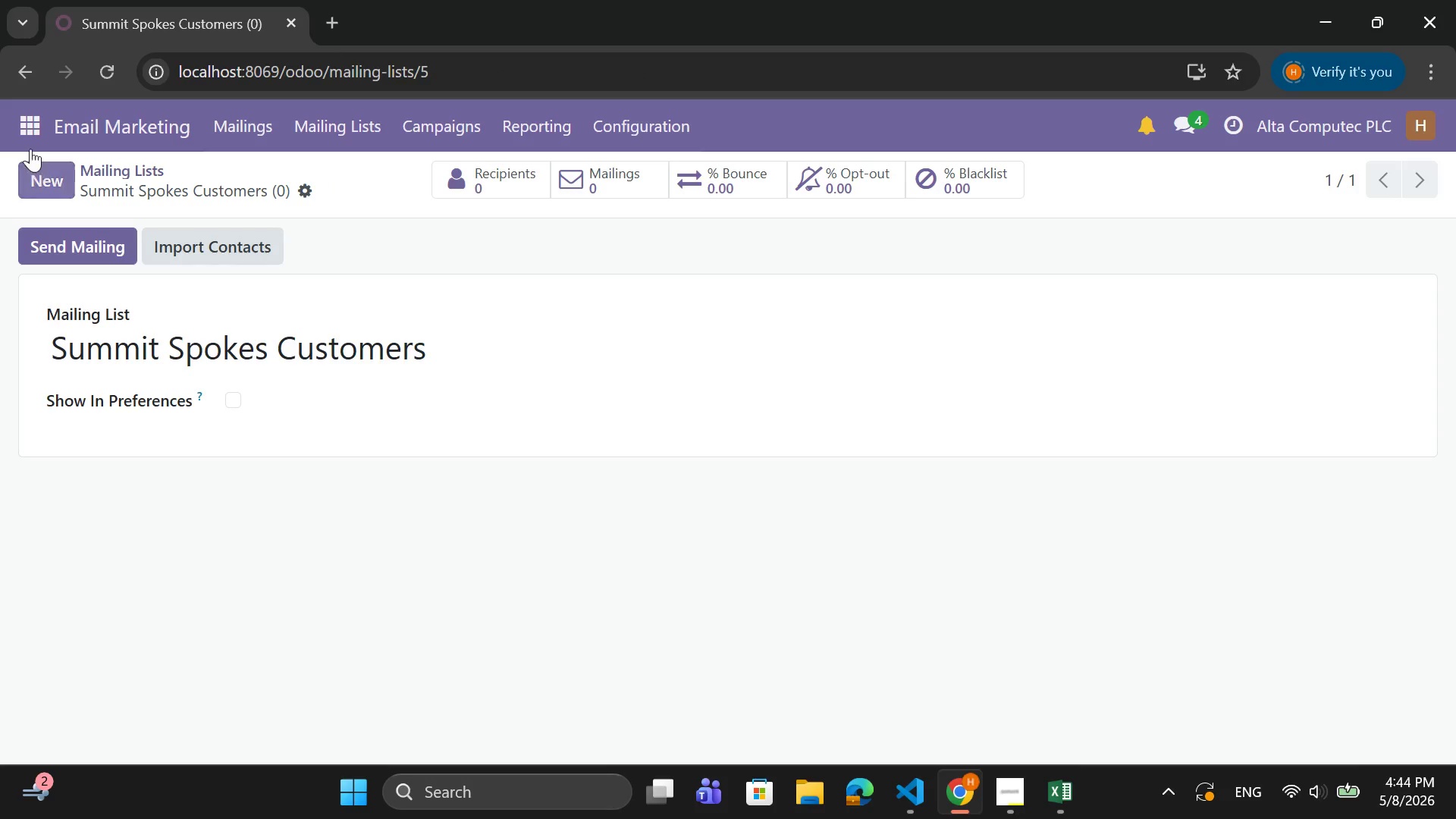 
left_click([33, 126])
 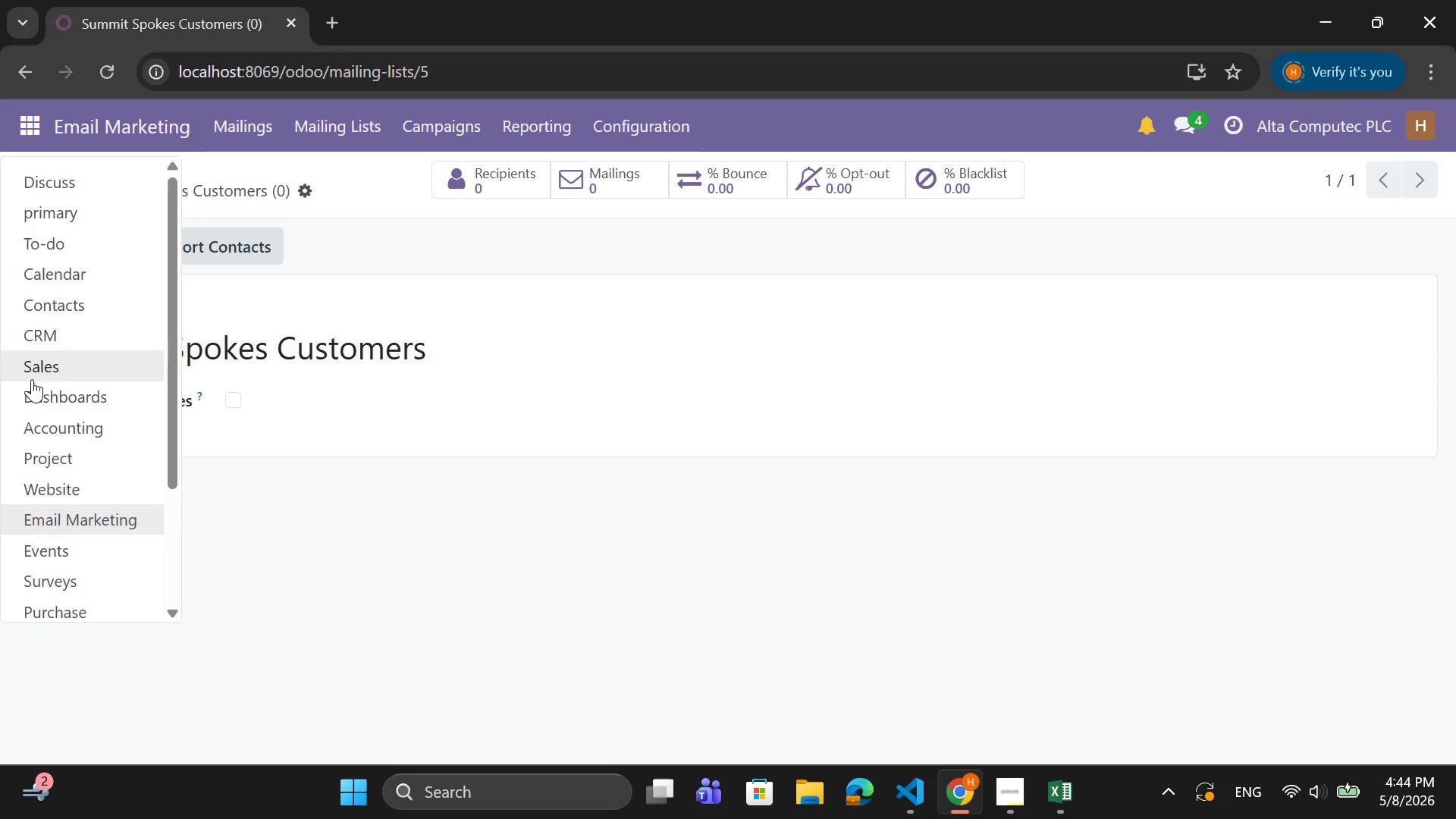 
scroll: coordinate [89, 421], scroll_direction: down, amount: 15.0
 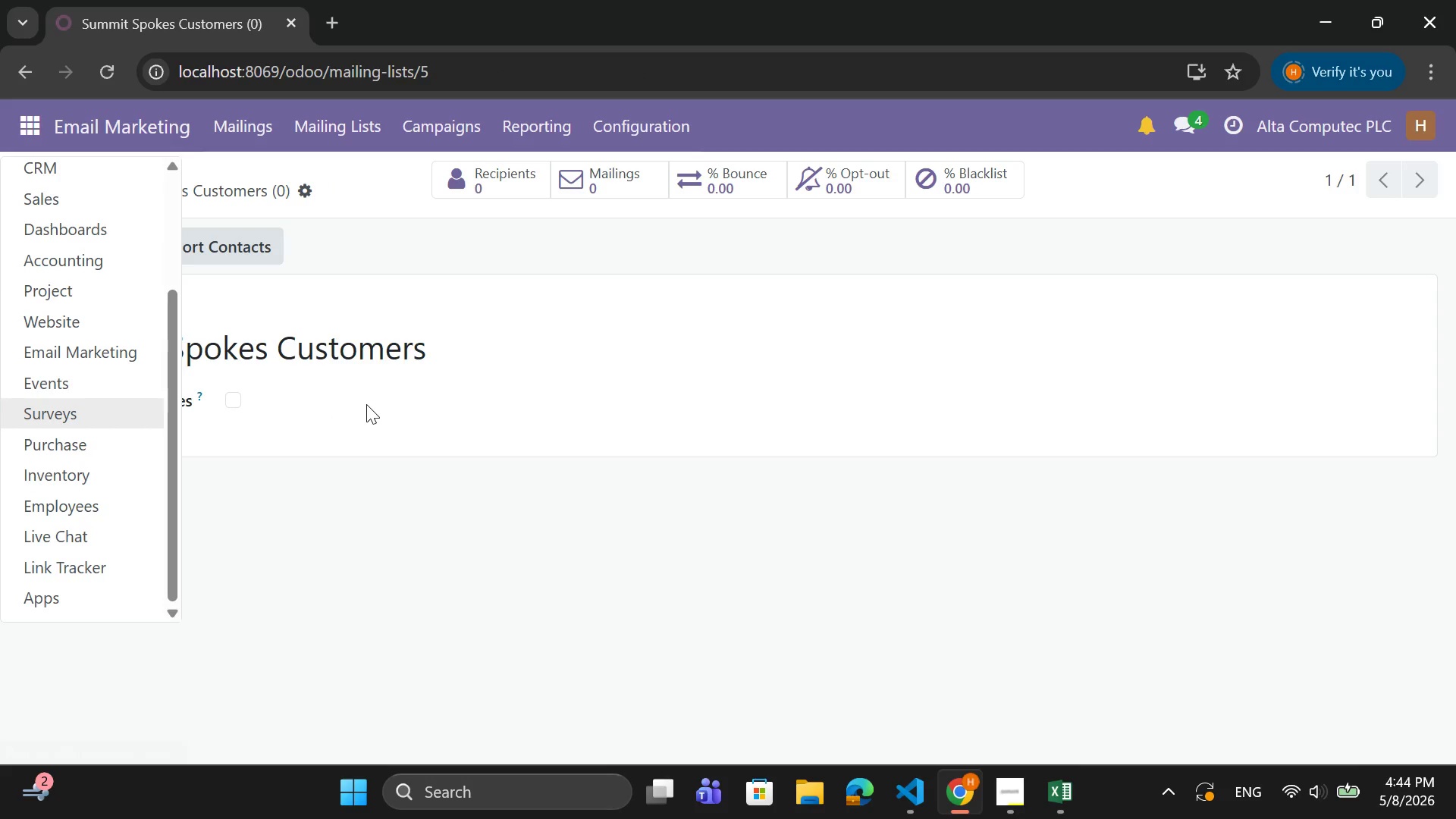 
left_click([288, 521])
 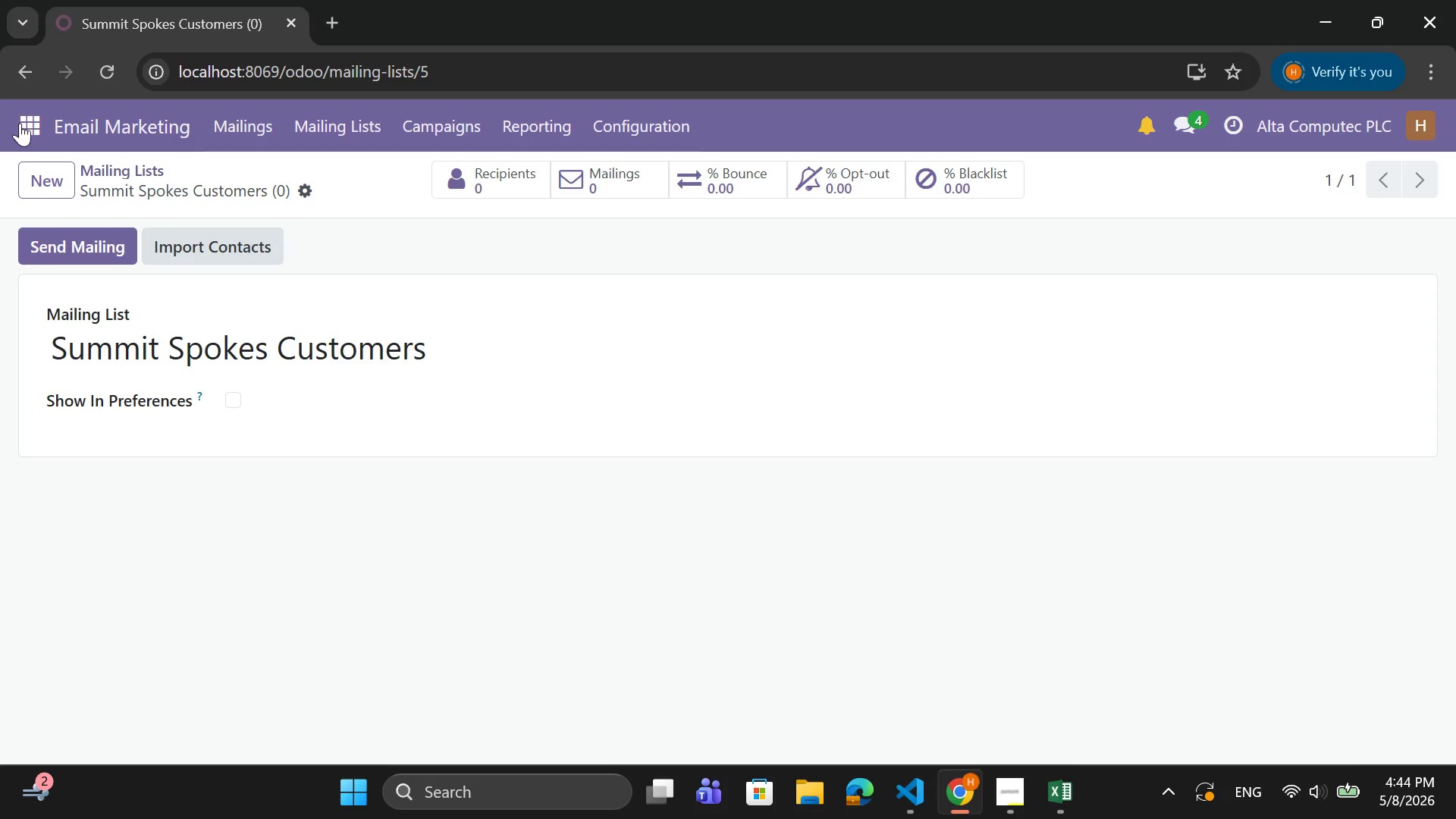 
left_click([21, 124])
 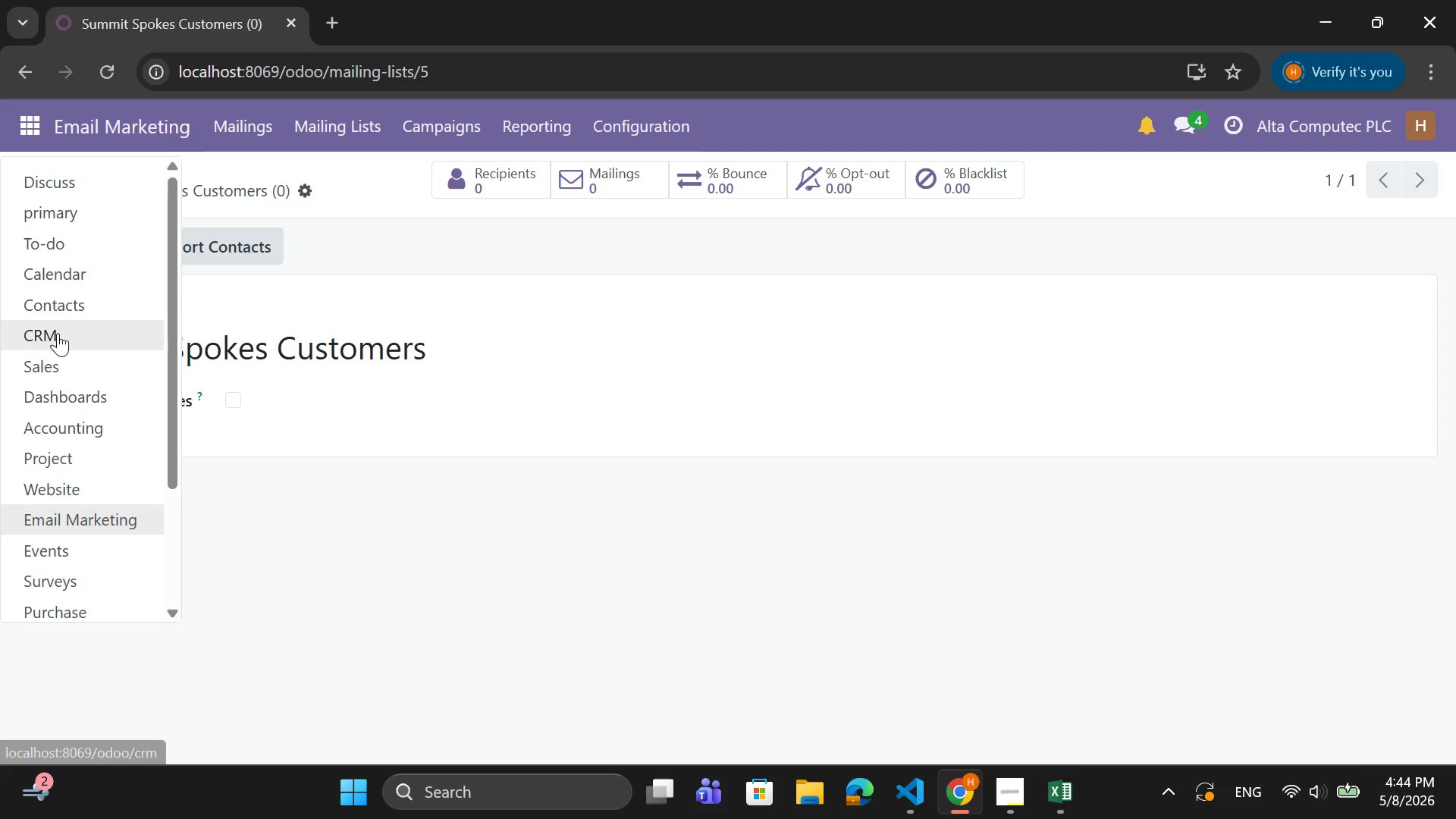 
scroll: coordinate [58, 333], scroll_direction: down, amount: 8.0
 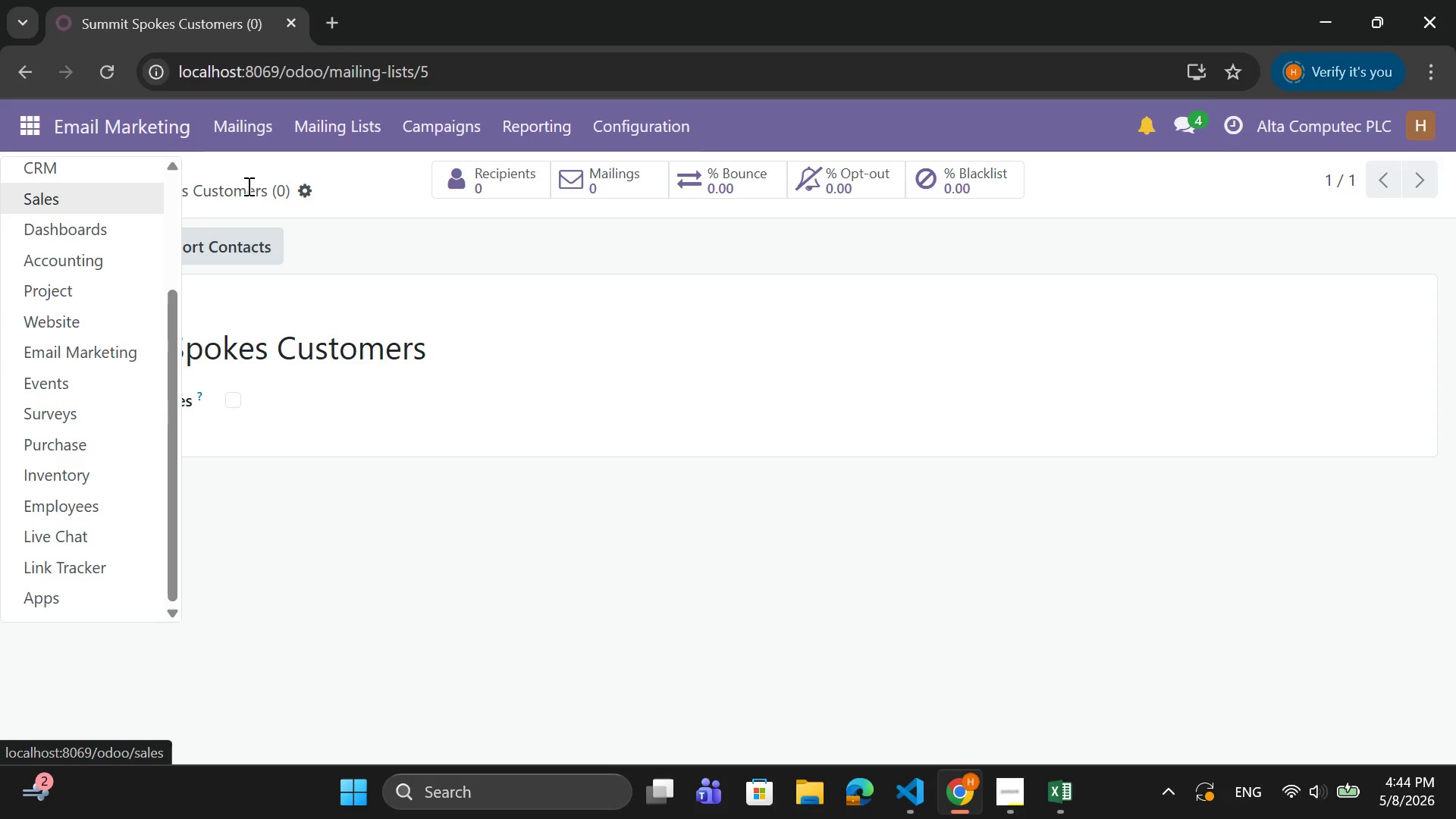 
left_click([1433, 114])
 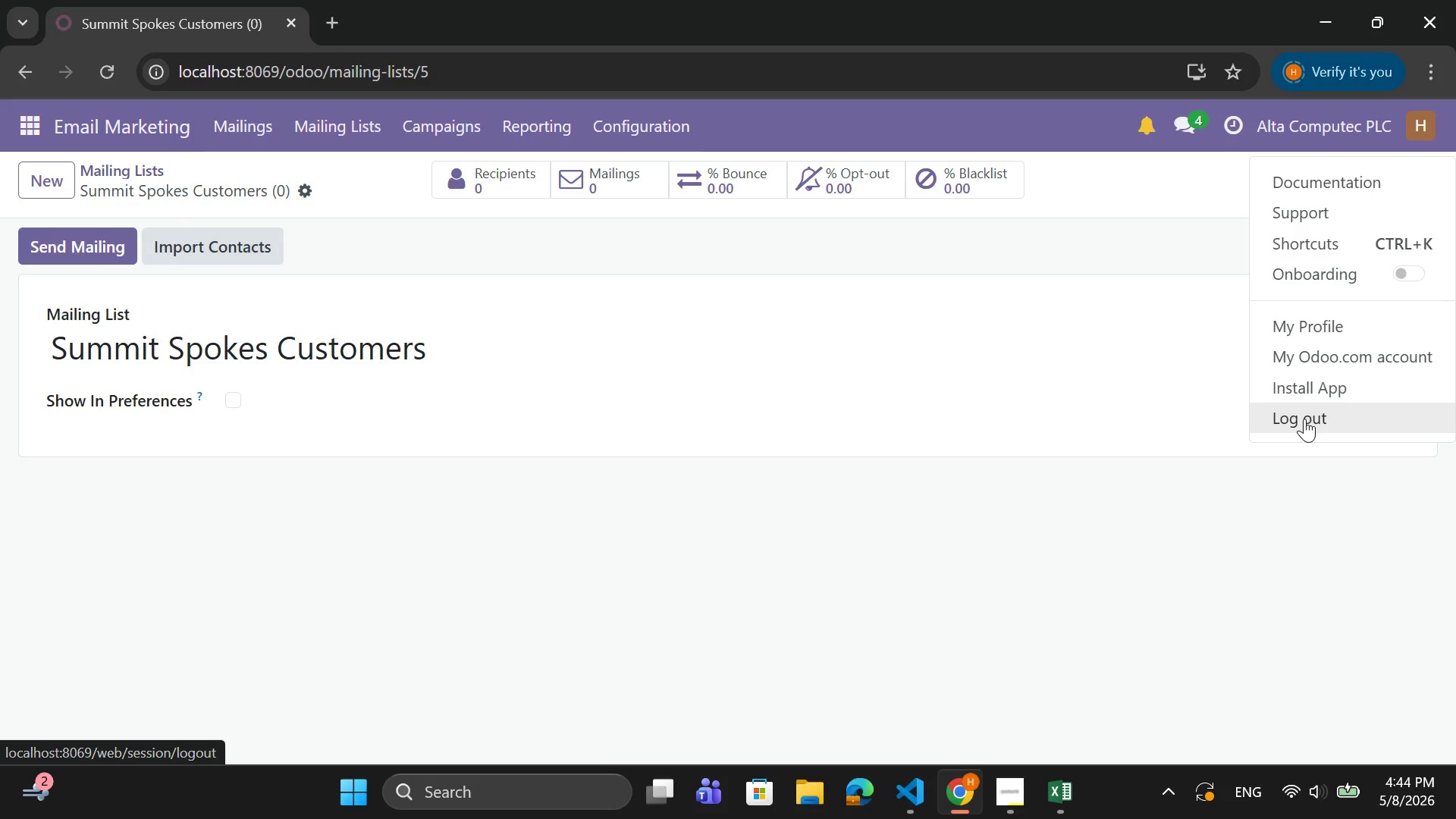 
left_click([1304, 419])
 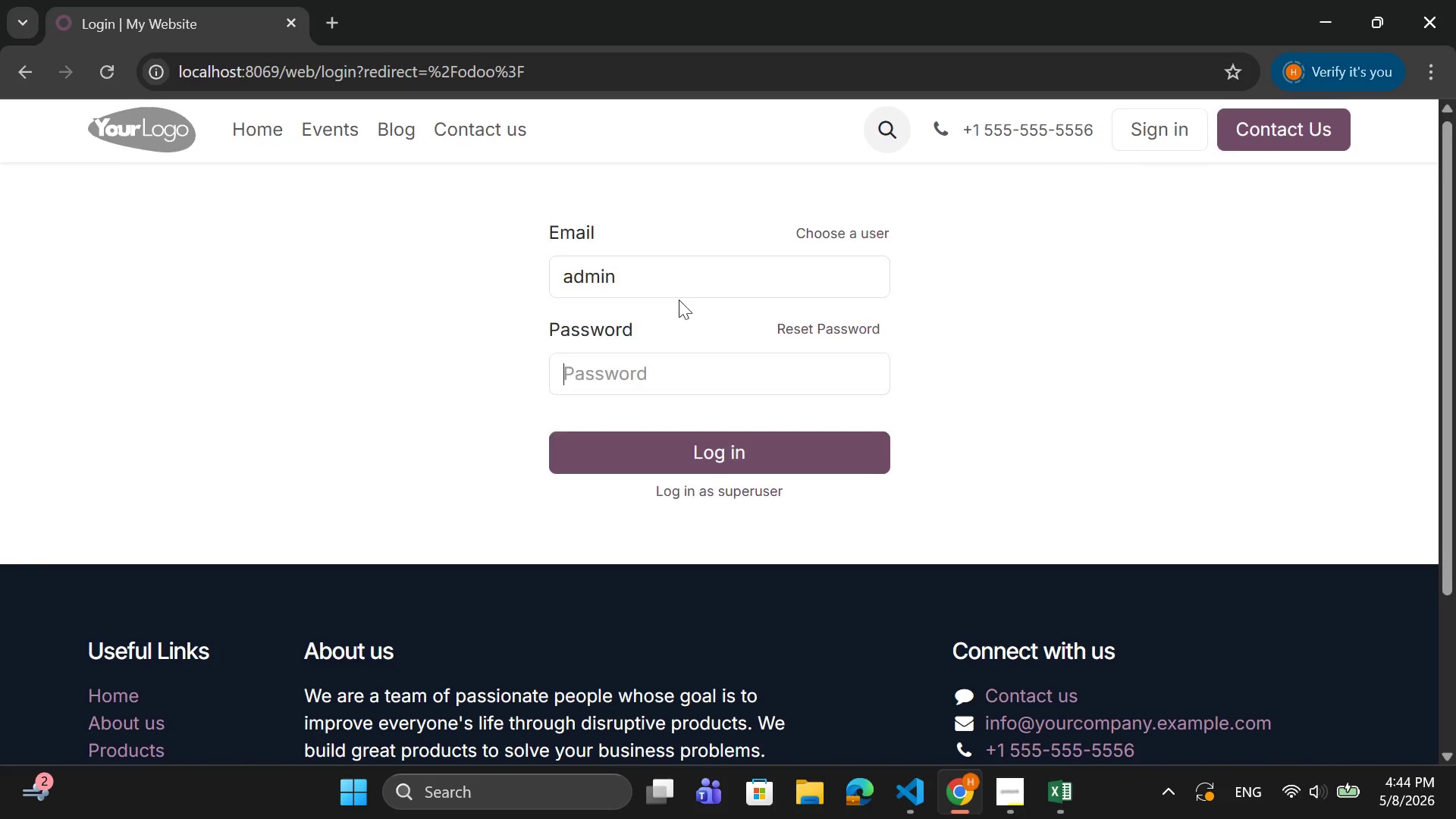 
left_click_drag(start_coordinate=[650, 281], to_coordinate=[519, 293])
 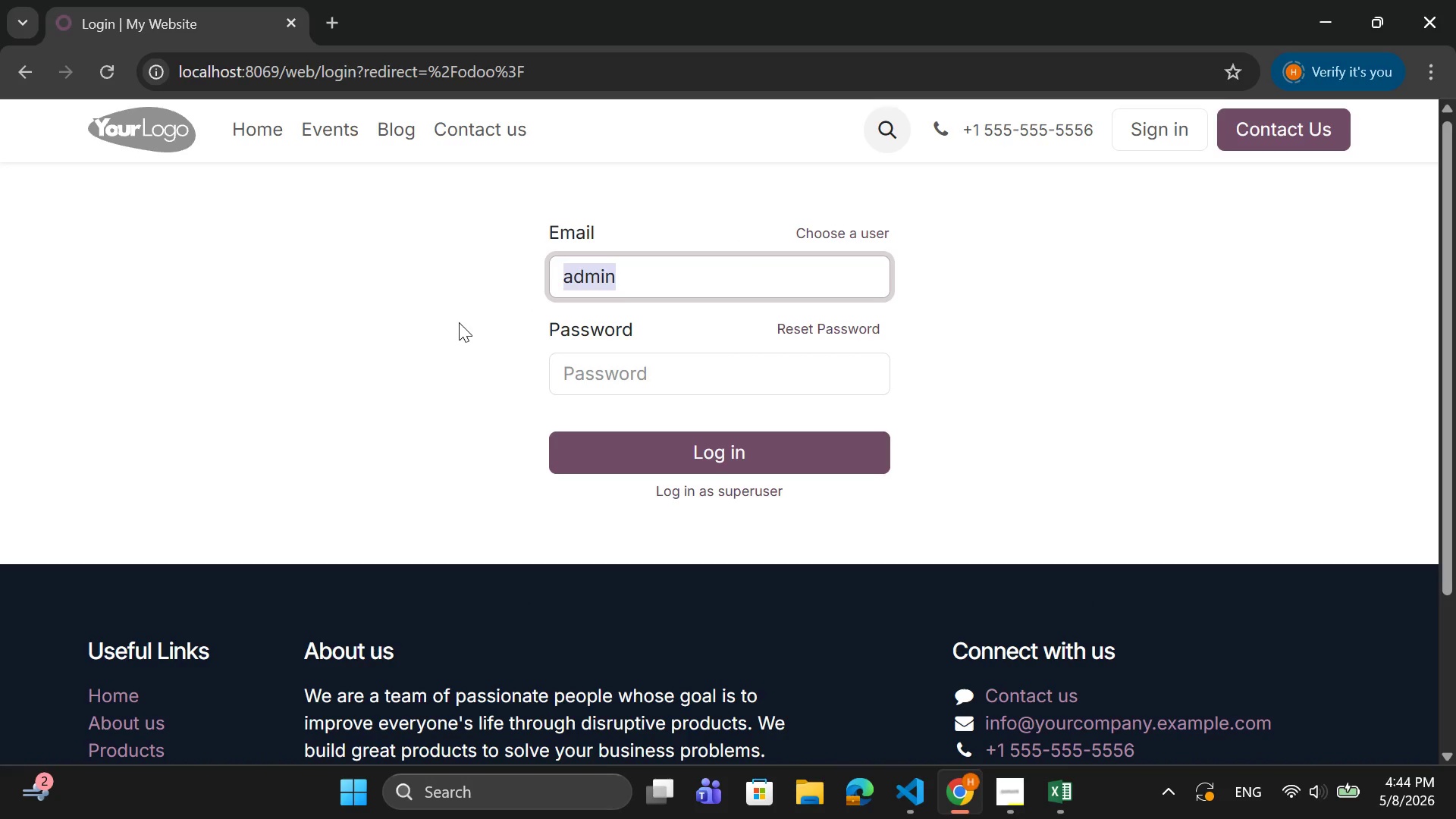 
key(Control+C)
 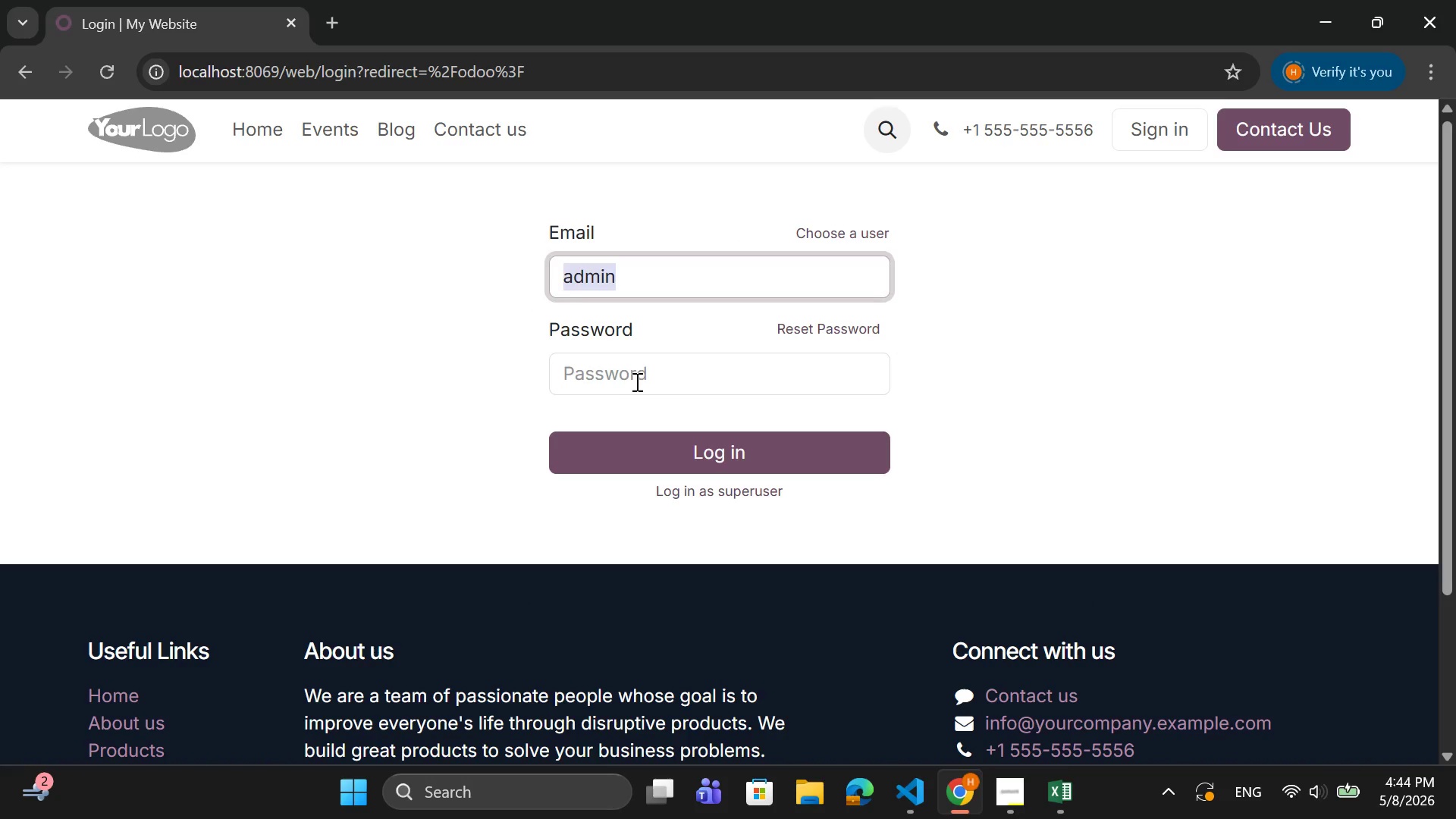 
left_click([637, 377])
 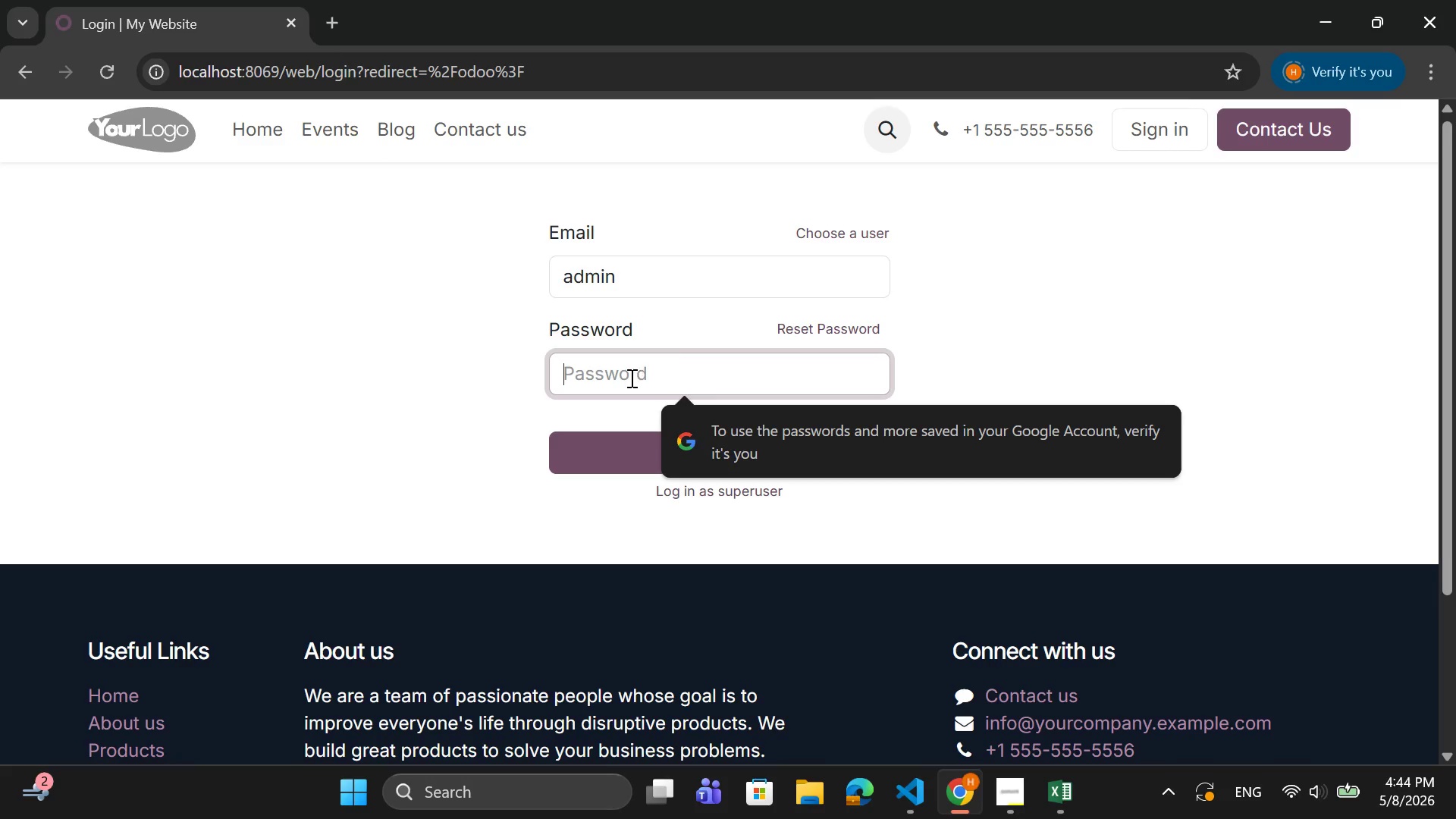 
key(Control+V)
 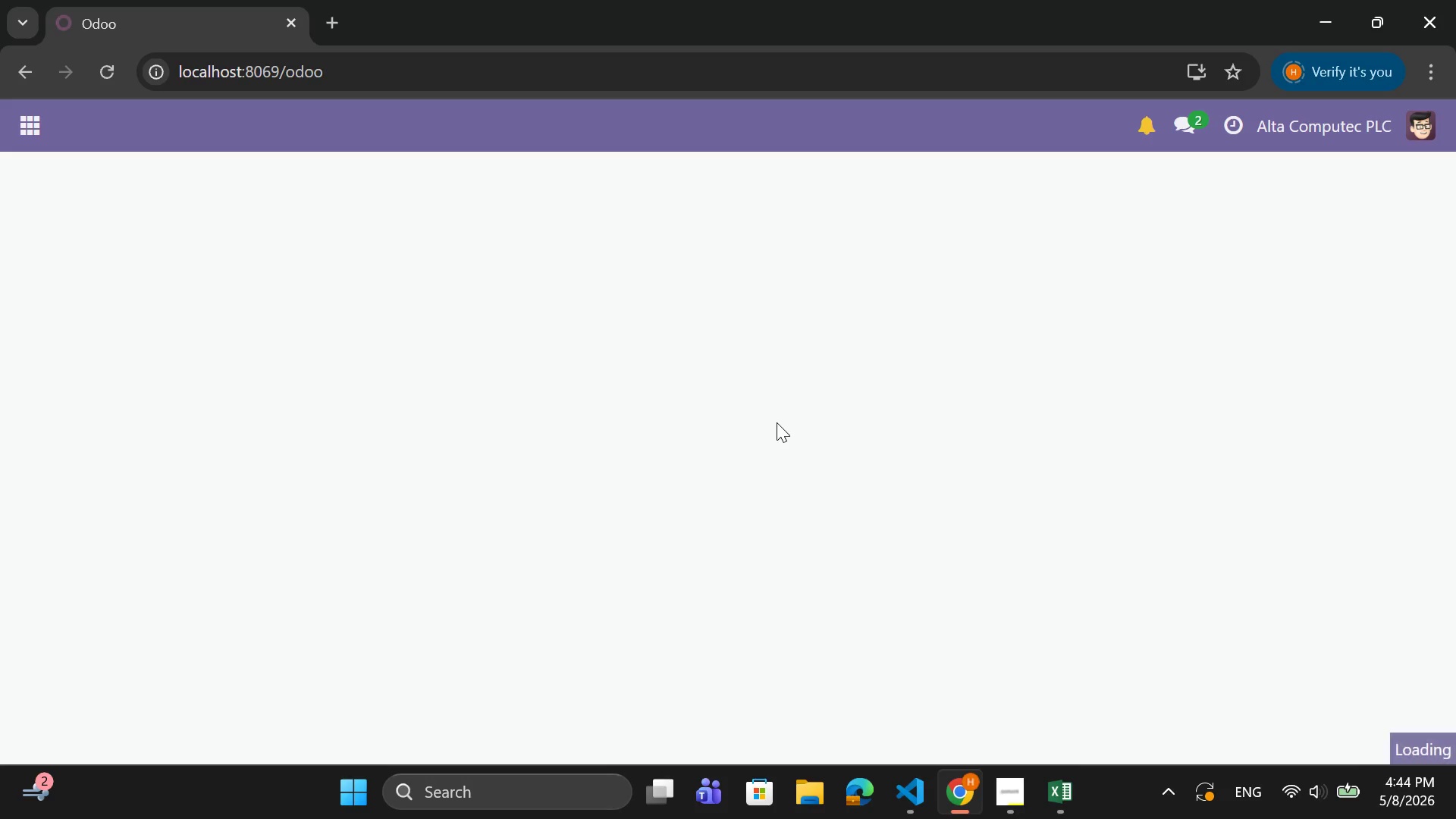 
wait(5.56)
 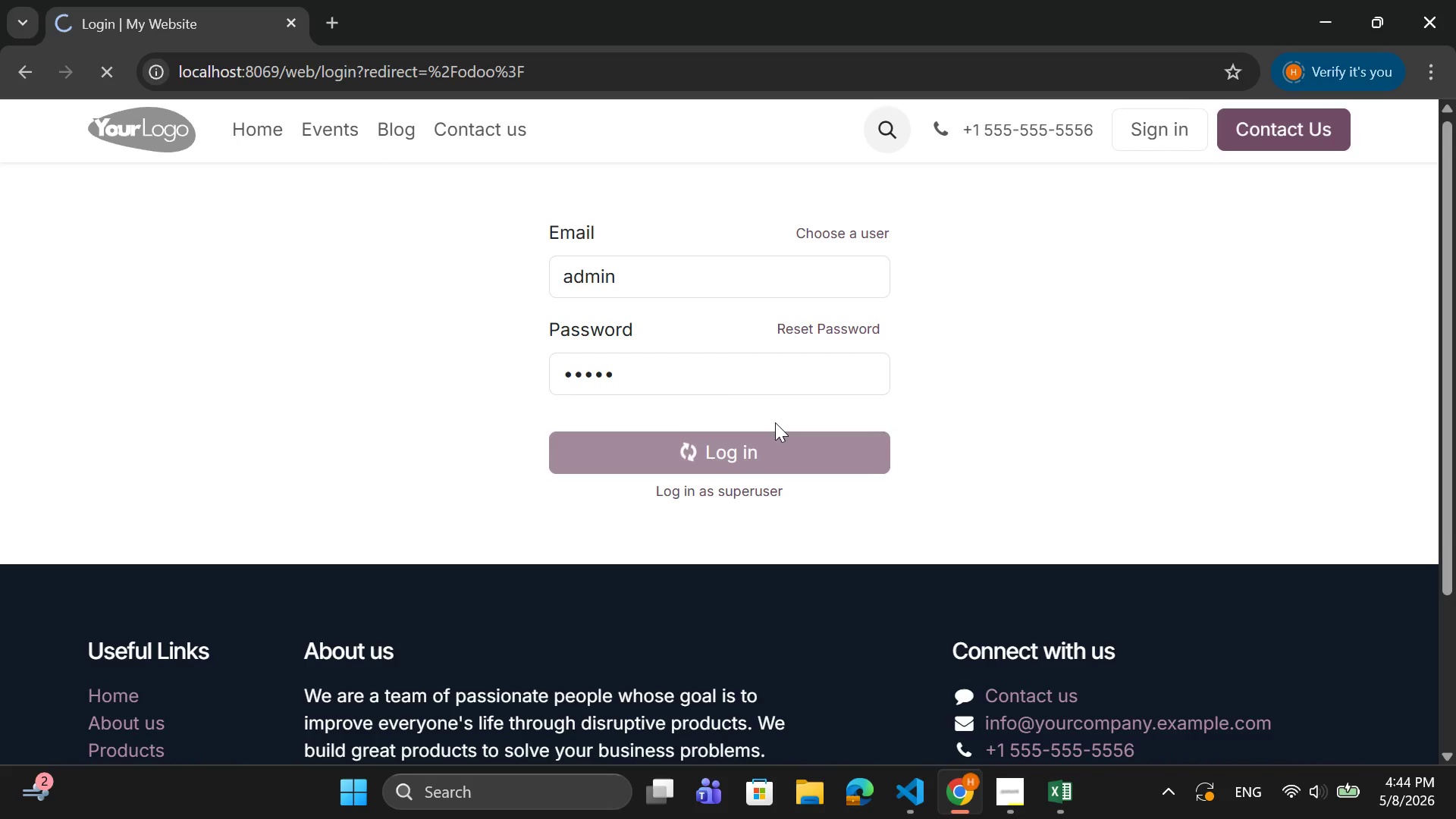 
left_click([18, 129])
 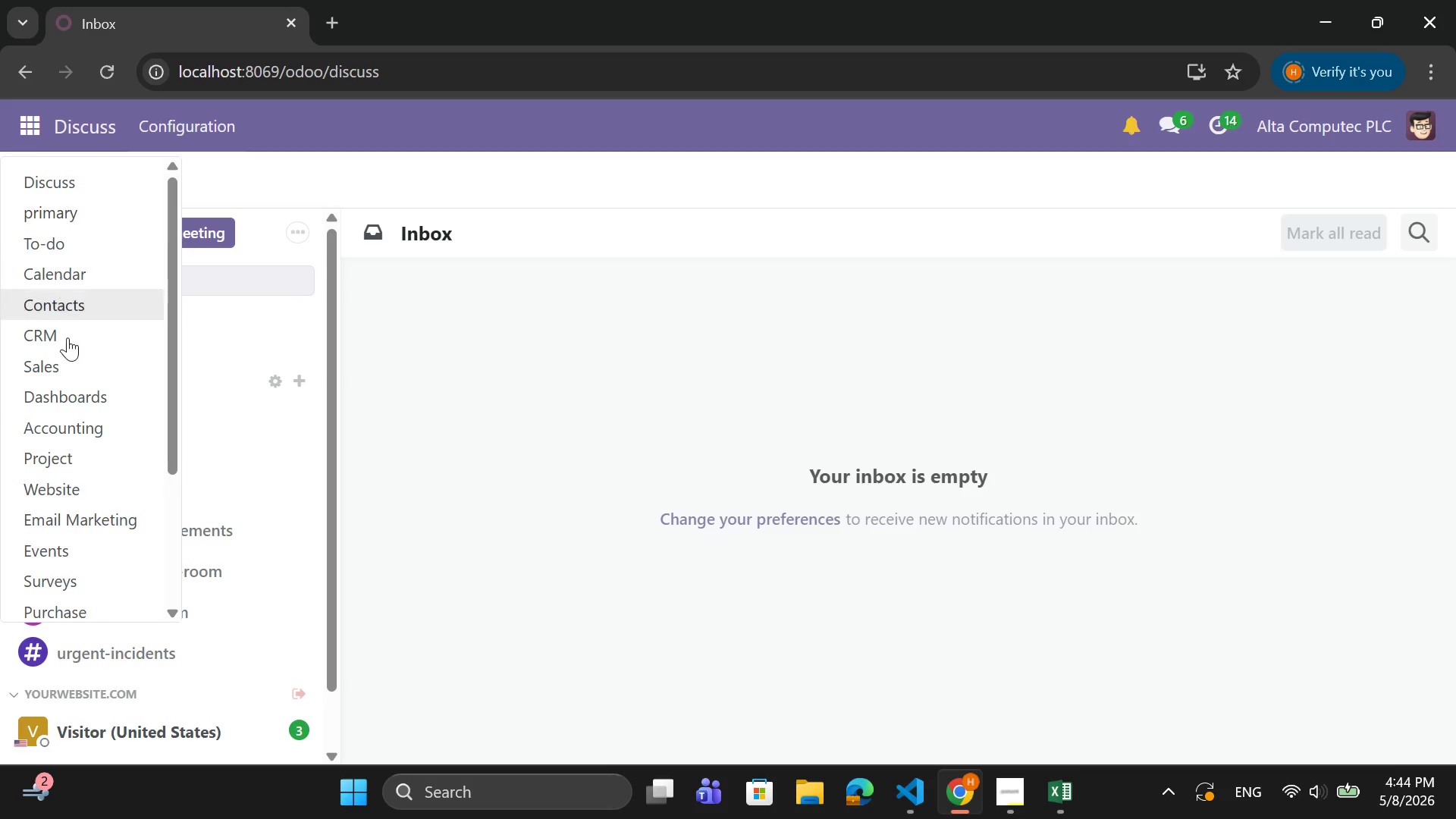 
scroll: coordinate [73, 434], scroll_direction: down, amount: 4.0
 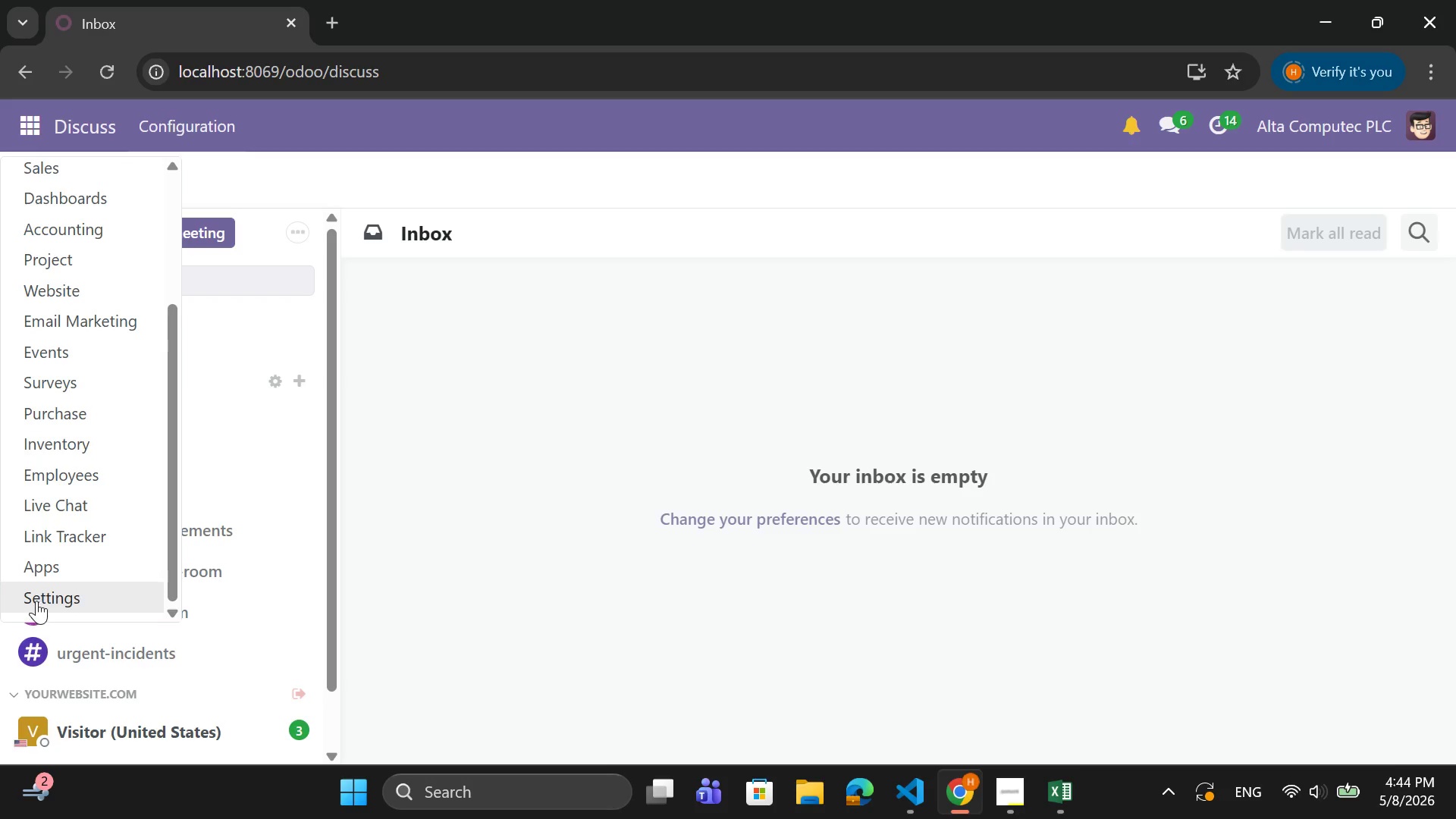 
left_click([38, 600])
 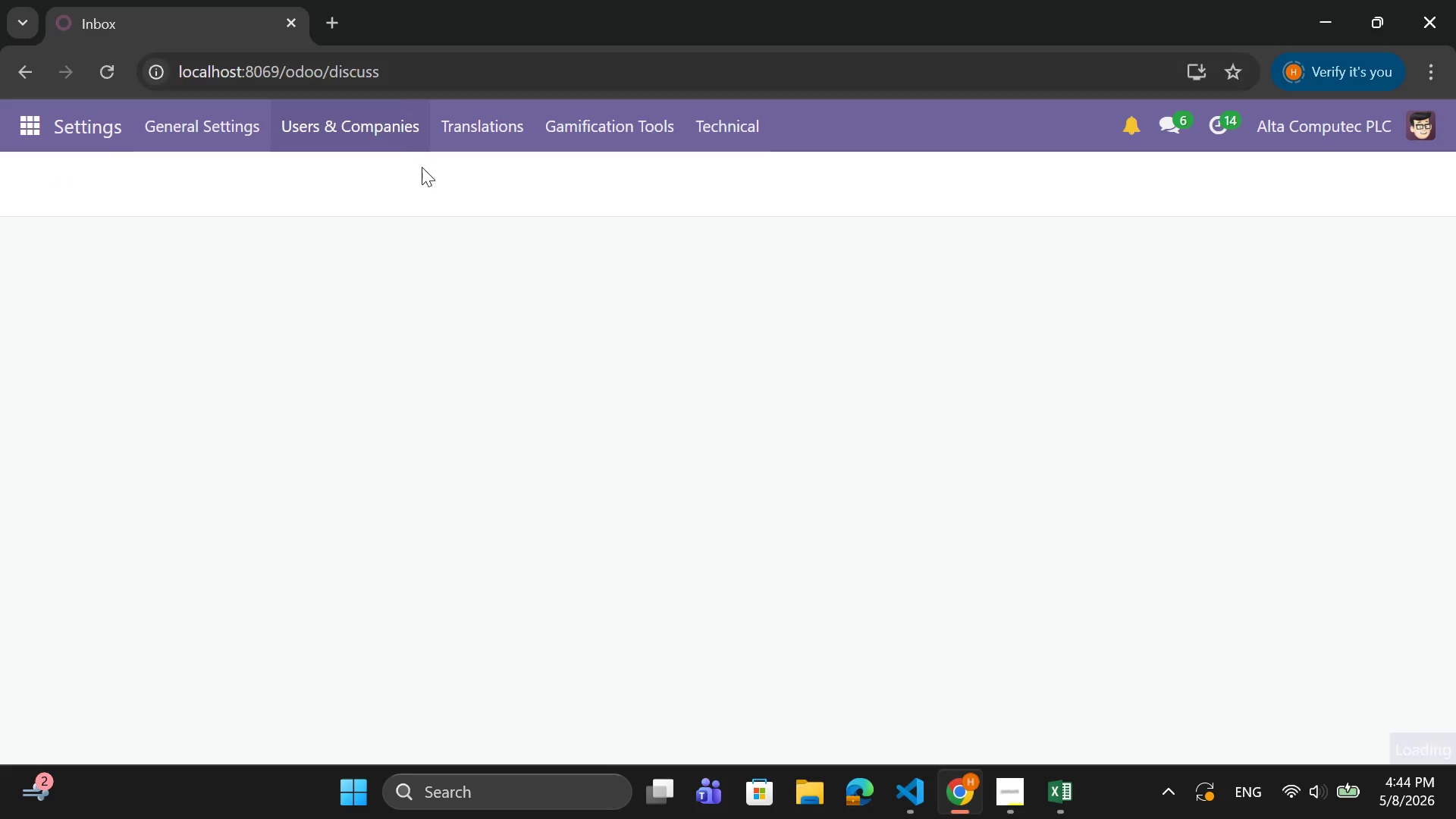 
left_click([391, 137])
 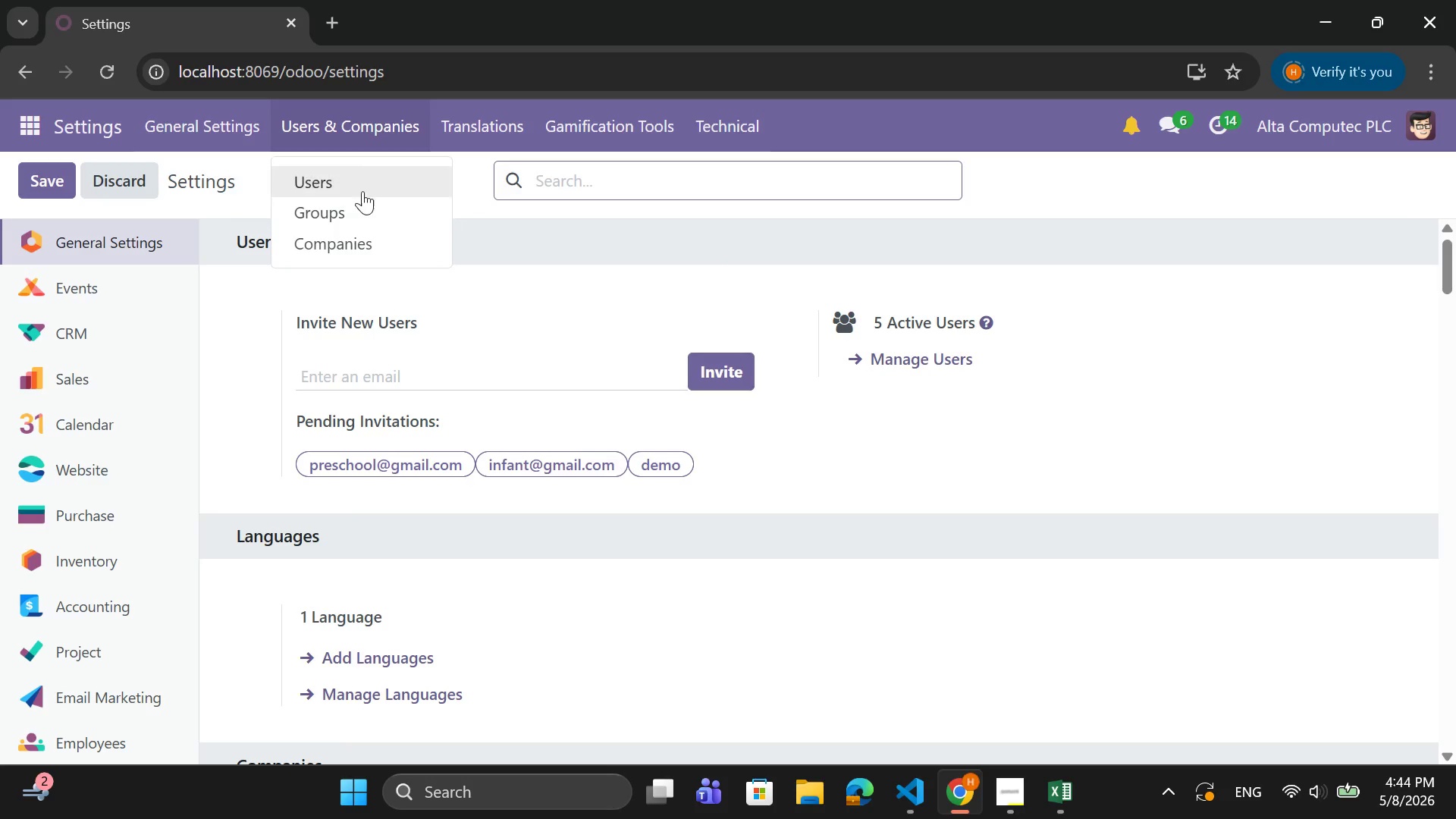 
left_click([362, 191])
 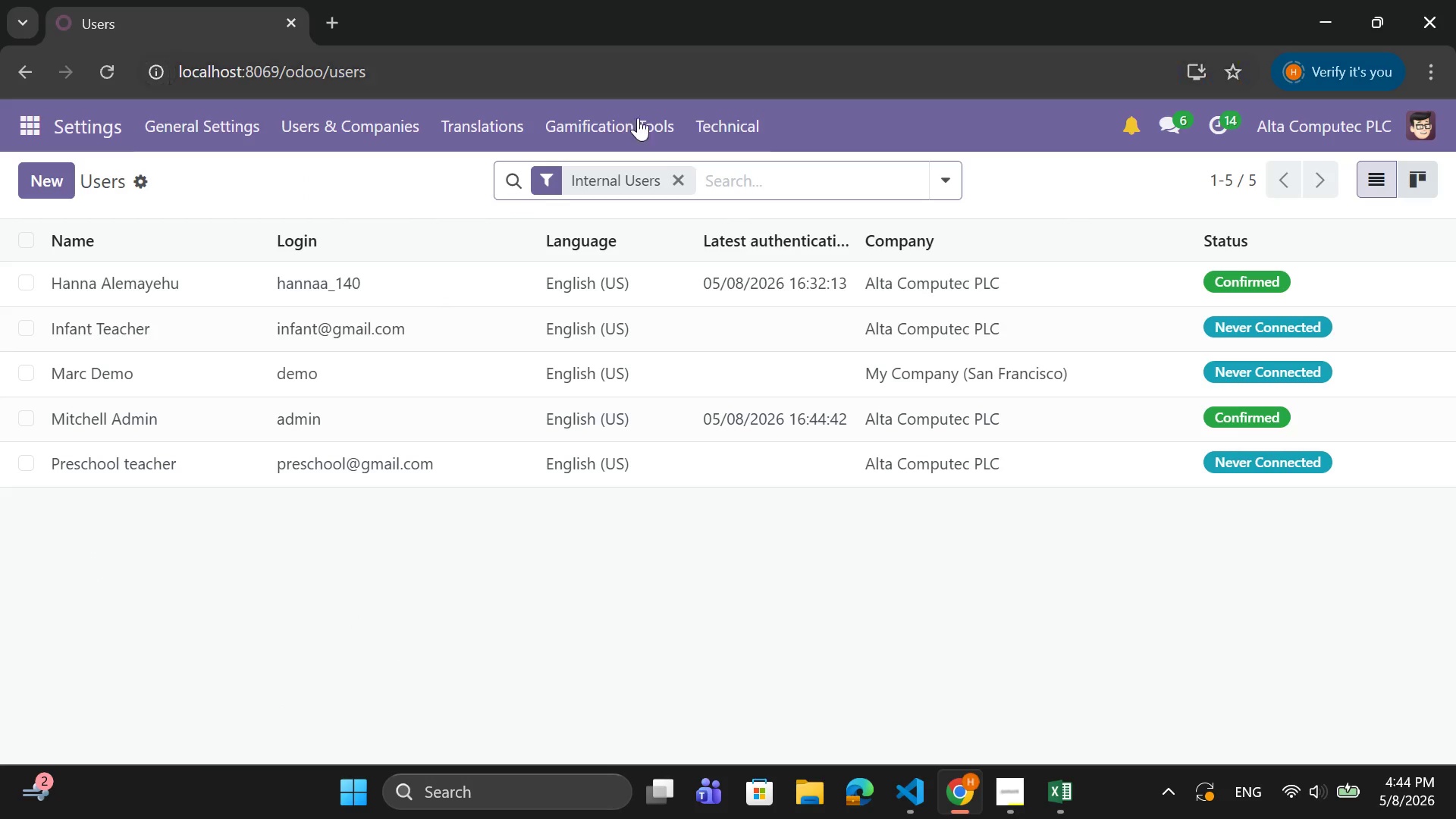 
left_click([673, 174])
 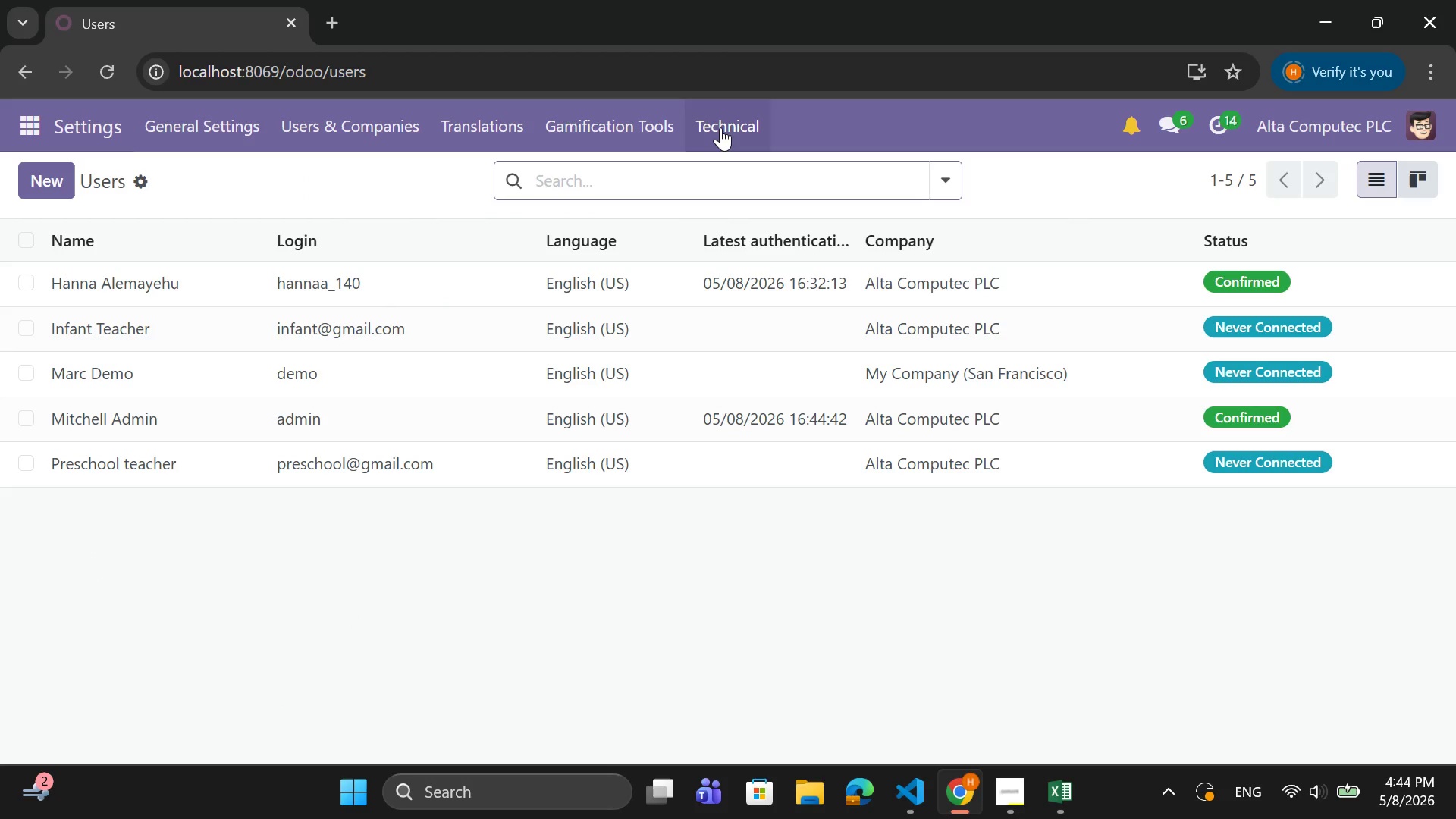 
left_click([720, 127])
 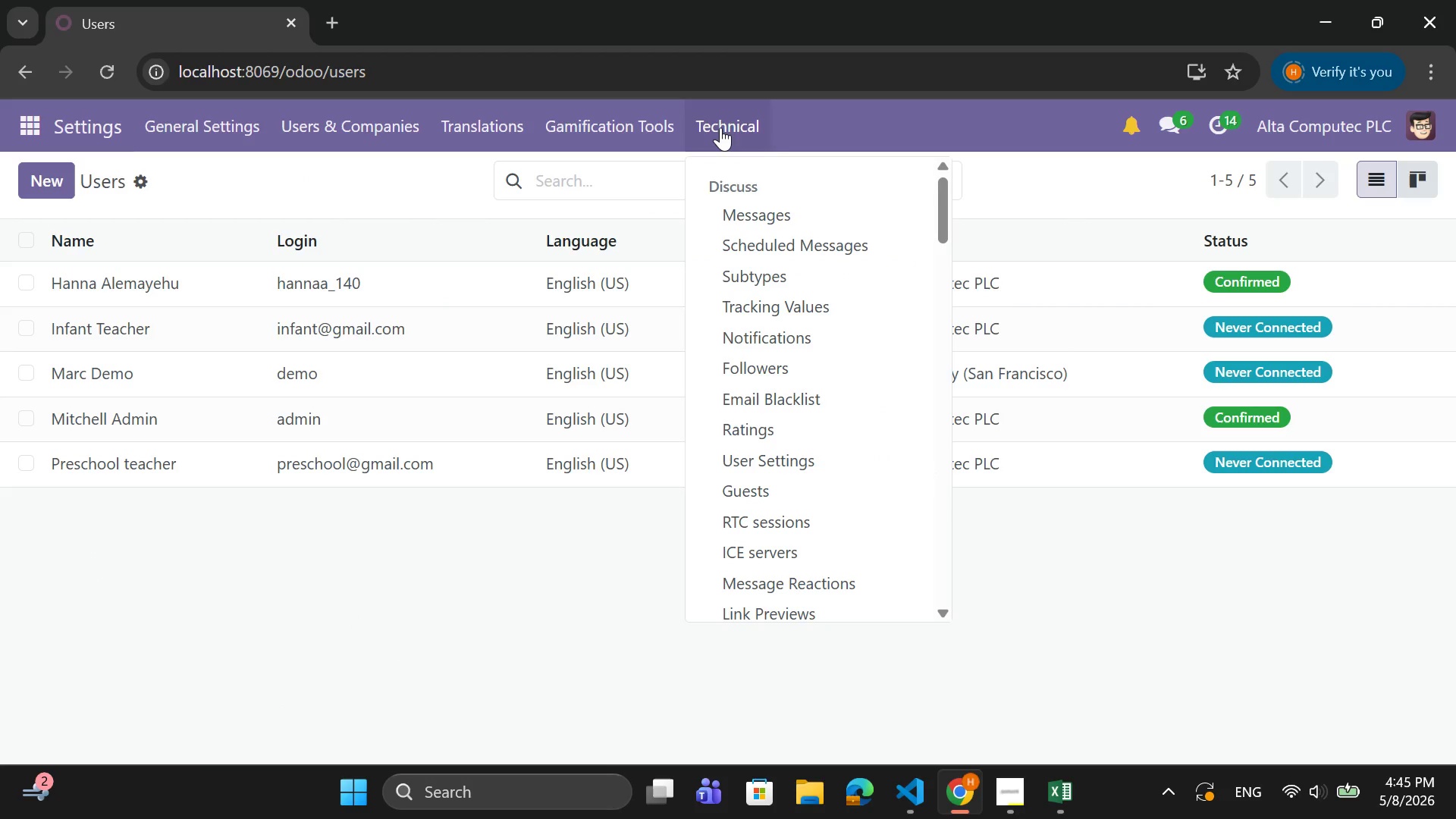 
scroll: coordinate [758, 445], scroll_direction: down, amount: 15.0
 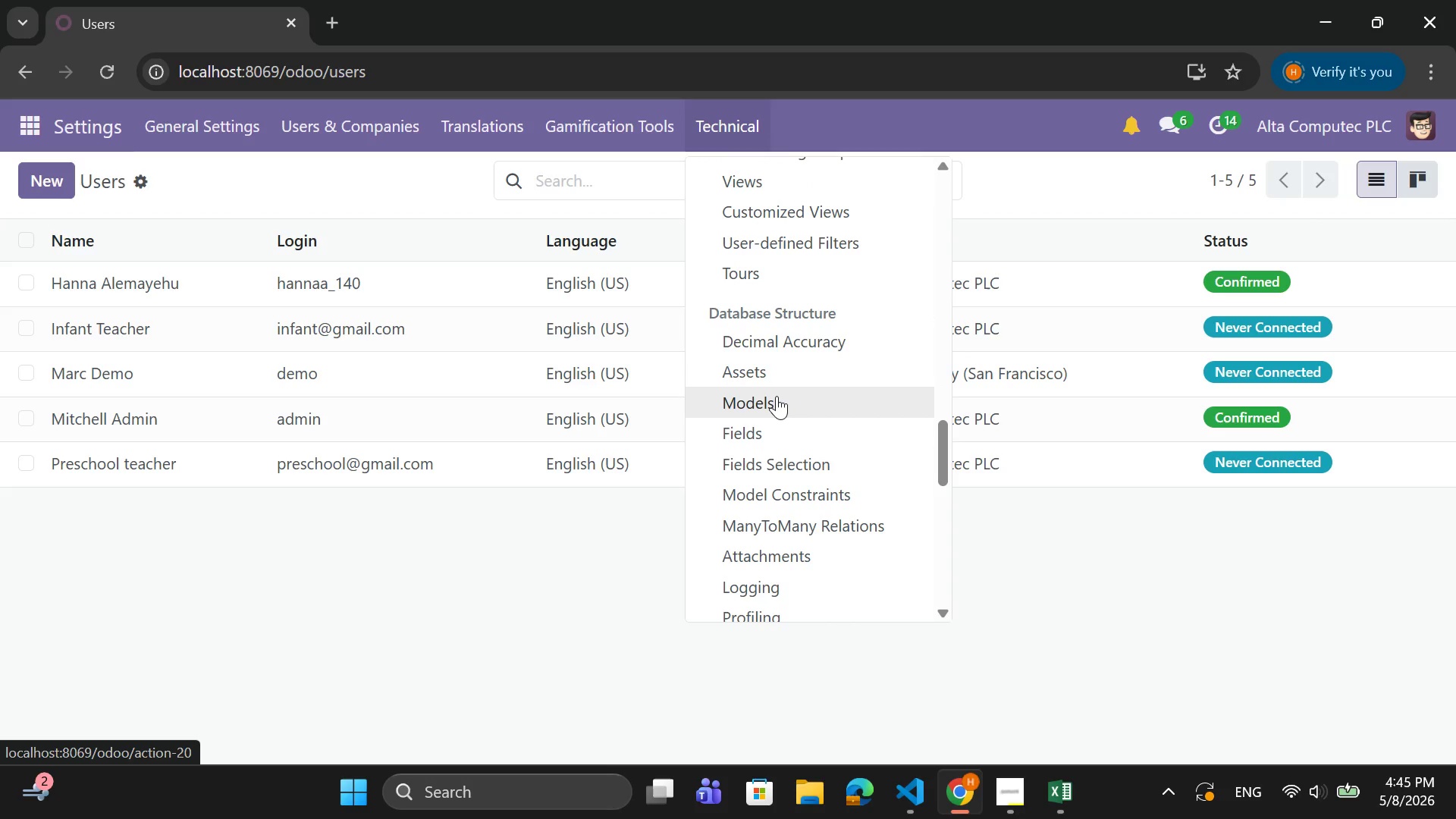 
left_click([777, 396])
 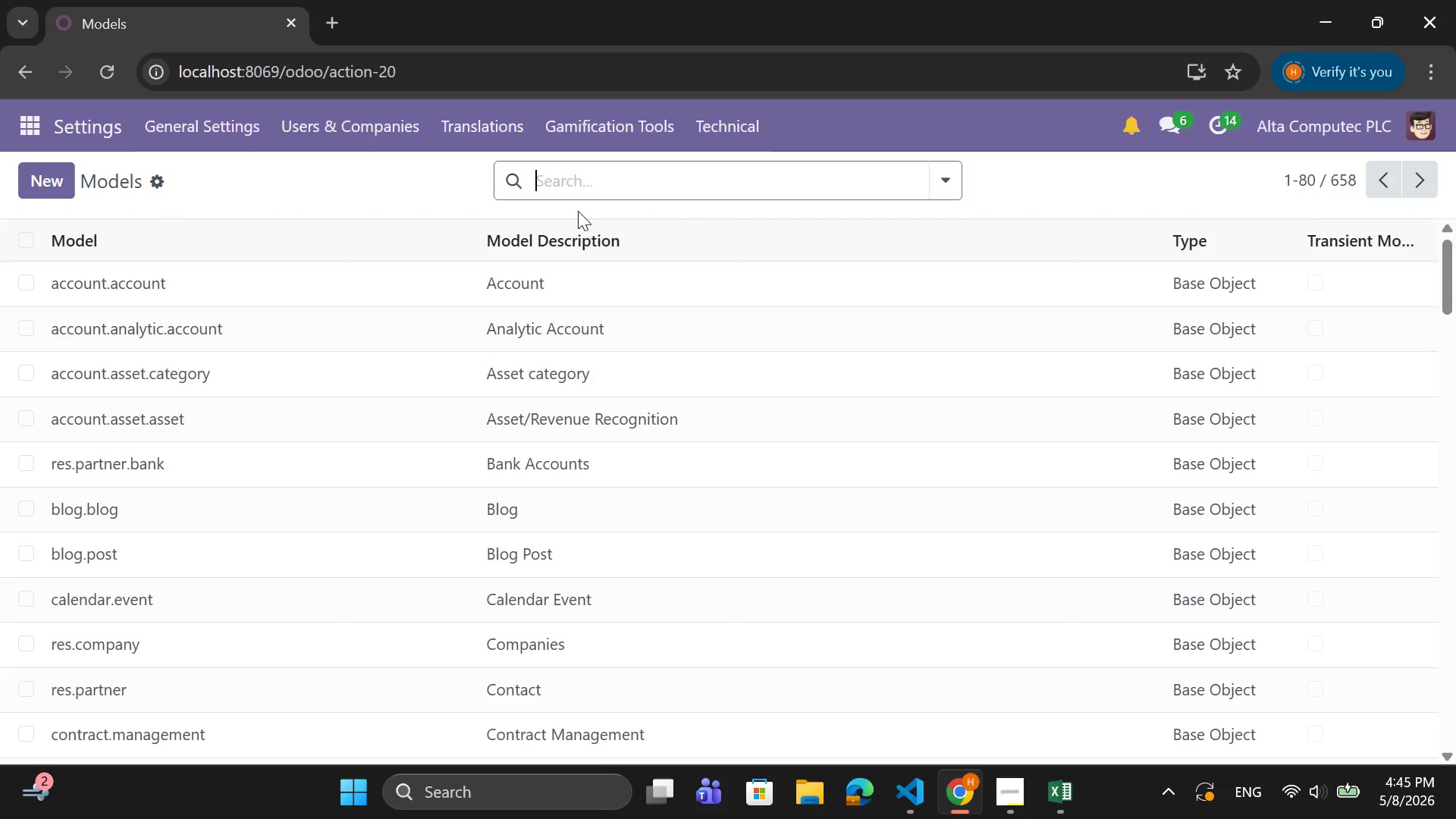 
type(mail)
 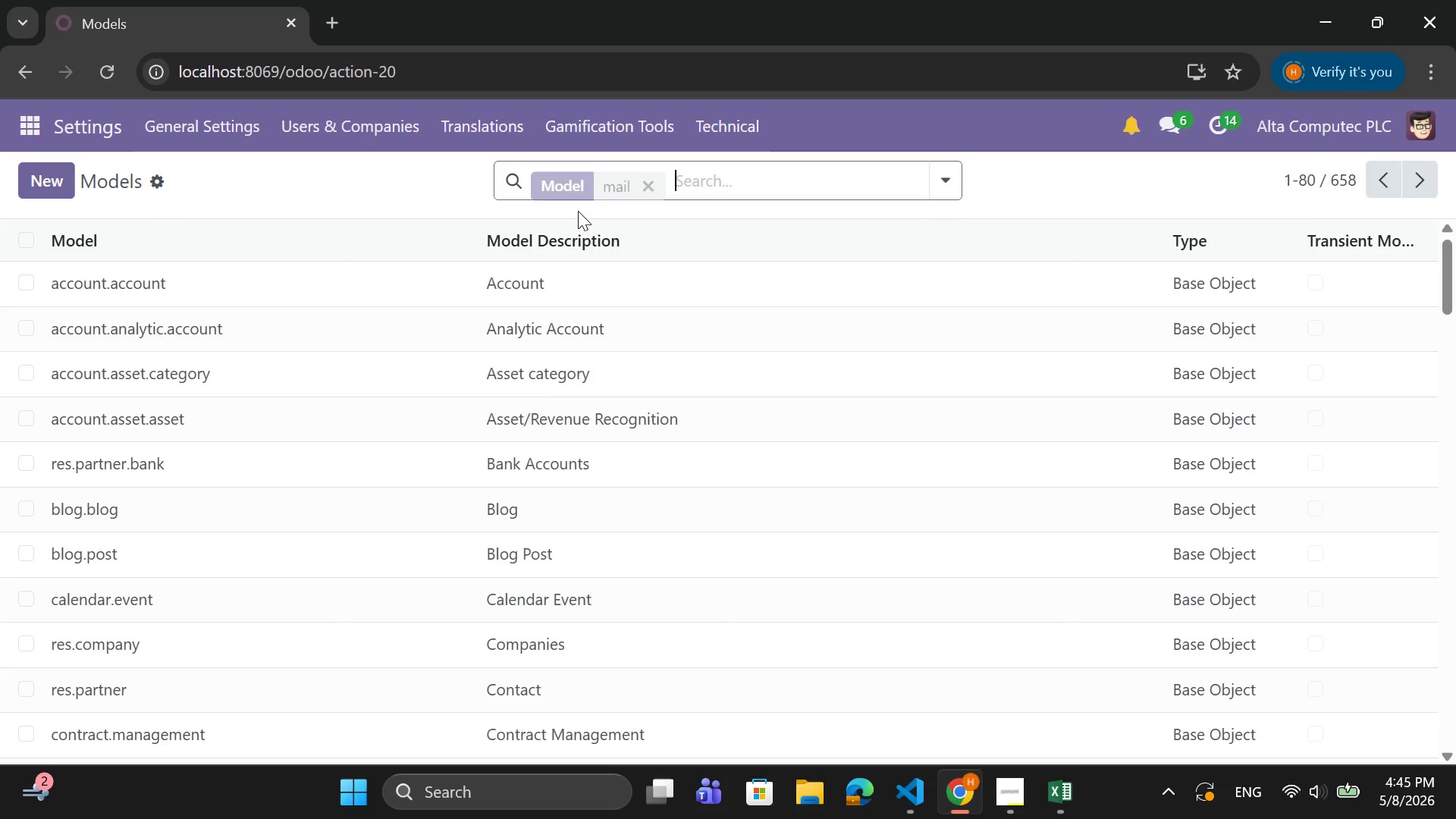 
key(Enter)
 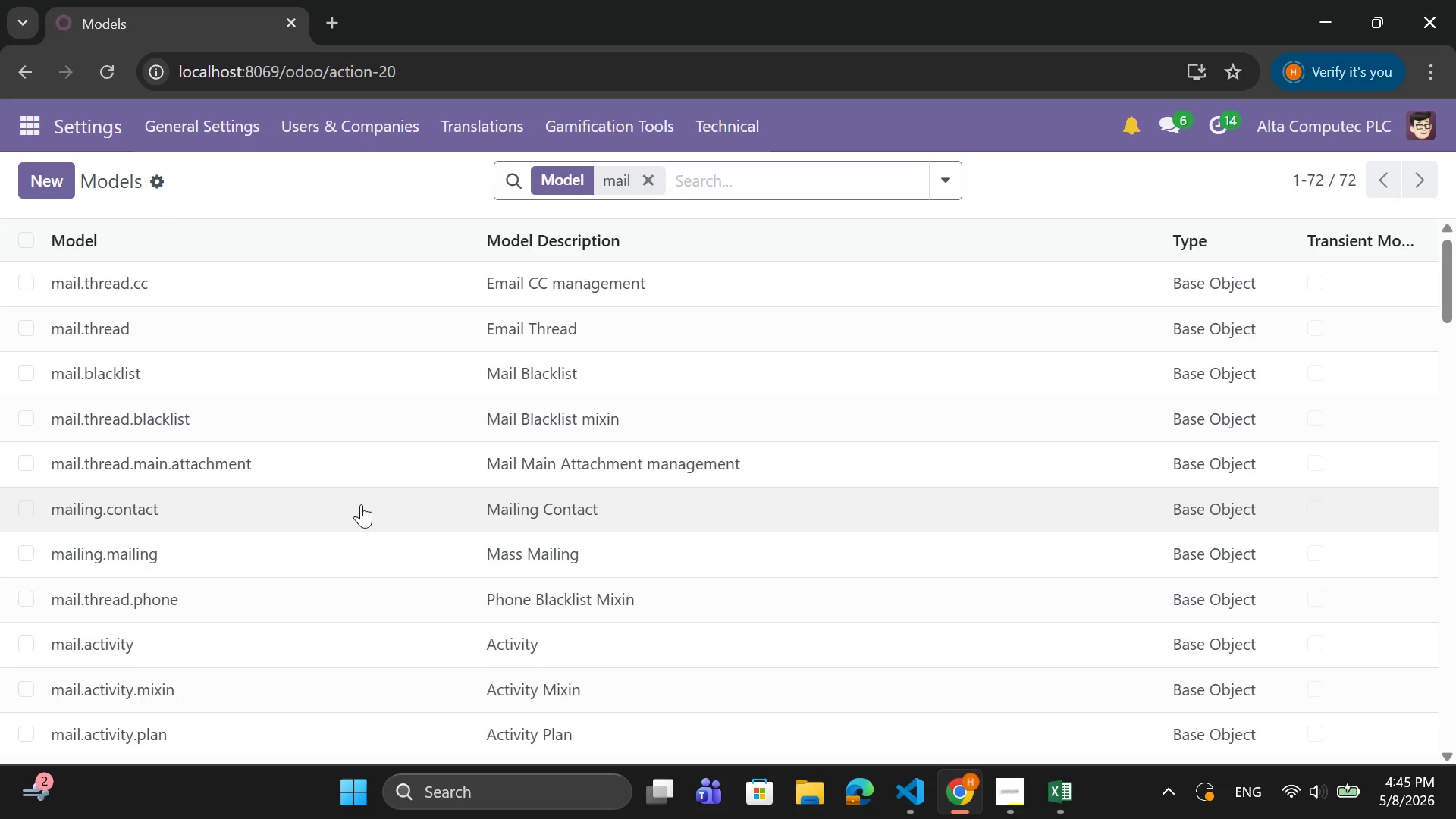 
left_click([309, 510])
 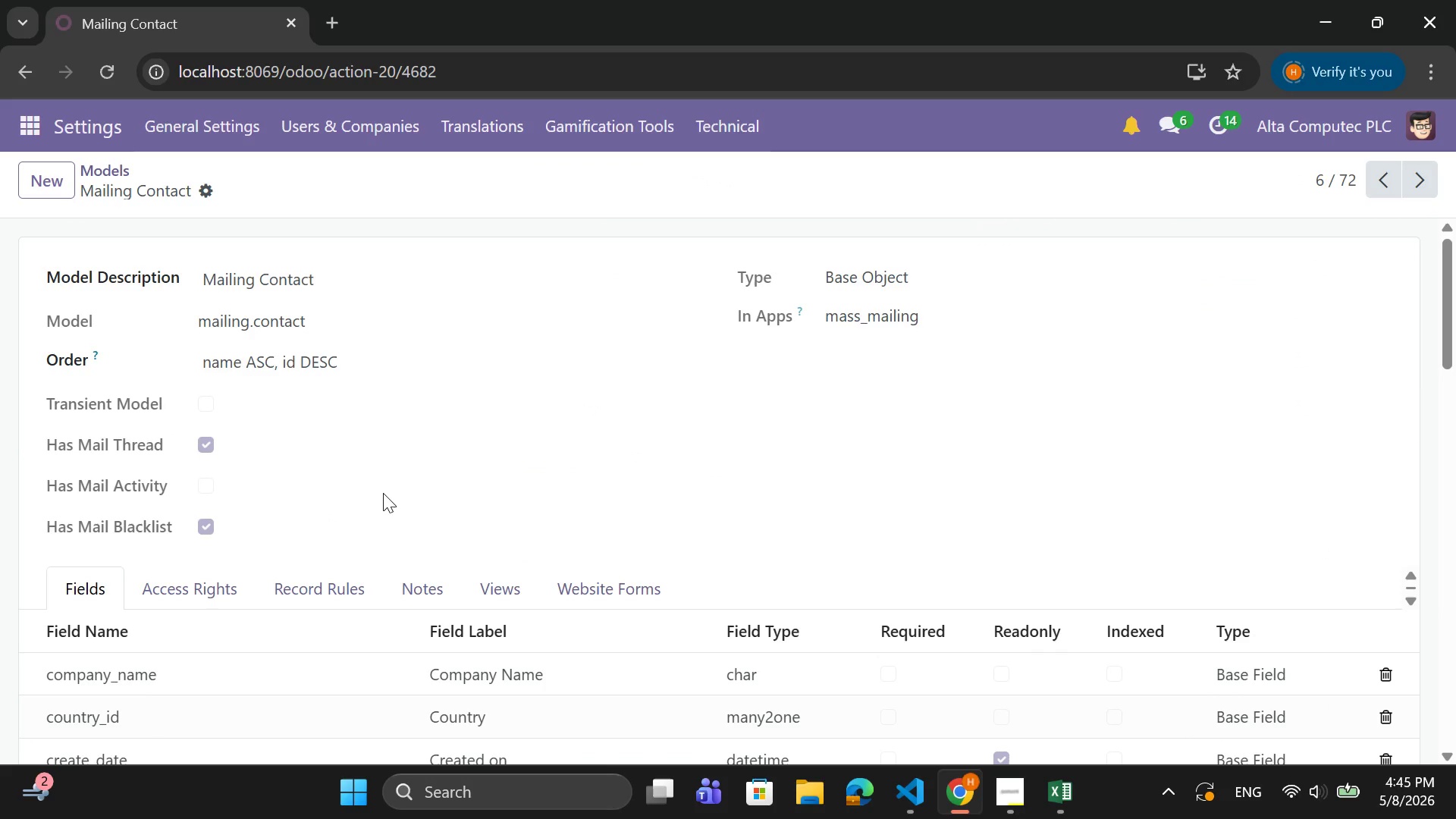 
scroll: coordinate [570, 482], scroll_direction: down, amount: 17.0
 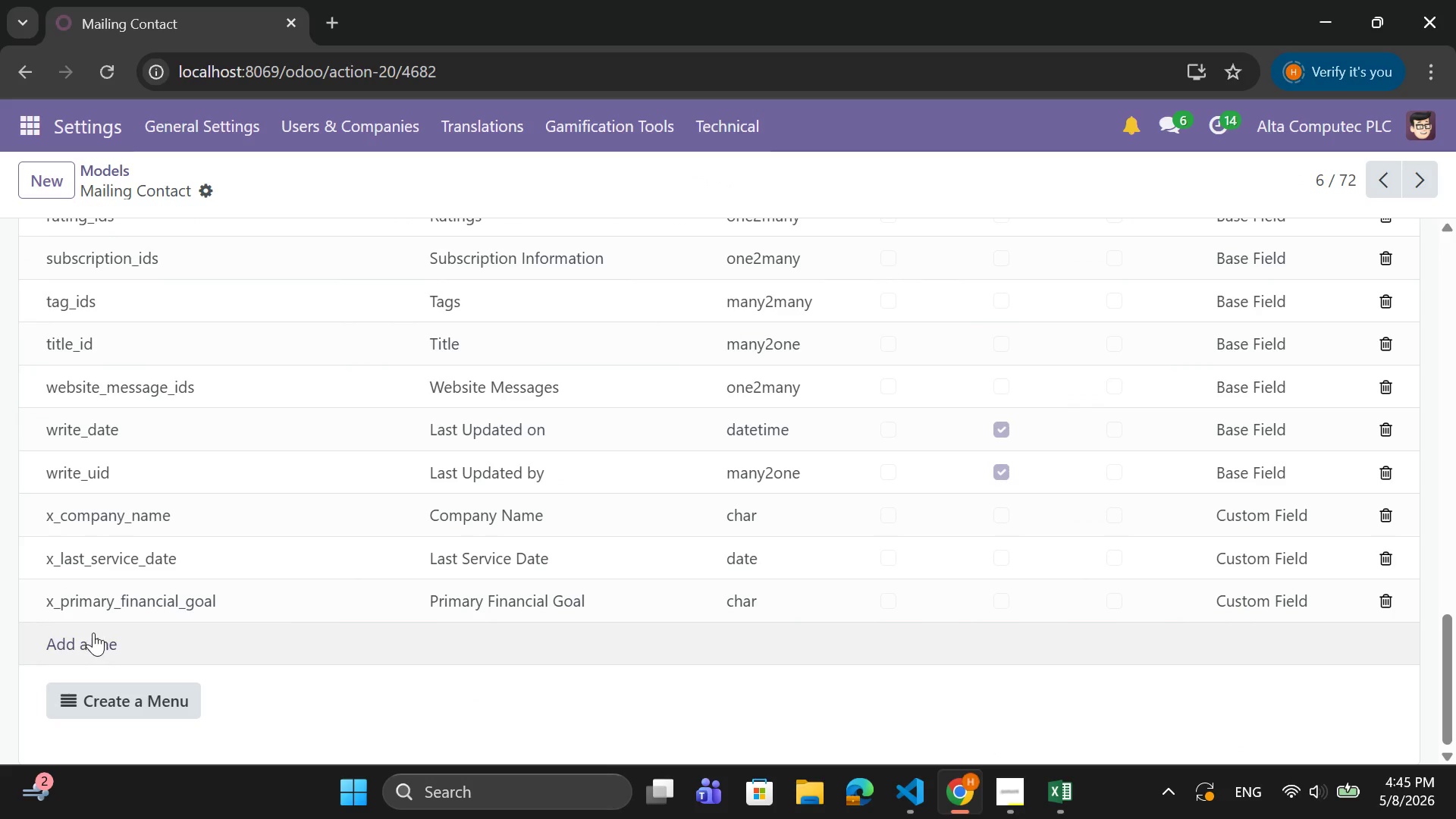 
left_click([92, 635])
 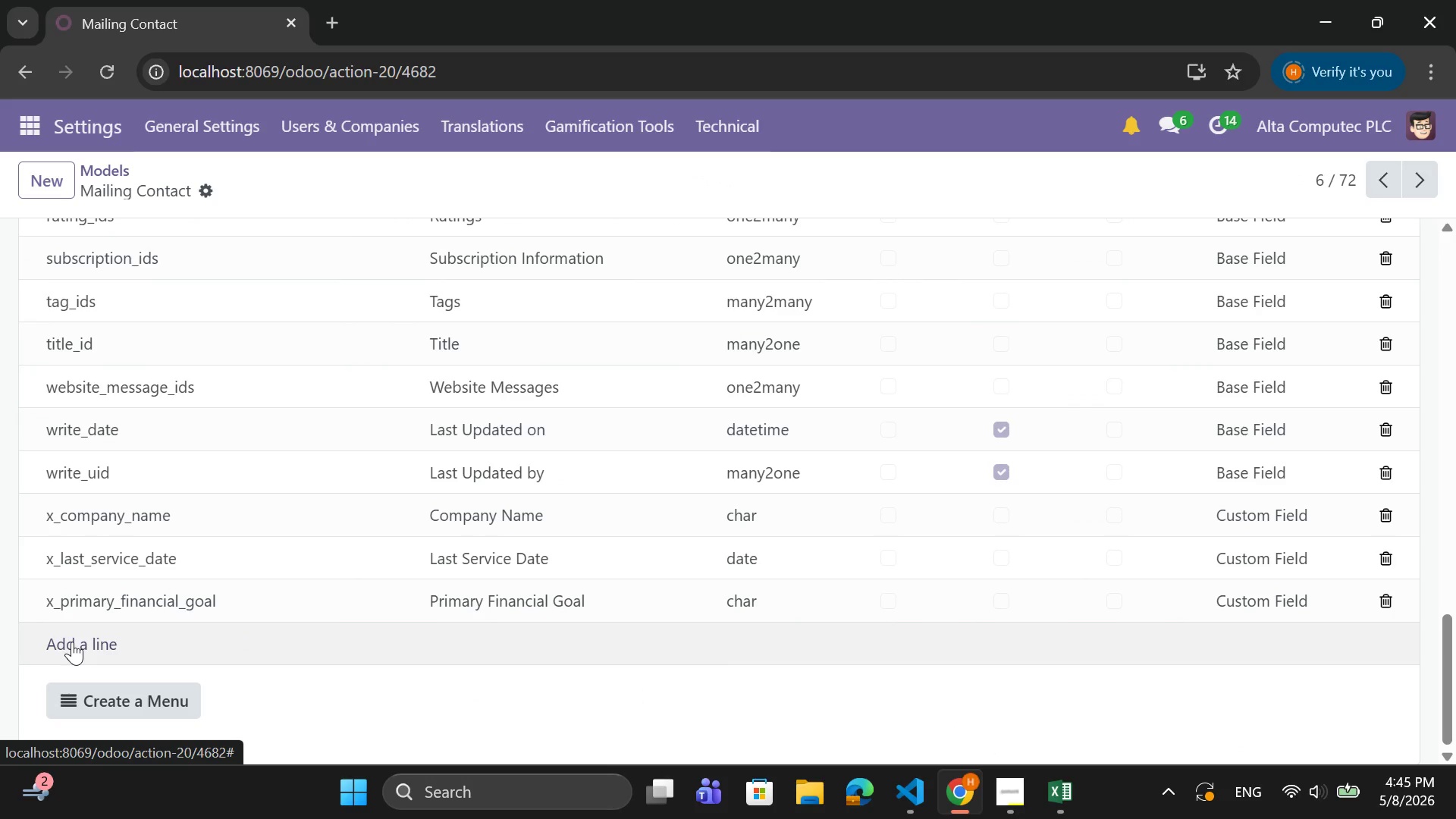 
wait(5.06)
 